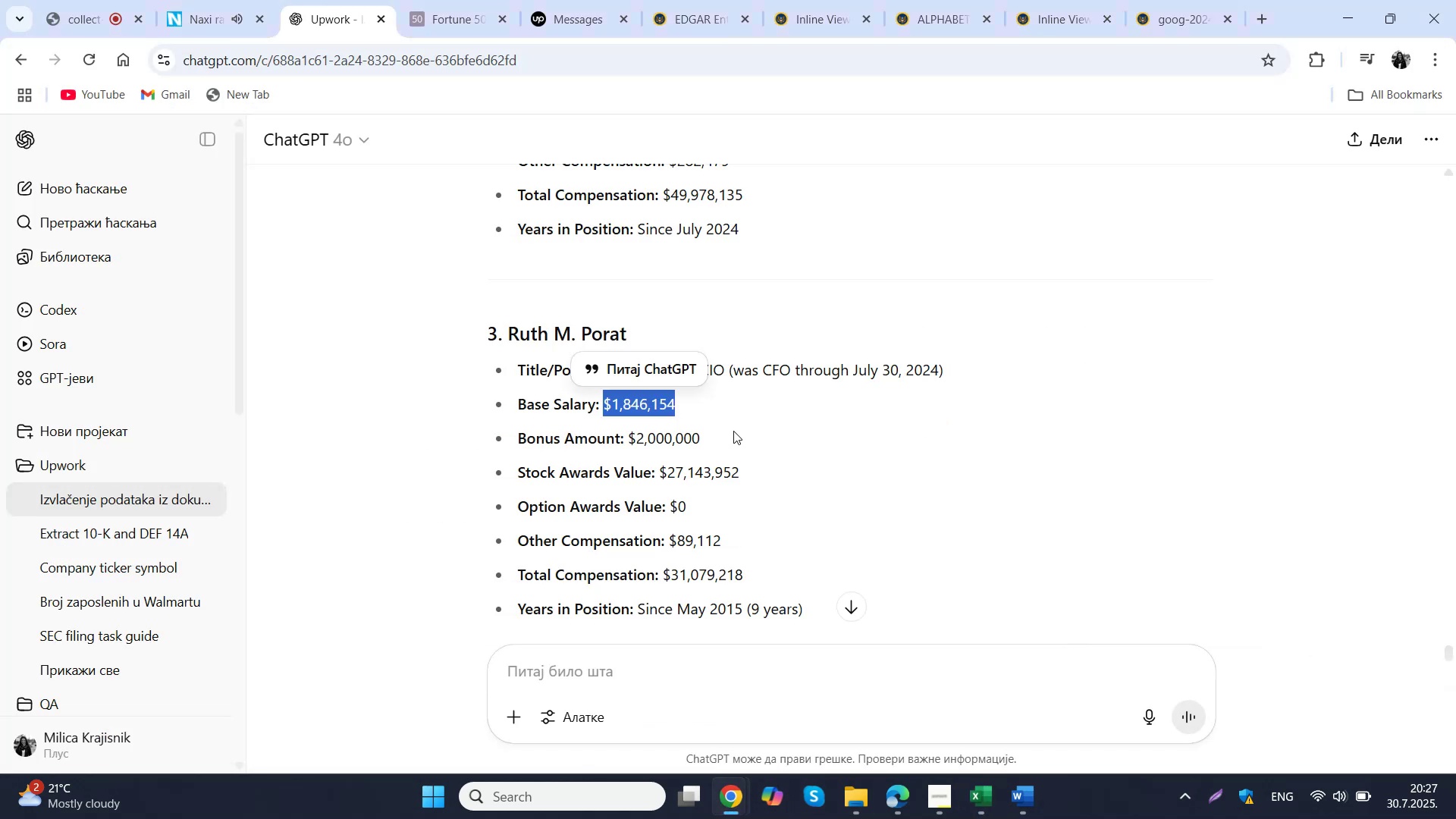 
left_click_drag(start_coordinate=[735, 429], to_coordinate=[629, 445])
 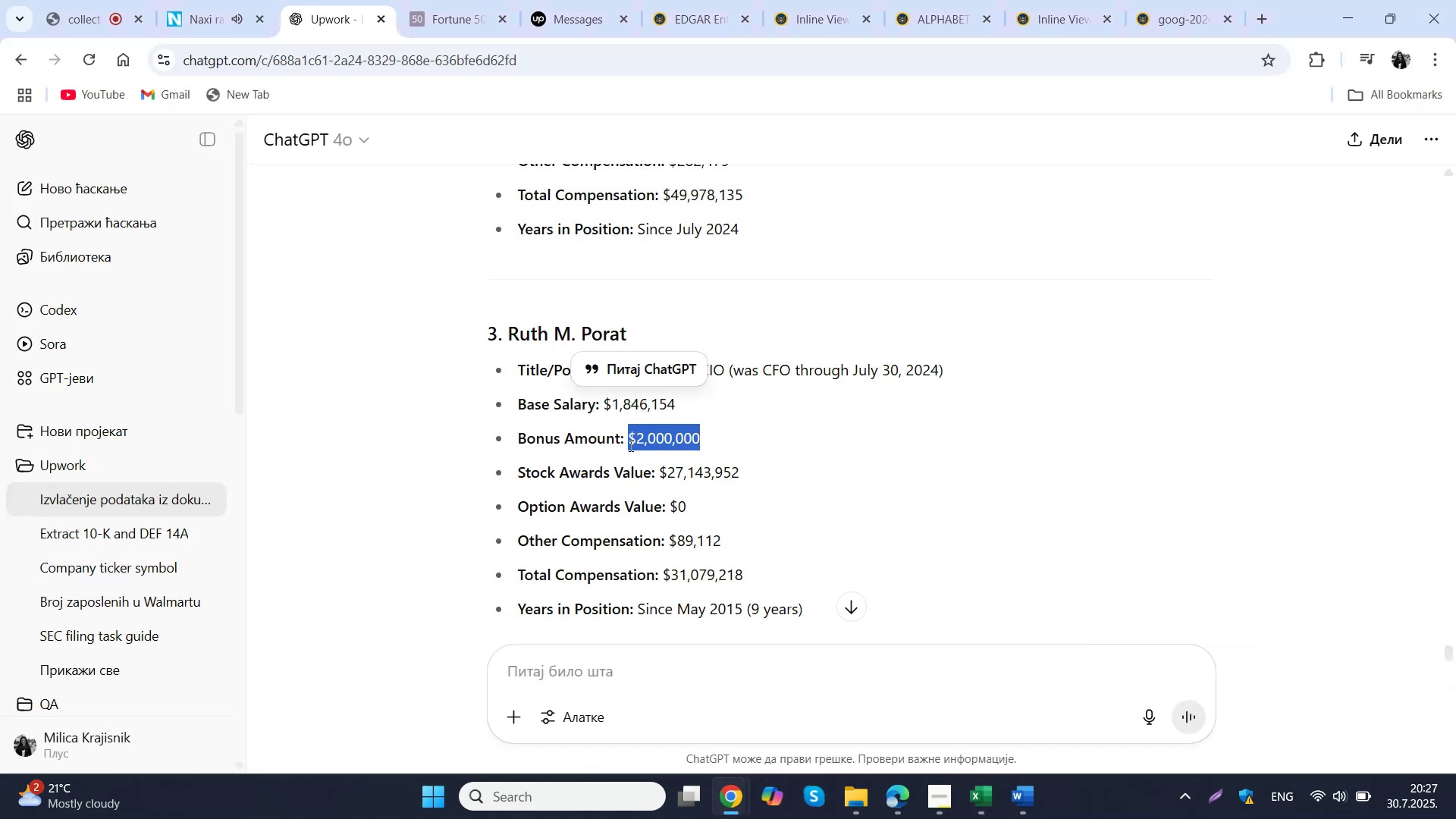 
key(Control+ControlLeft)
 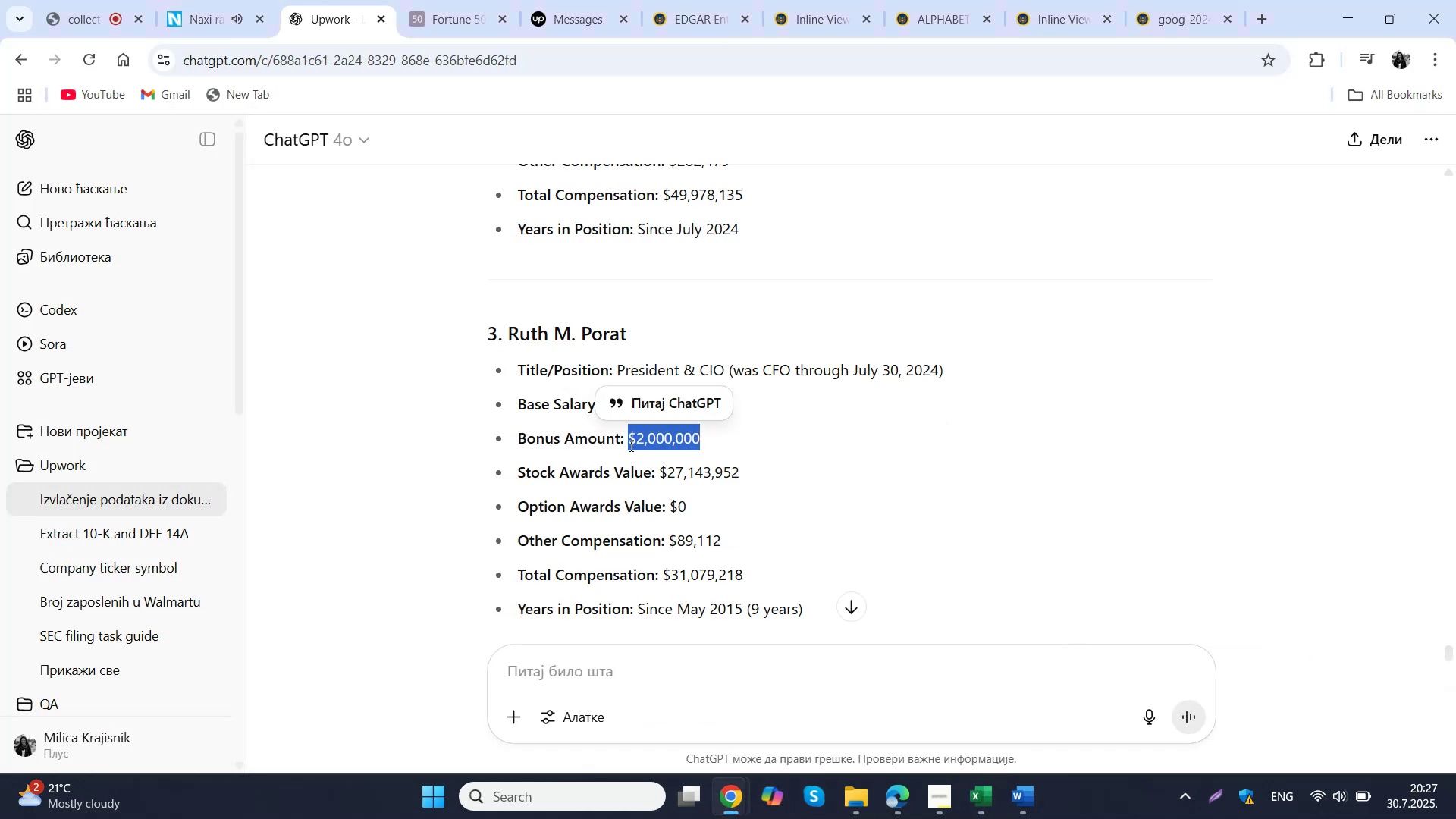 
key(Control+C)
 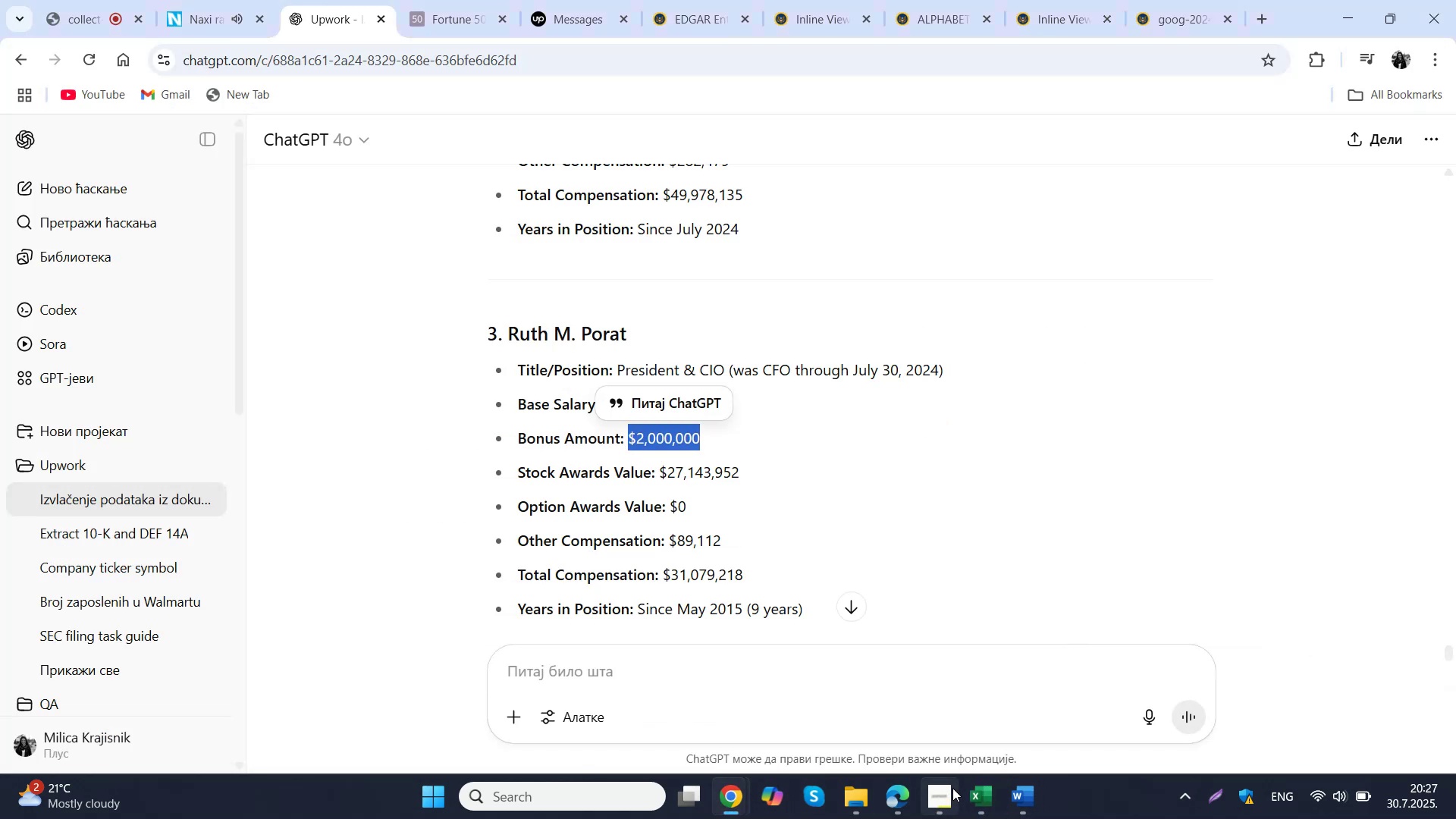 
left_click([977, 793])
 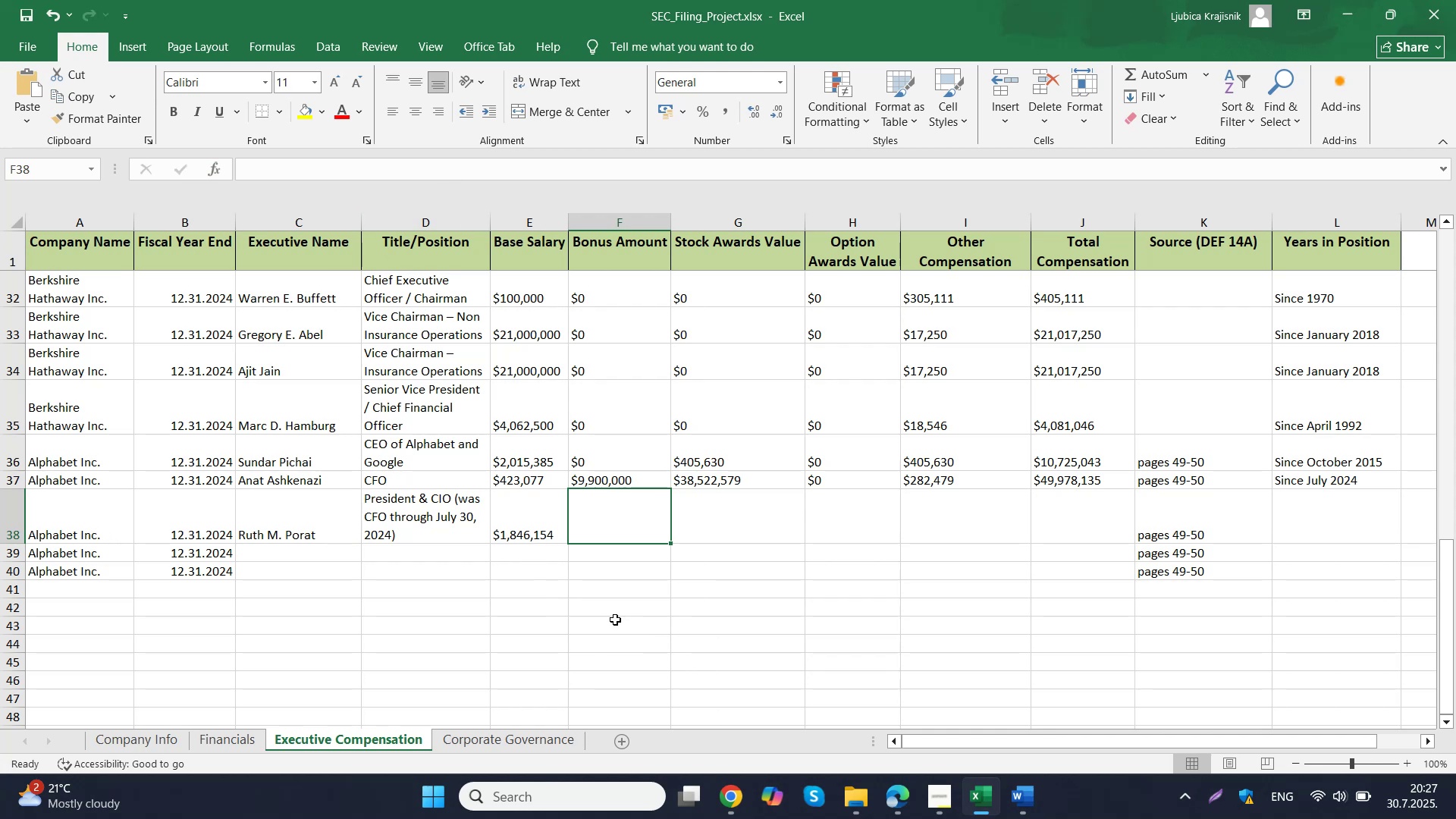 
wait(6.19)
 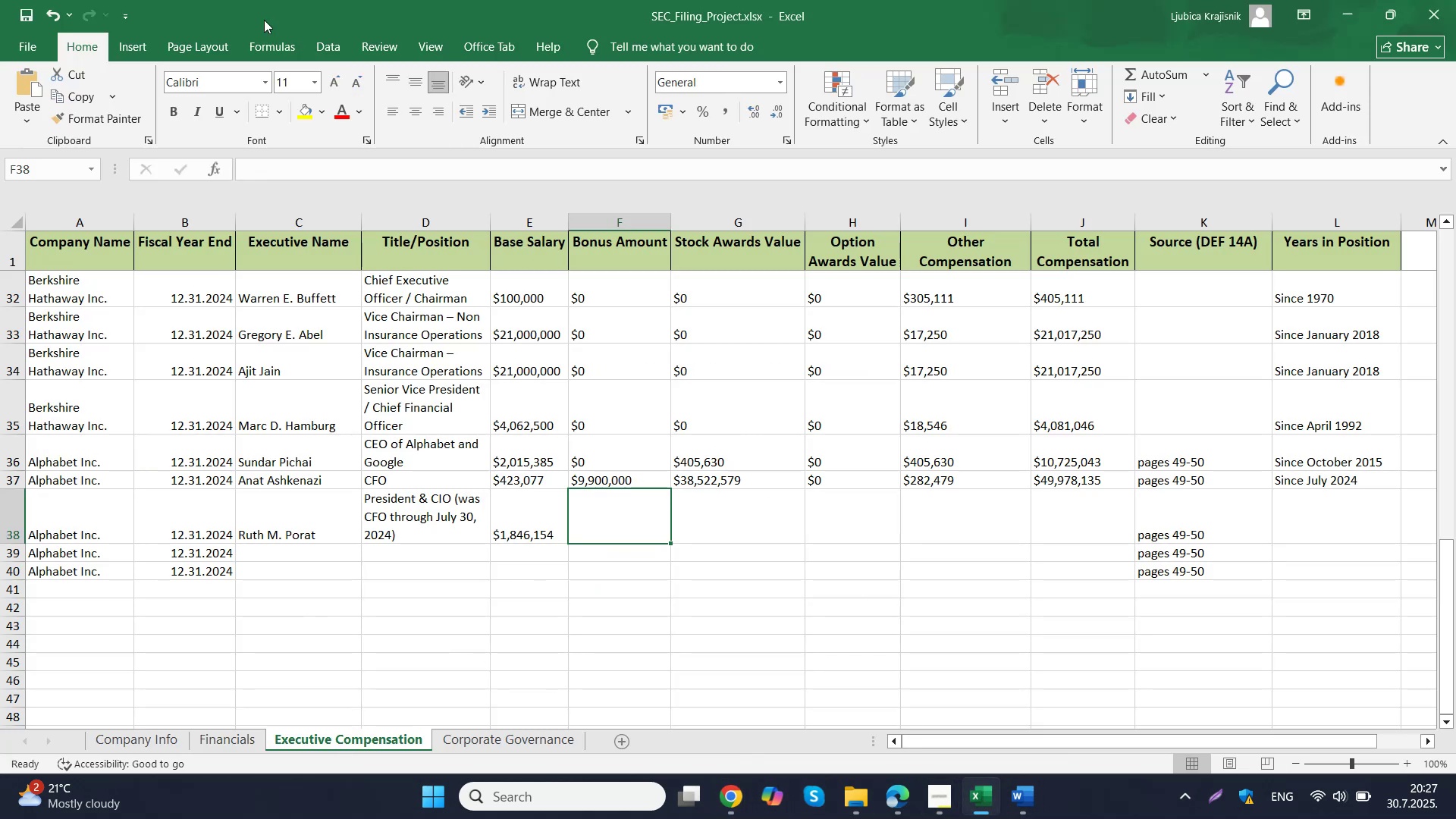 
double_click([608, 516])
 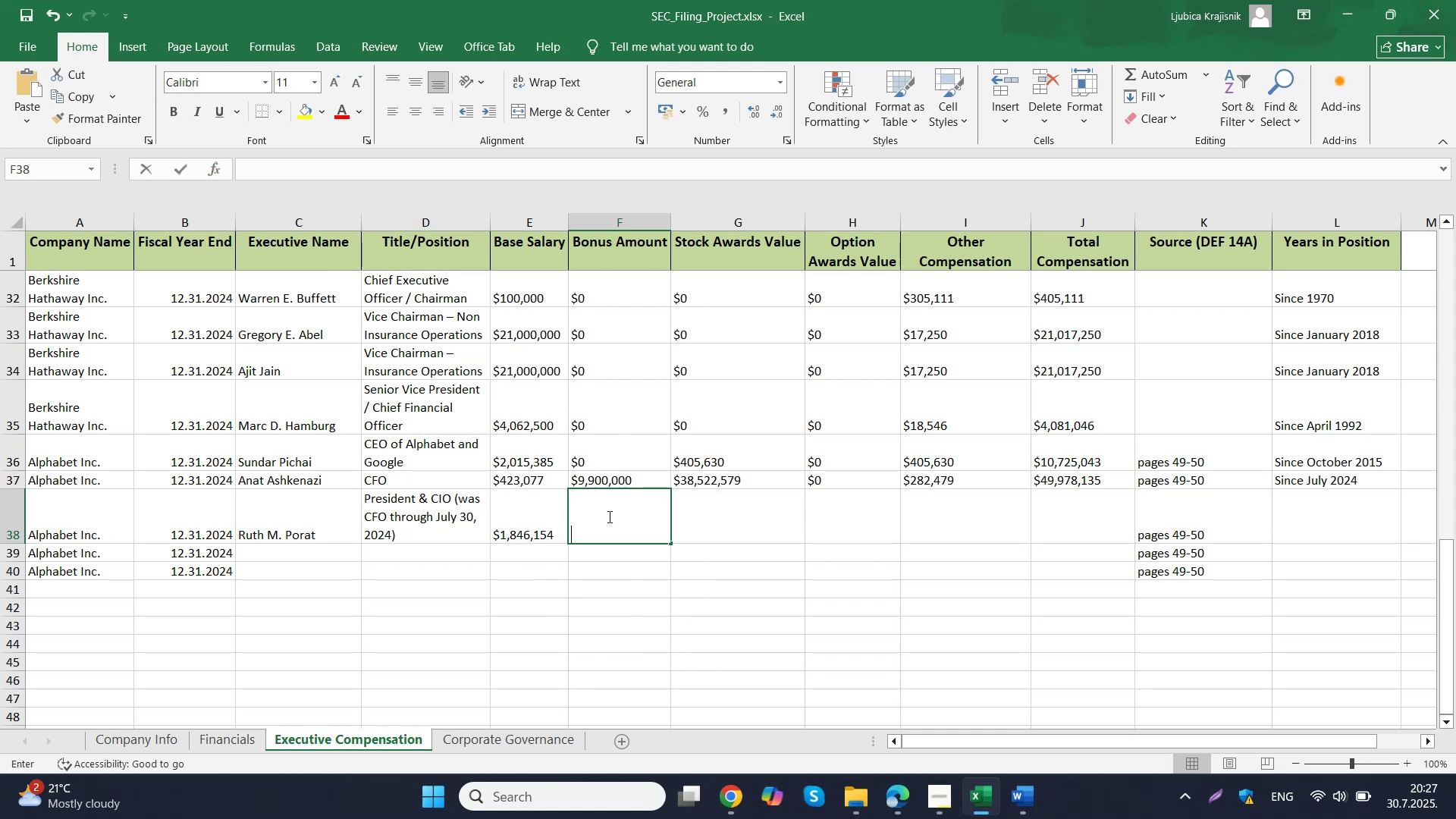 
key(Control+ControlLeft)
 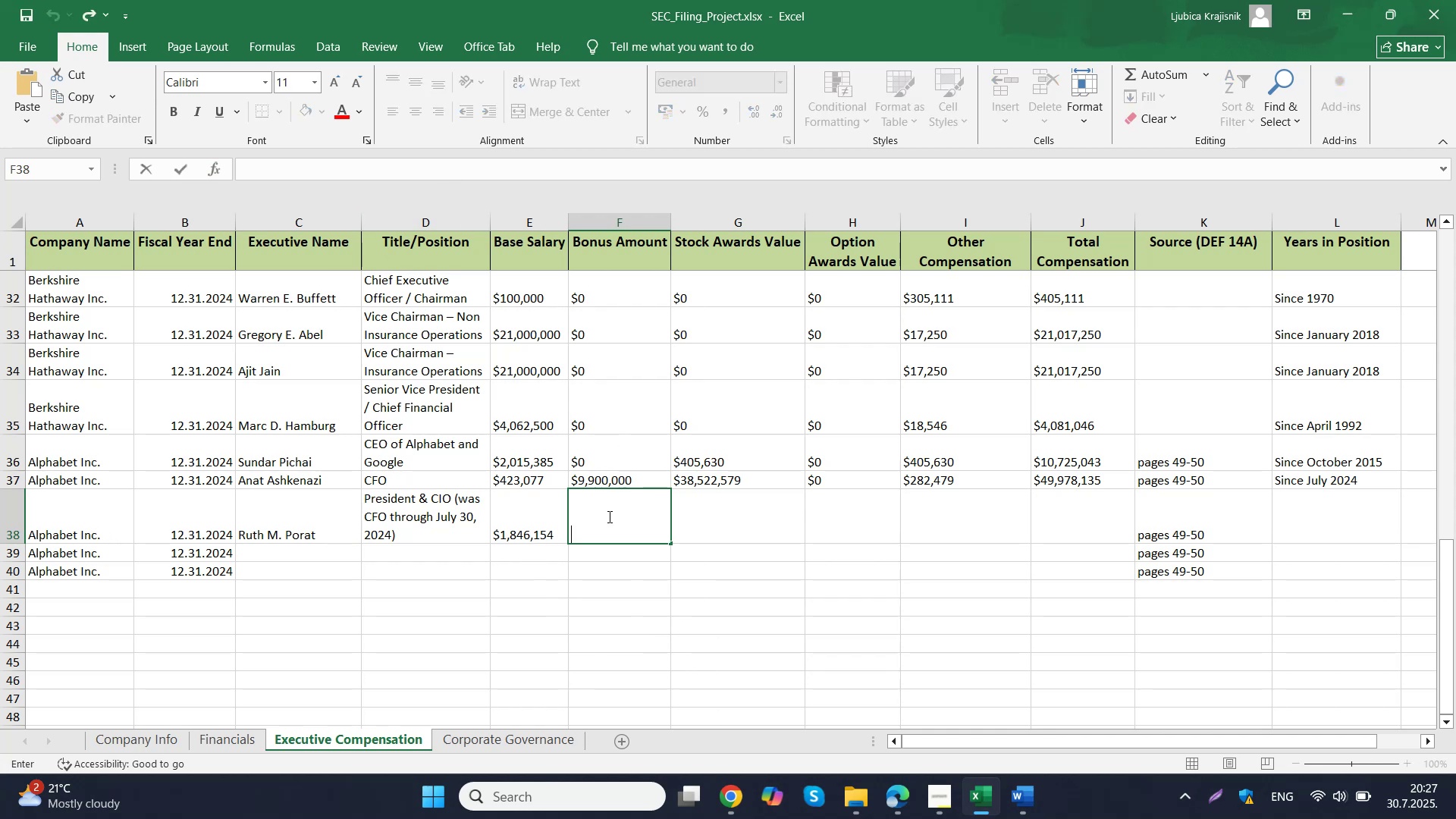 
key(Control+V)
 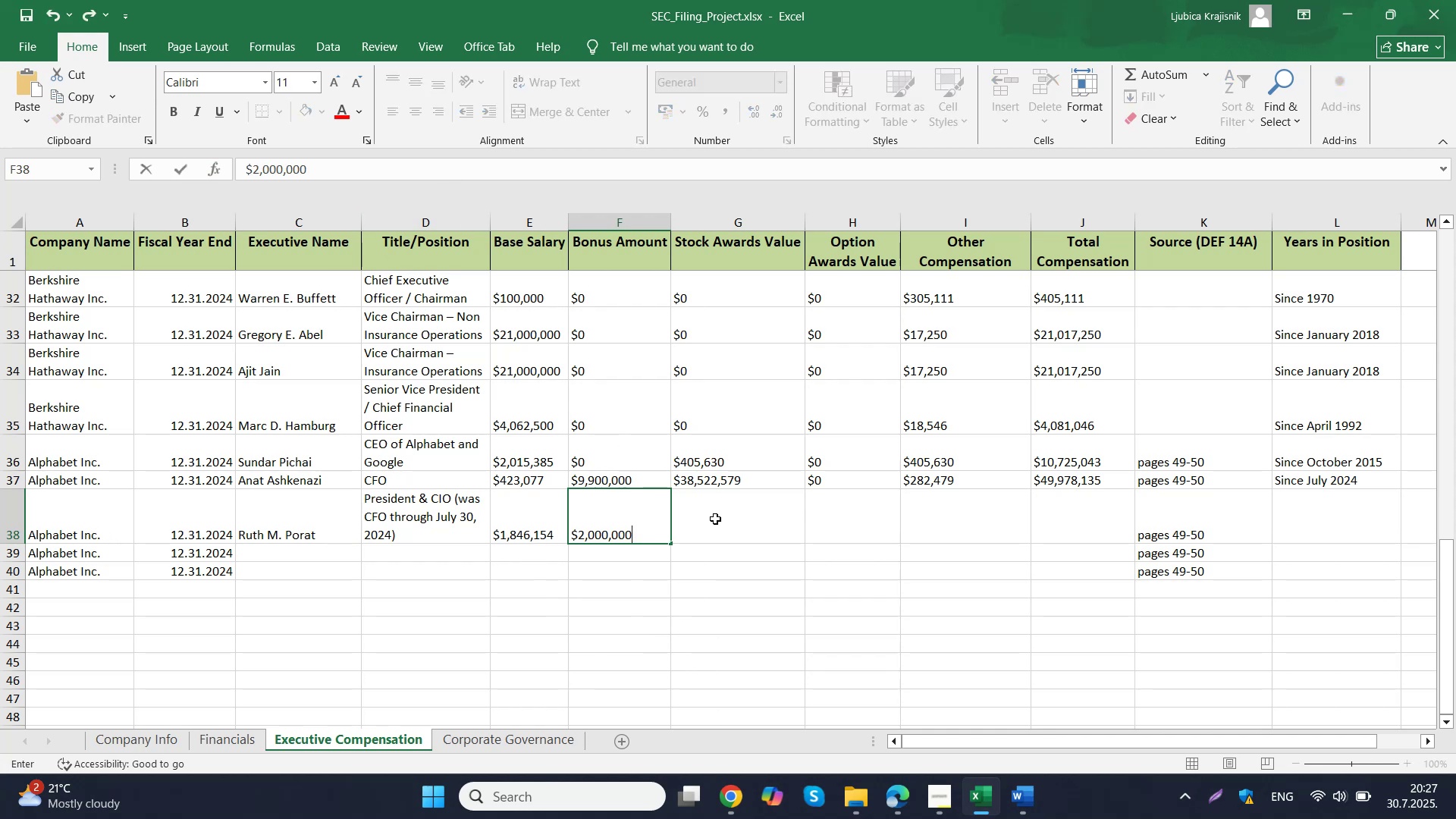 
left_click([715, 519])
 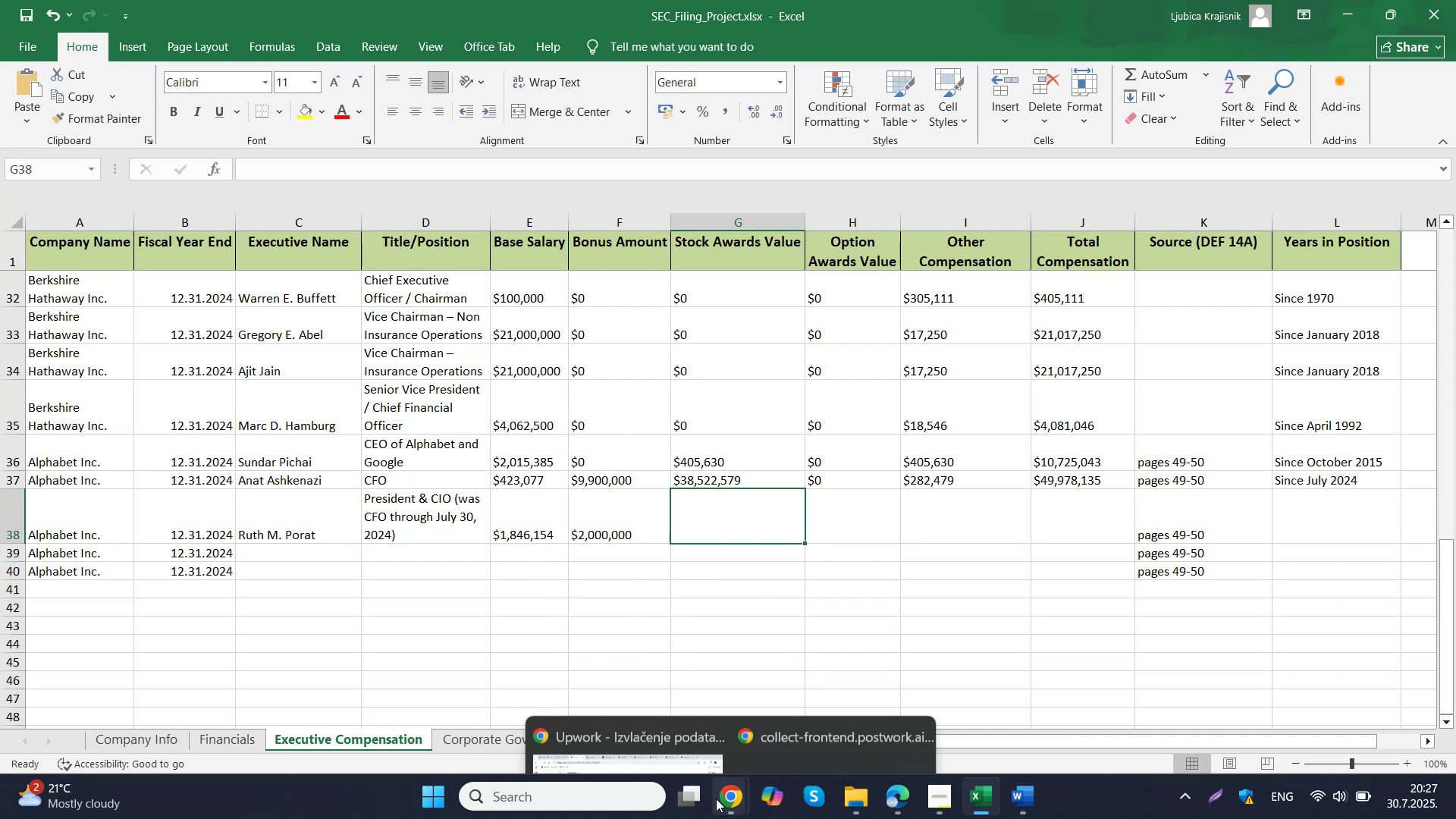 
left_click([667, 704])
 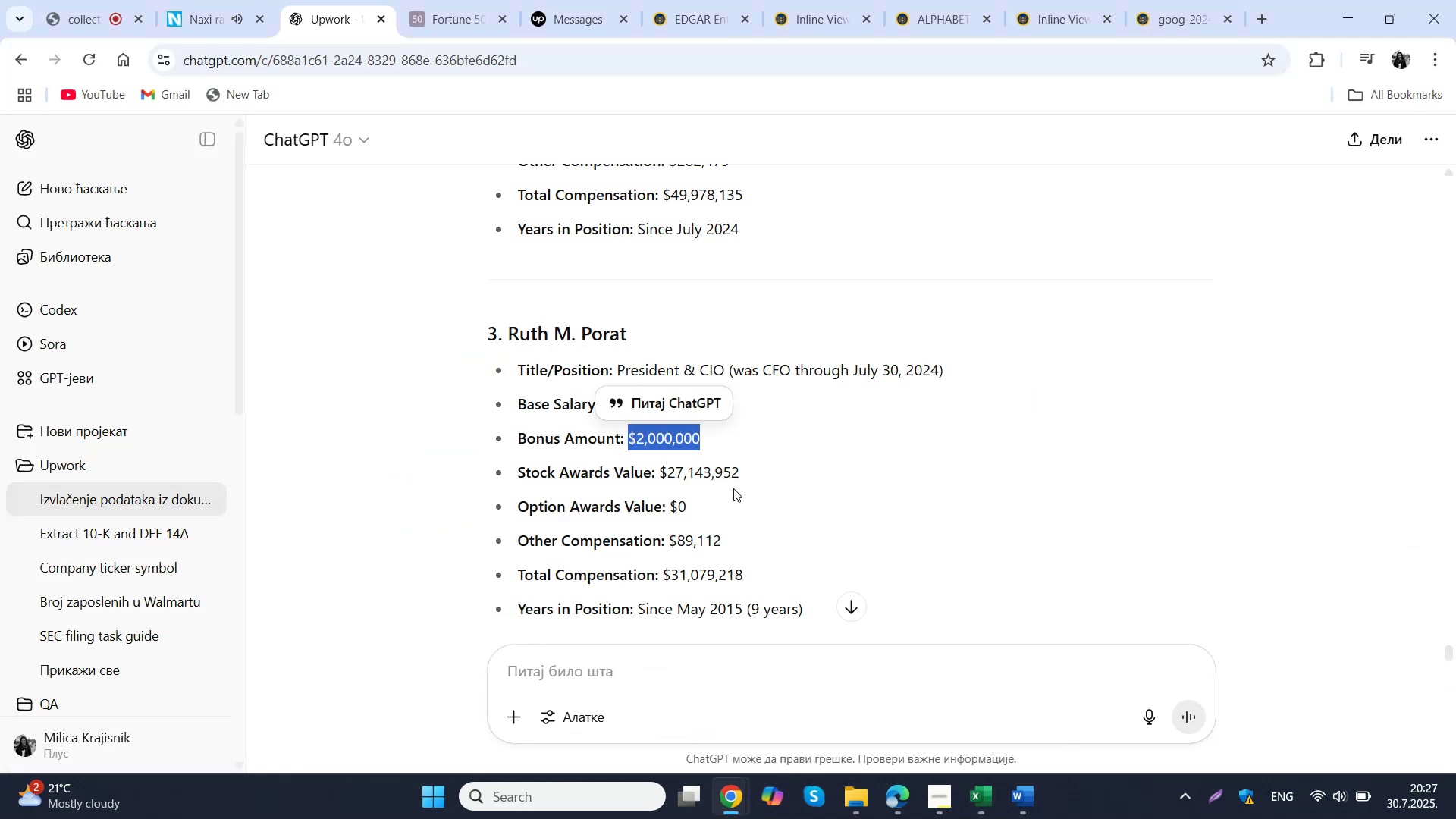 
left_click_drag(start_coordinate=[750, 473], to_coordinate=[659, 475])
 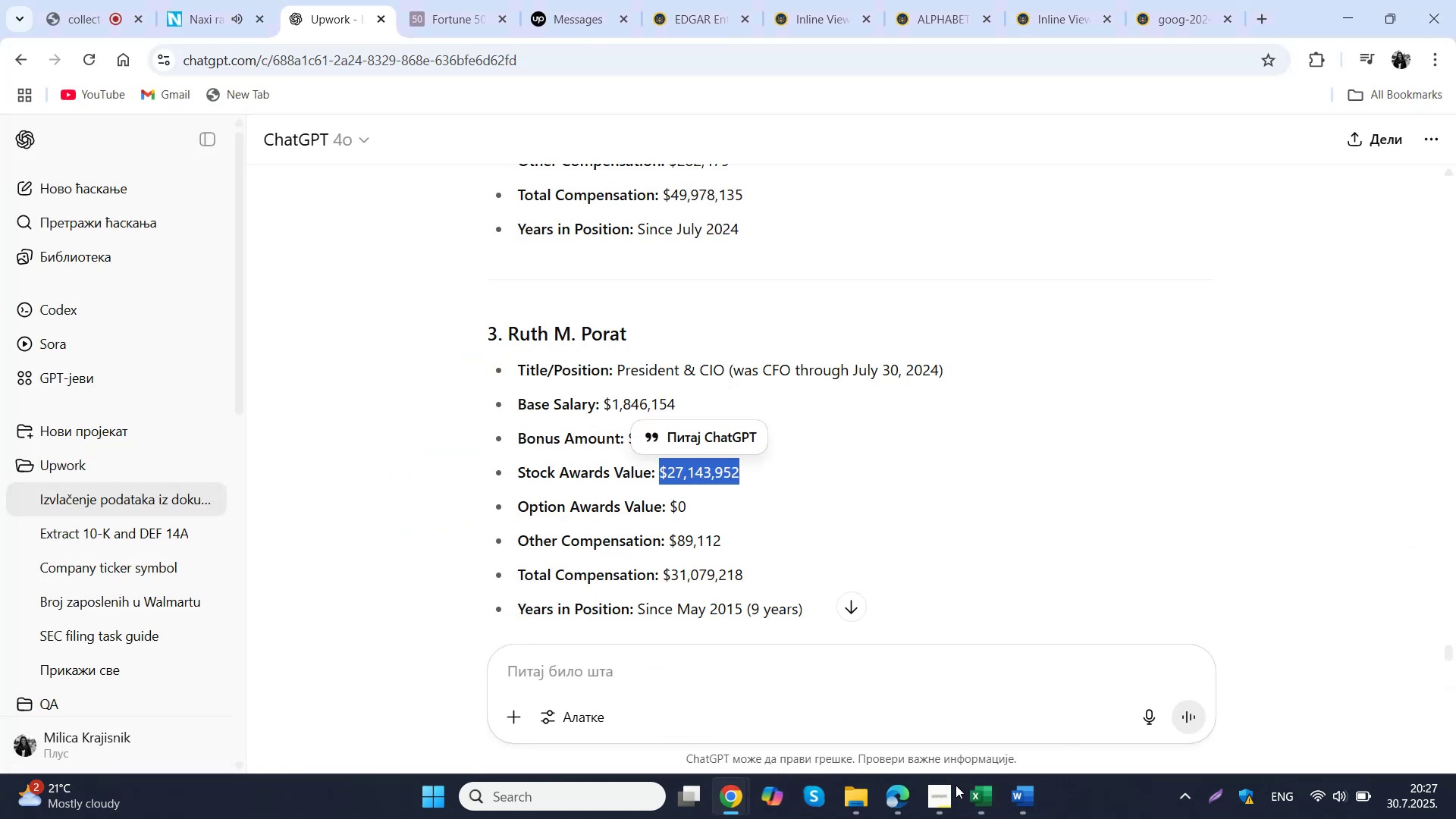 
key(Control+C)
 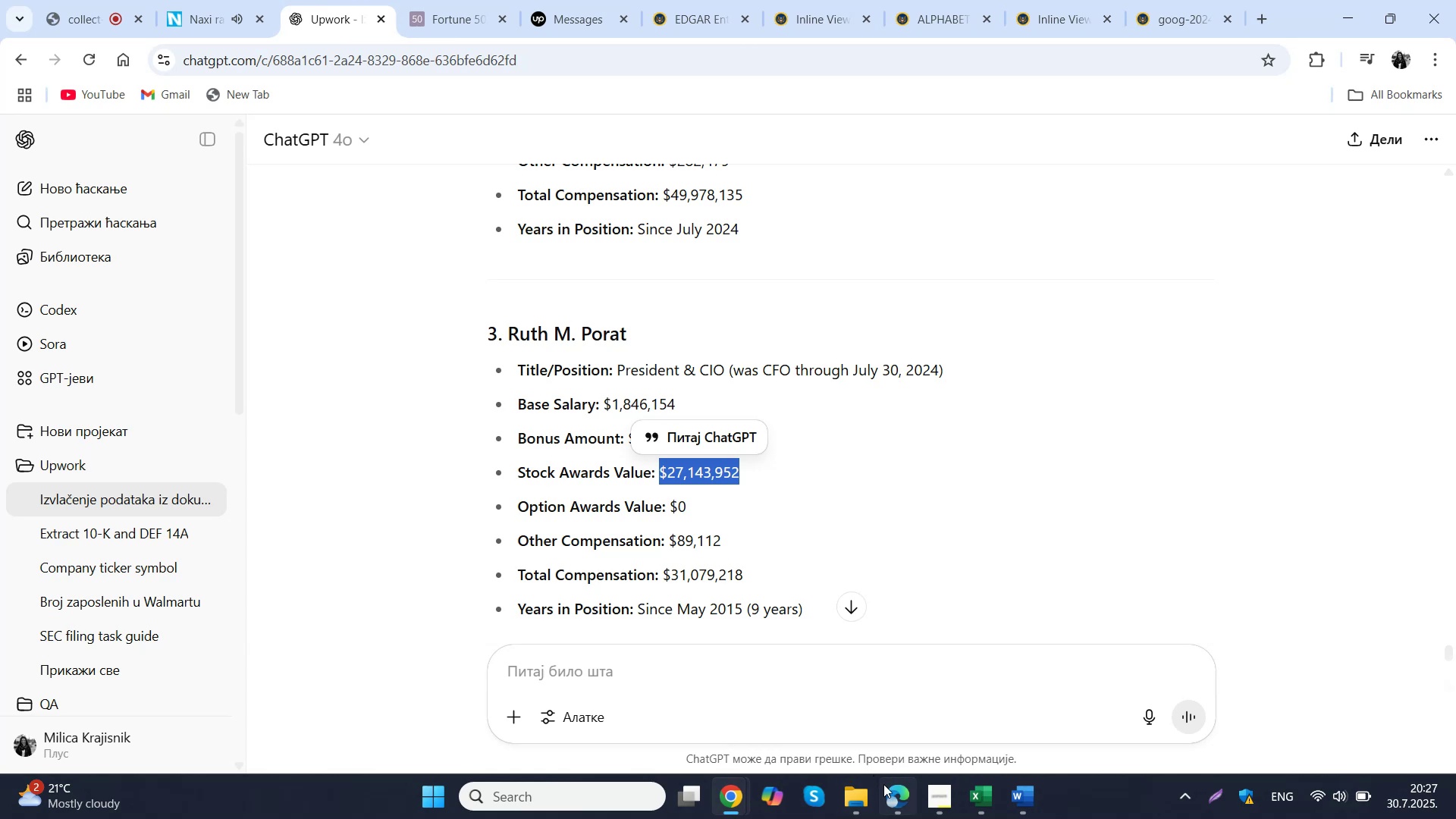 
left_click([890, 793])
 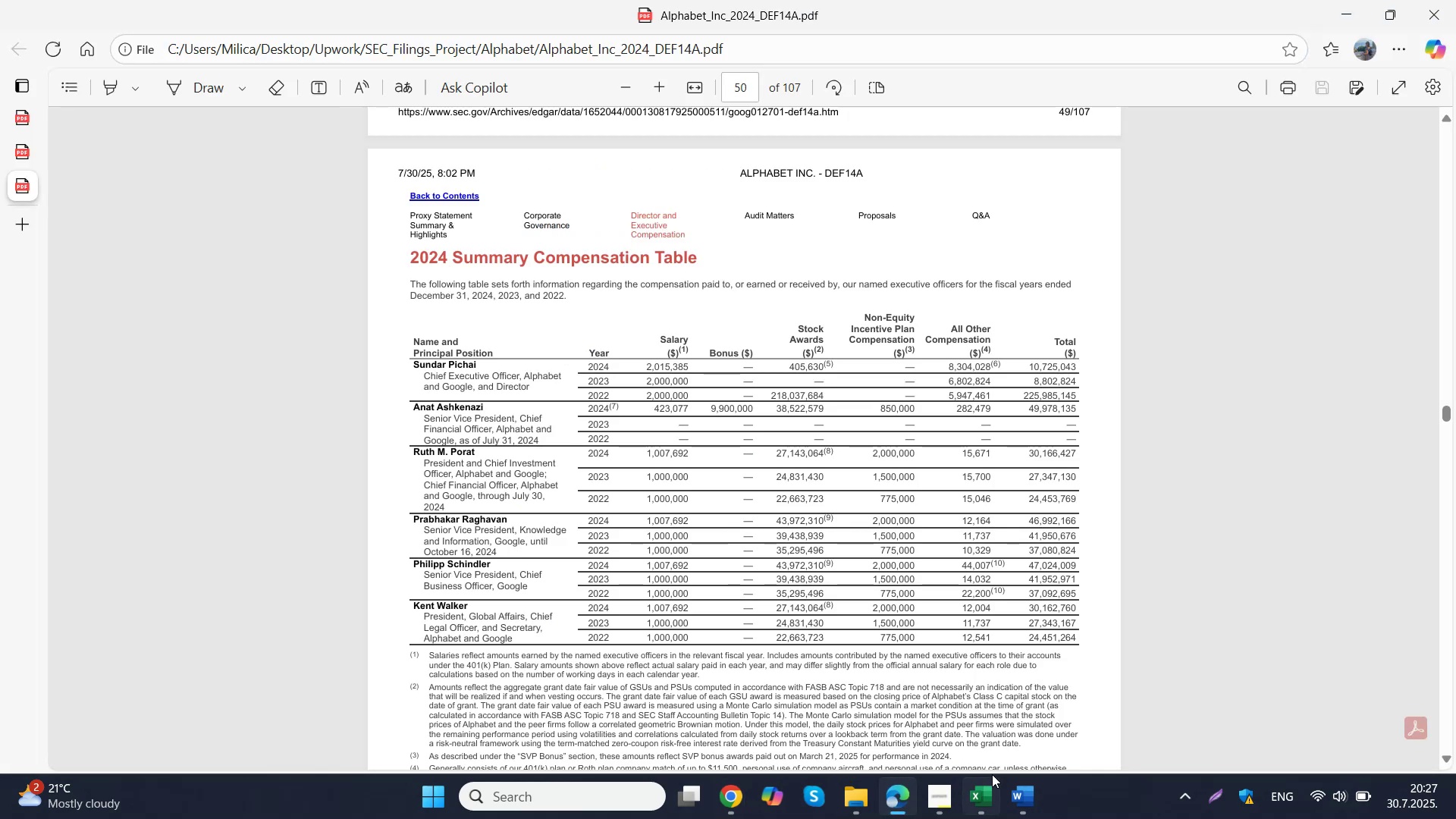 
left_click([987, 788])
 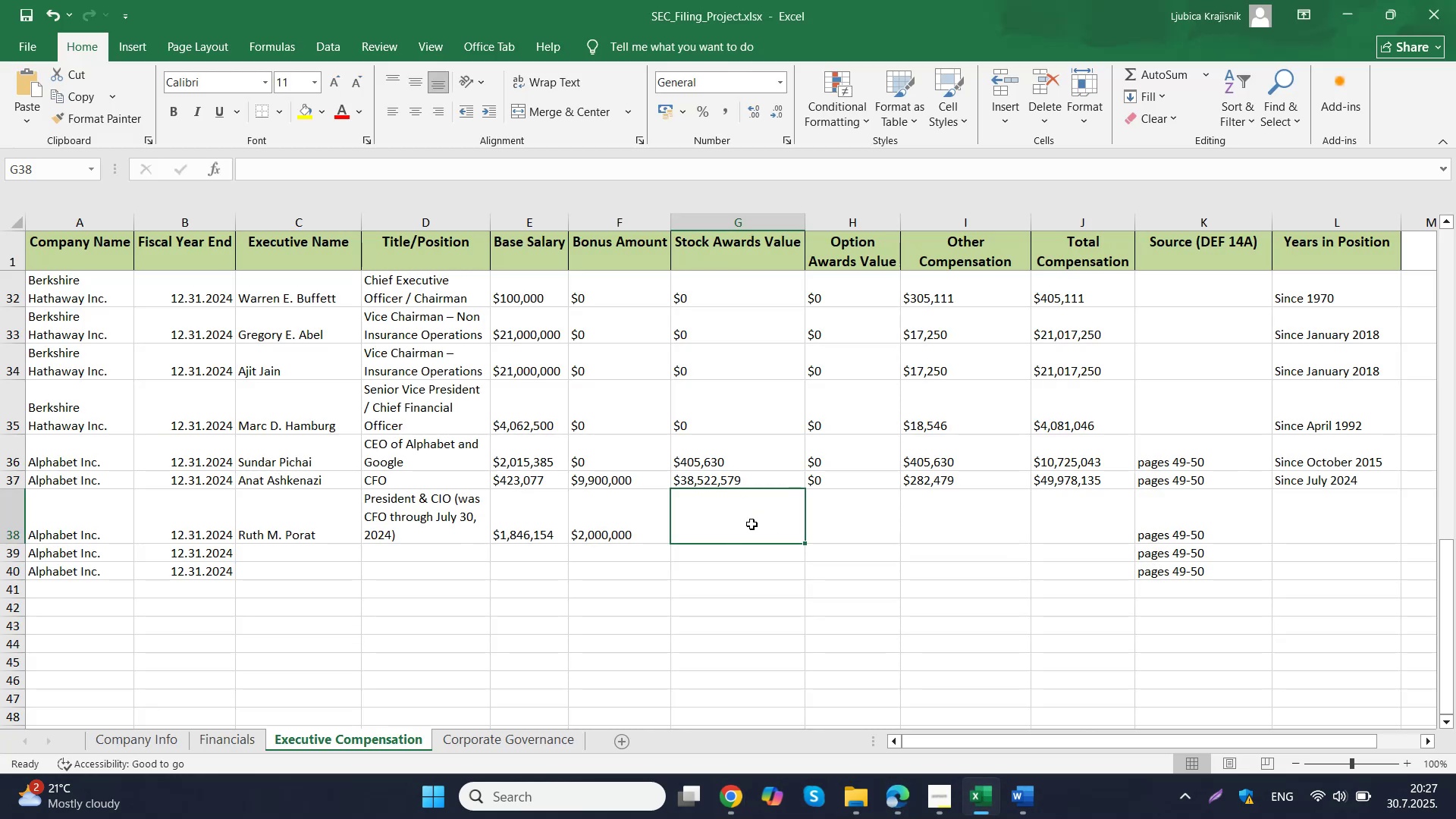 
double_click([752, 524])
 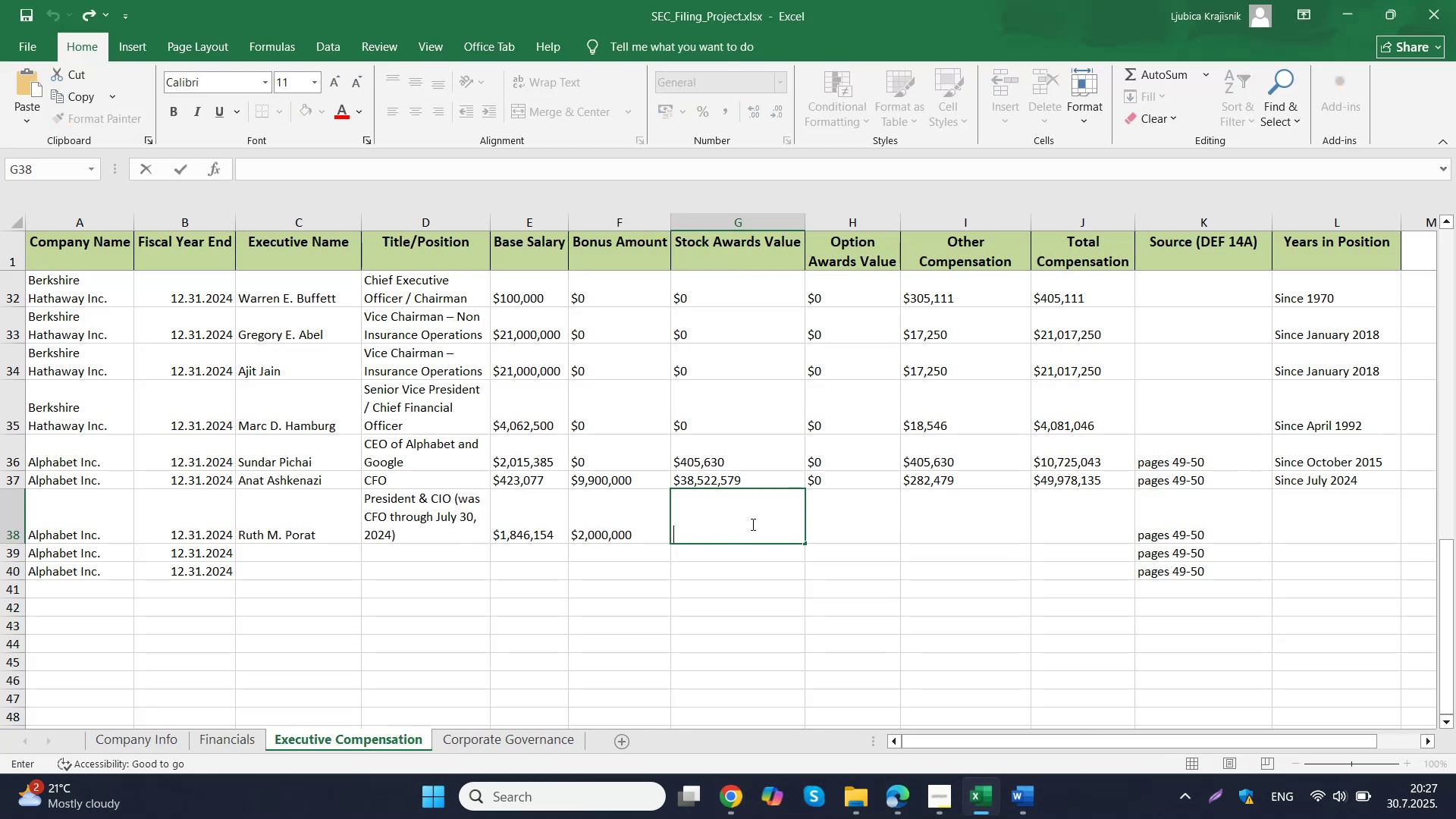 
key(Control+ControlLeft)
 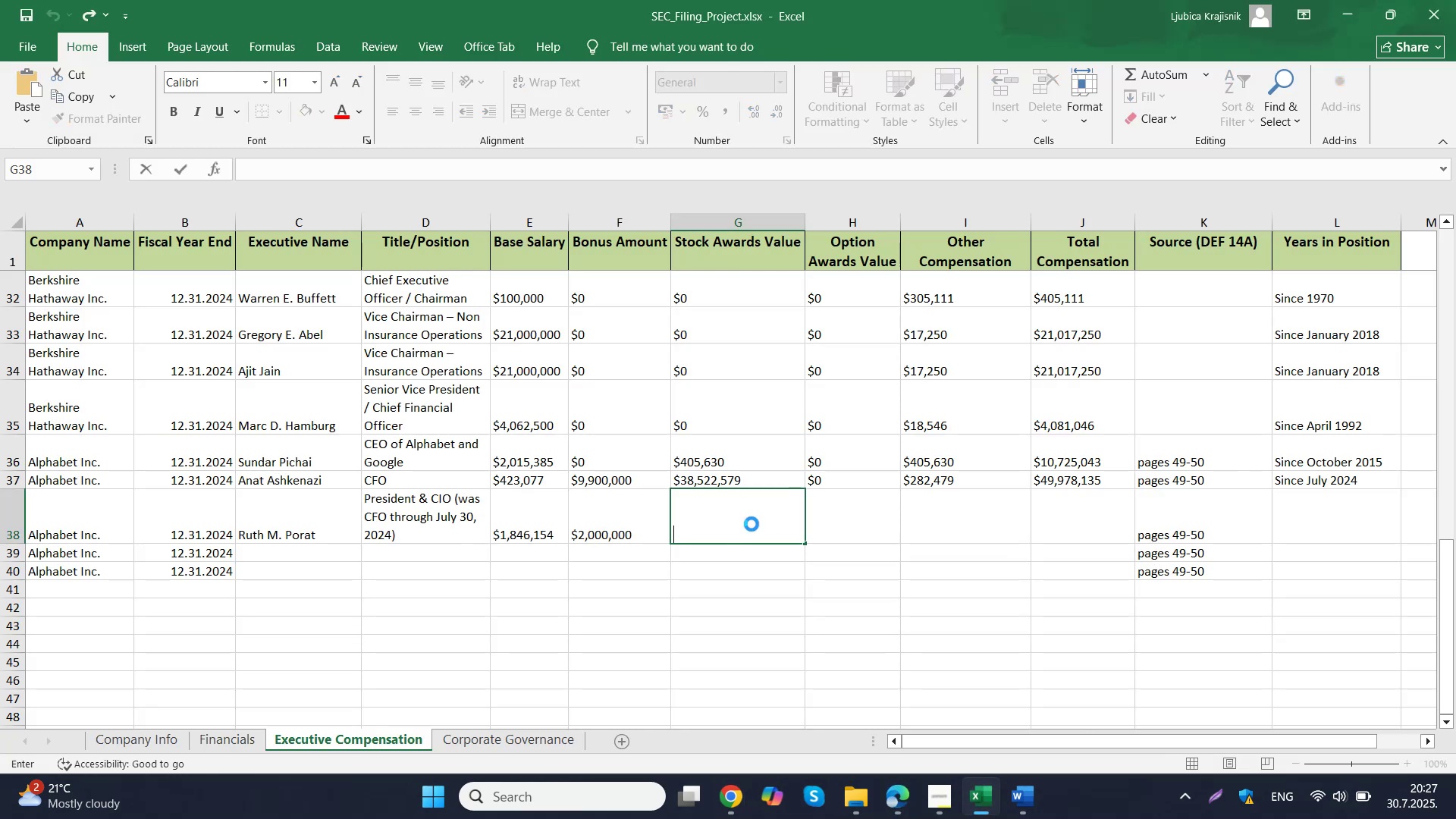 
key(Control+V)
 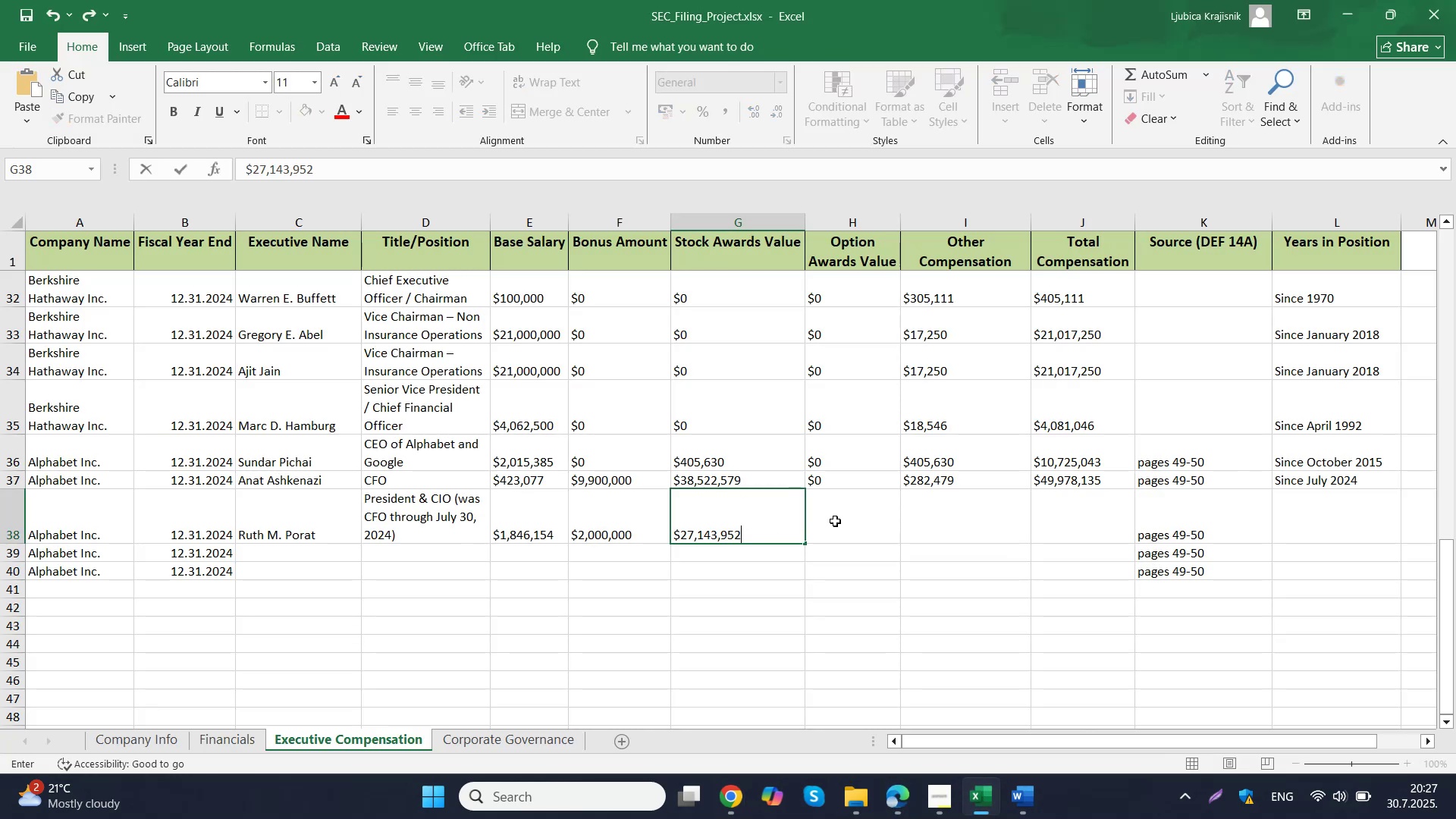 
left_click([835, 521])
 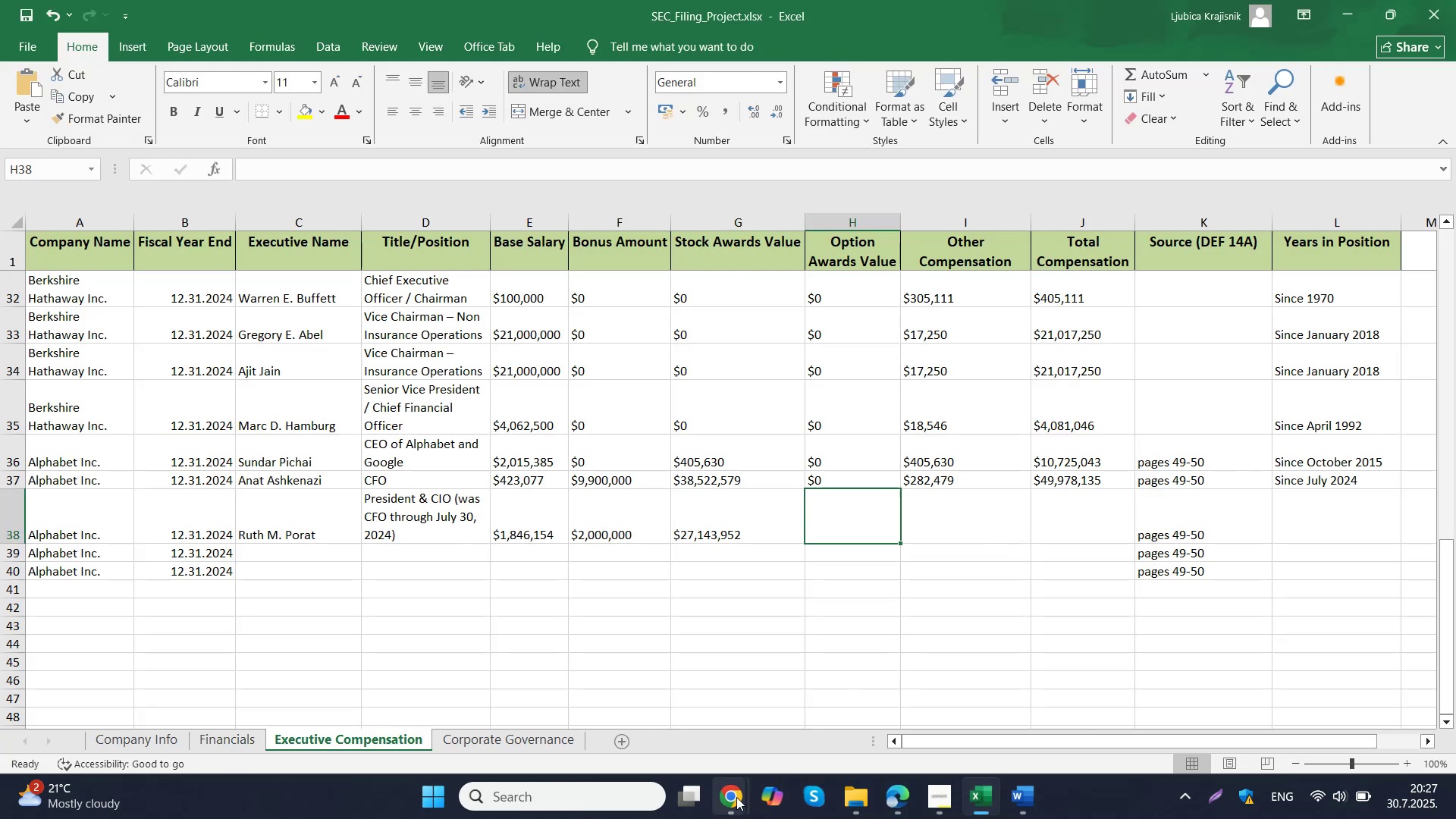 
left_click([736, 797])
 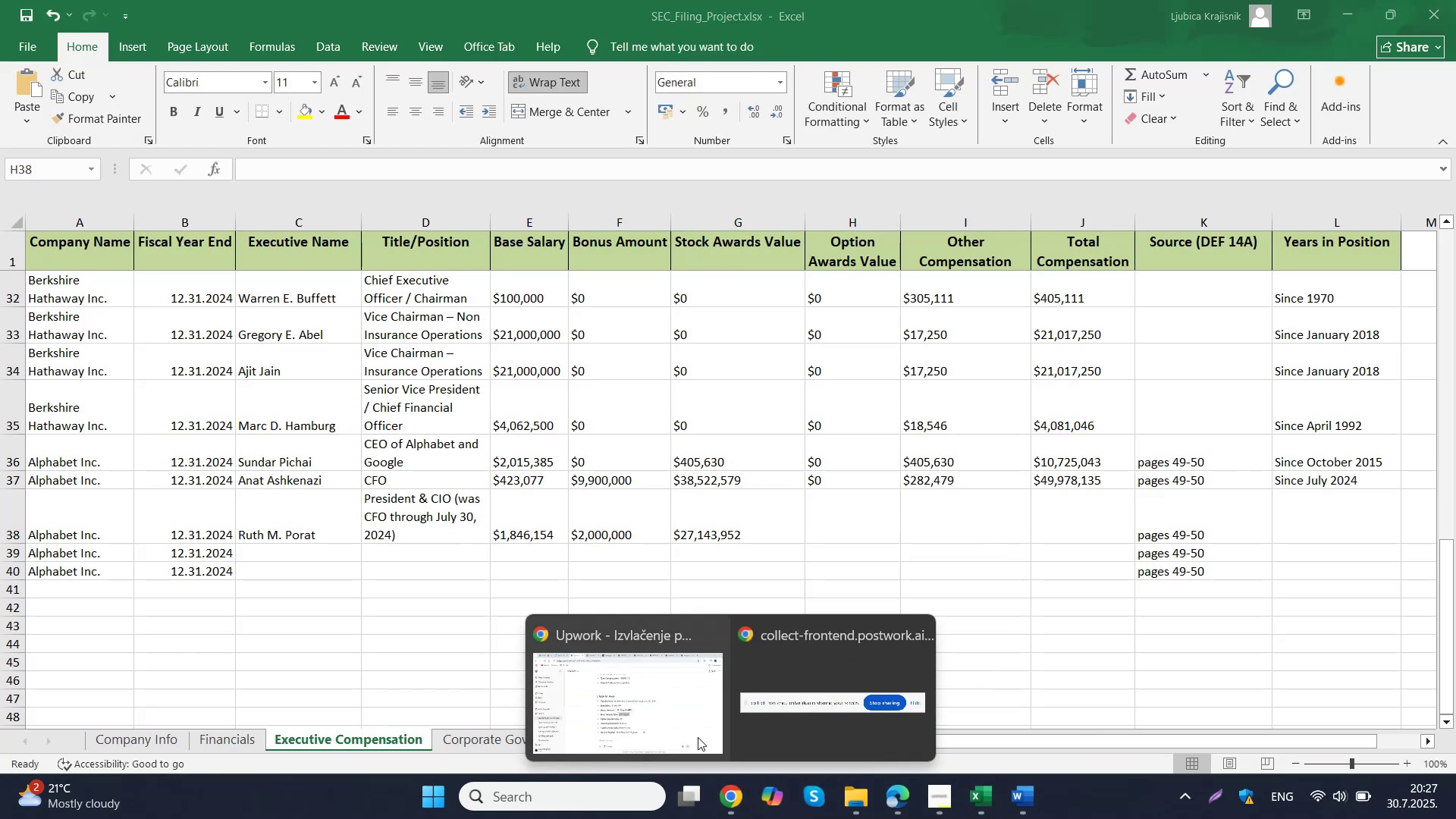 
left_click([683, 717])
 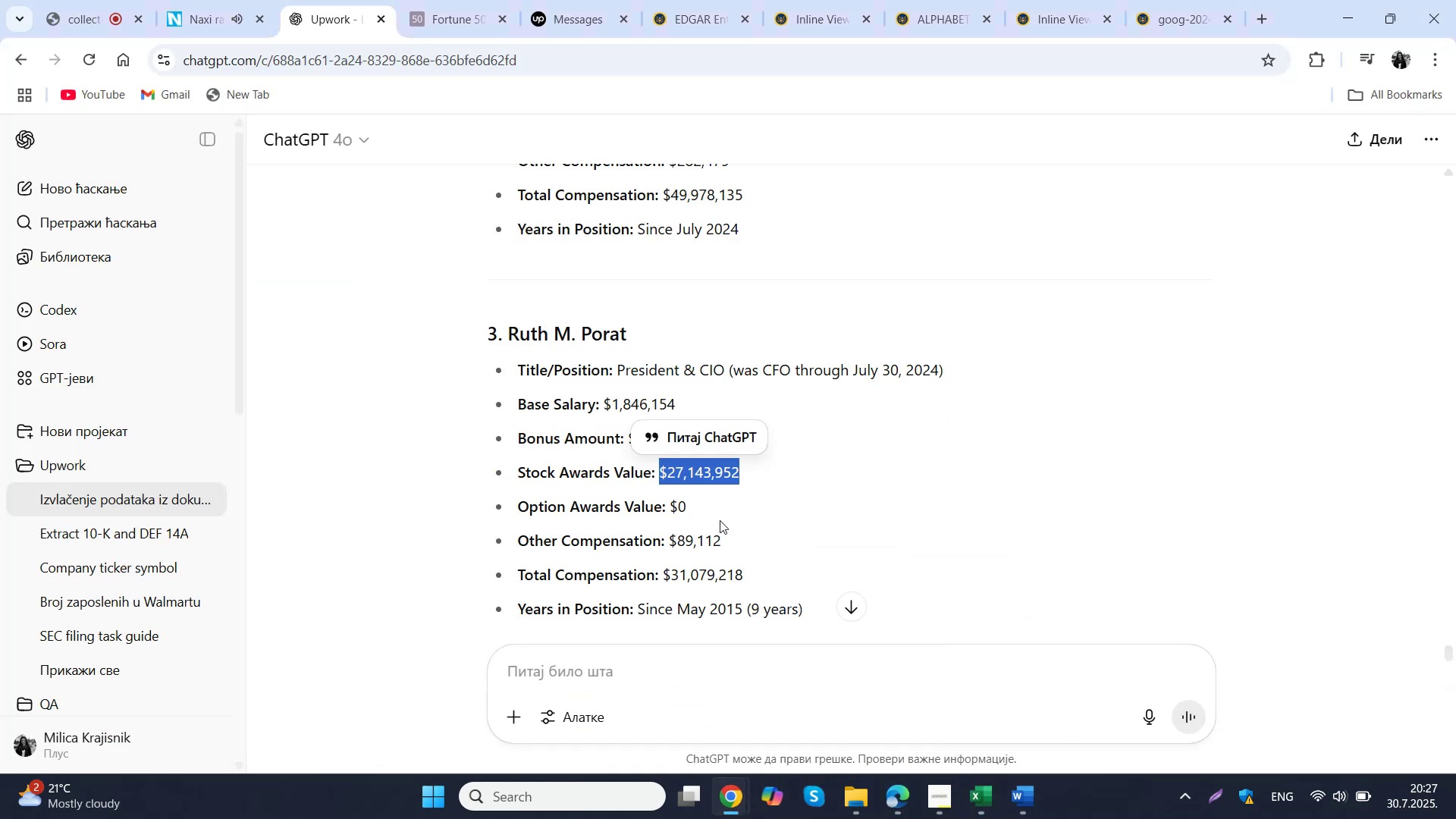 
left_click_drag(start_coordinate=[708, 518], to_coordinate=[672, 516])
 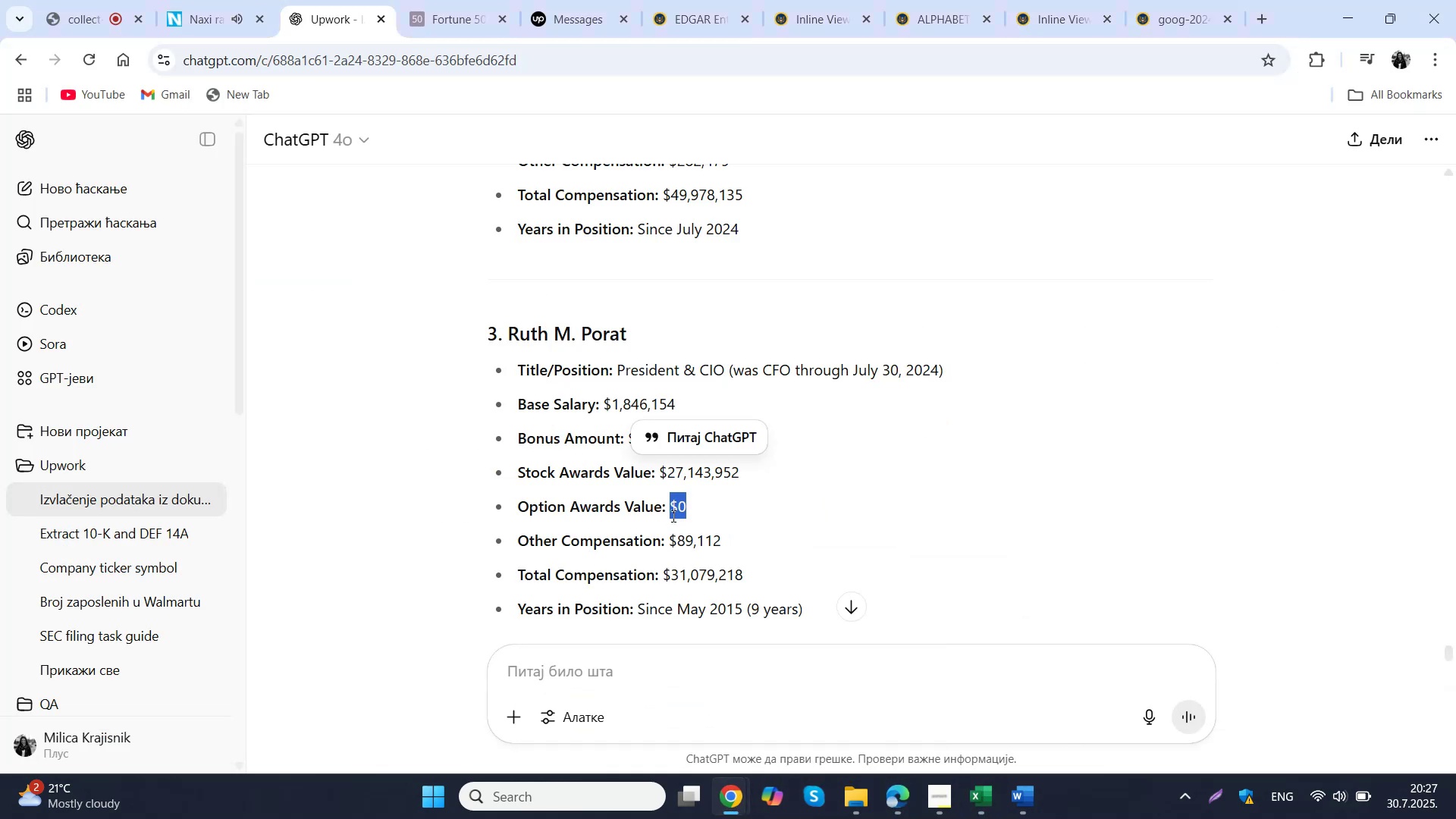 
key(Control+ControlLeft)
 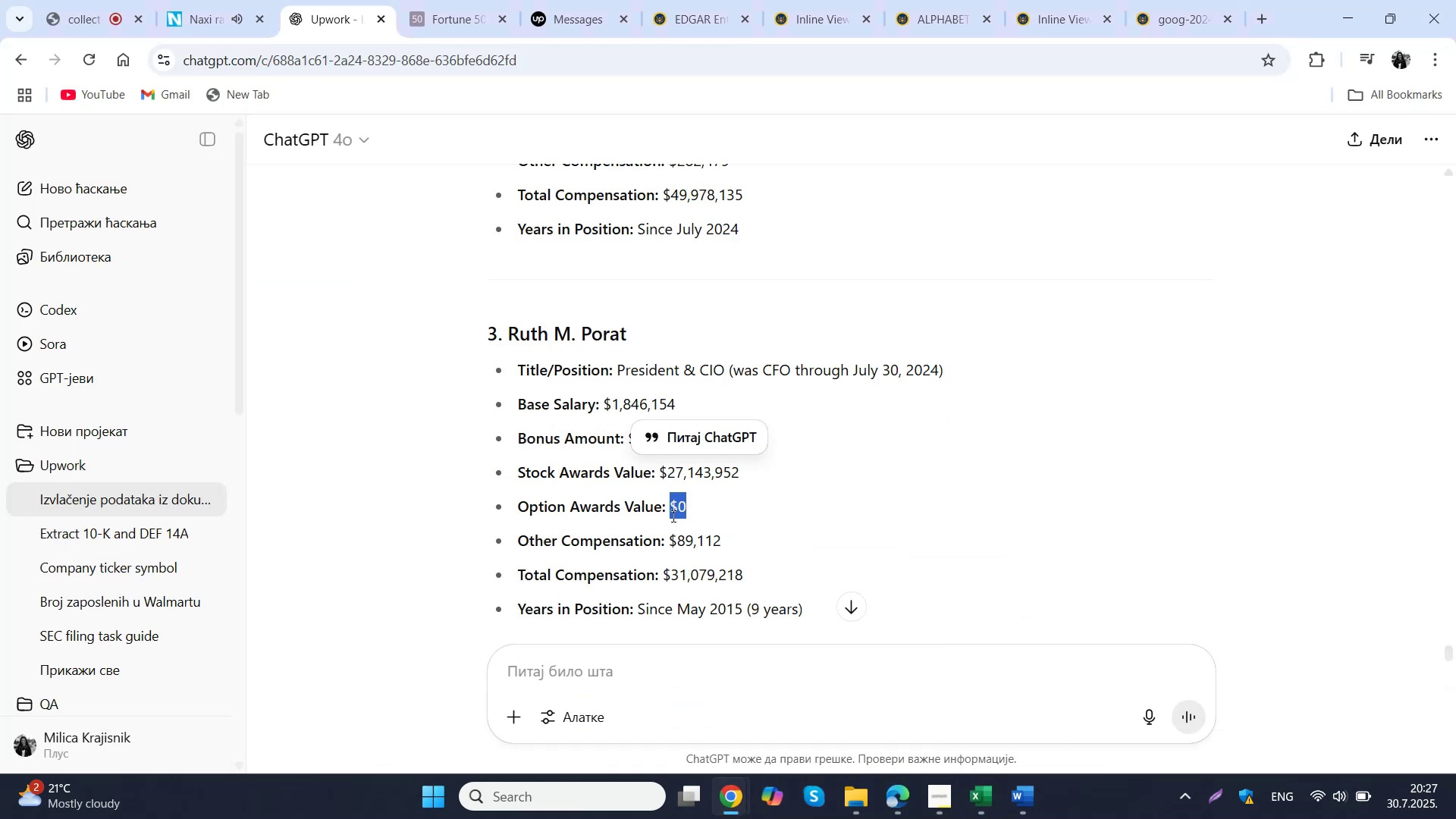 
key(Control+C)
 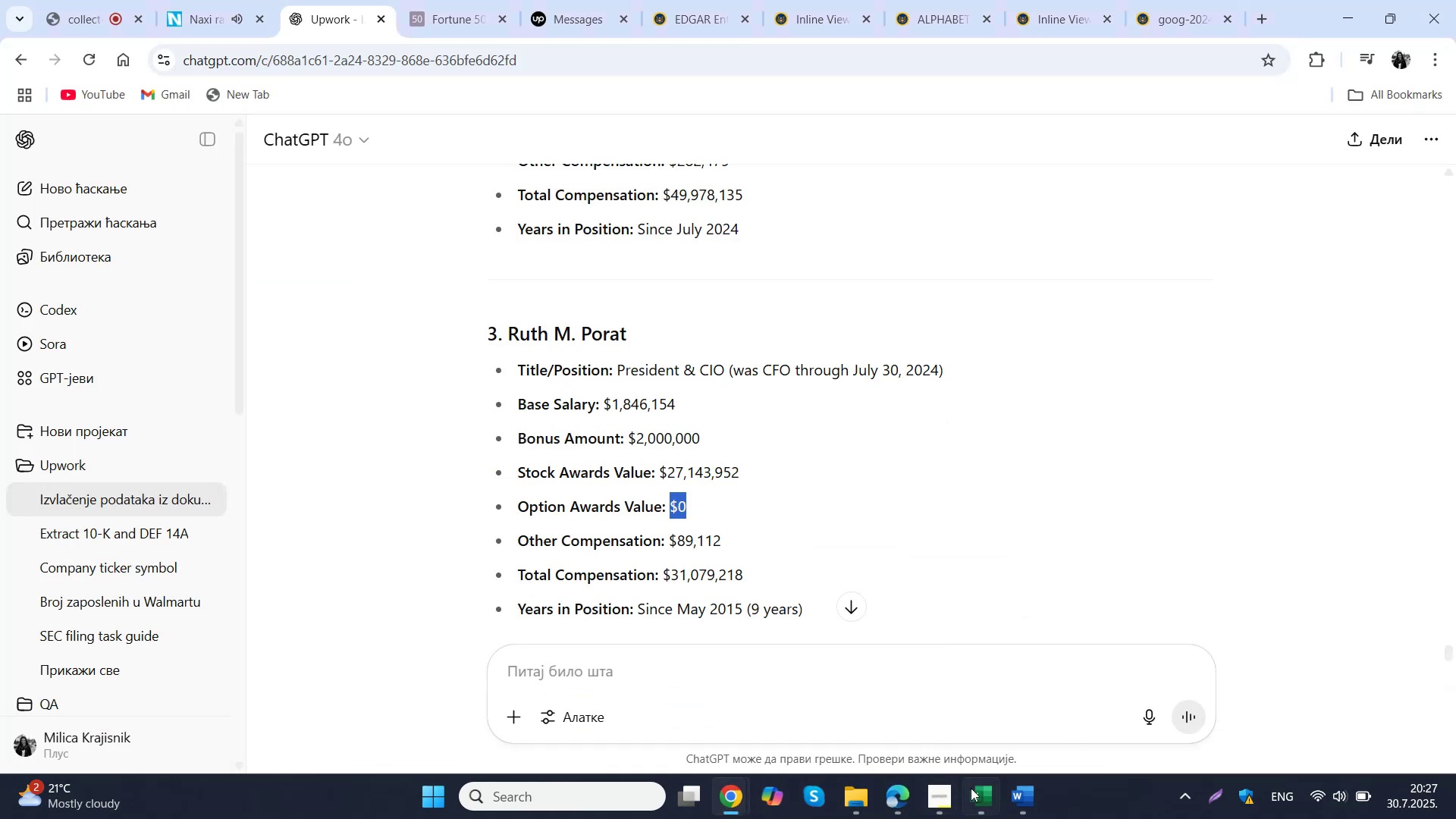 
left_click([974, 791])
 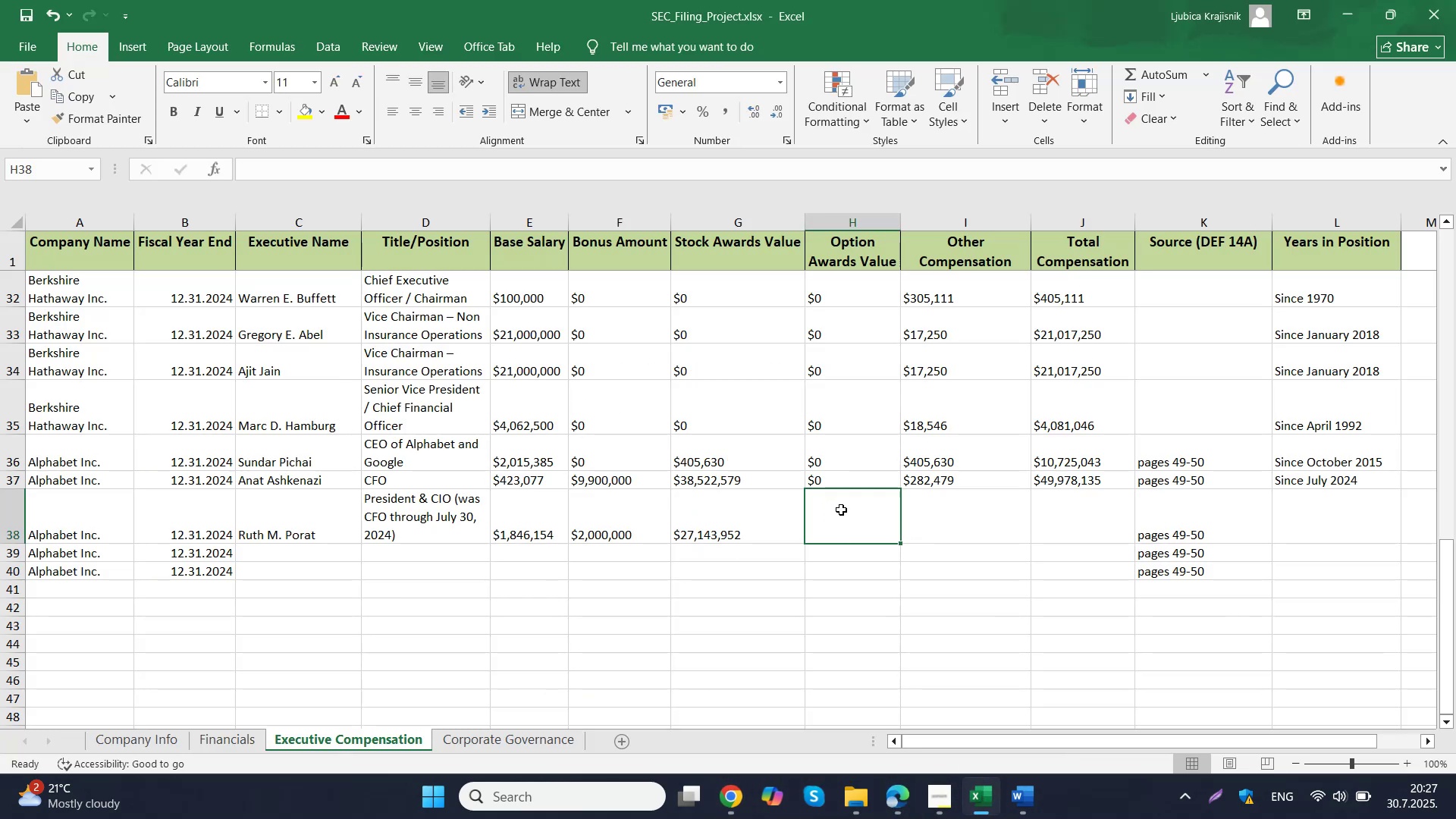 
double_click([841, 510])
 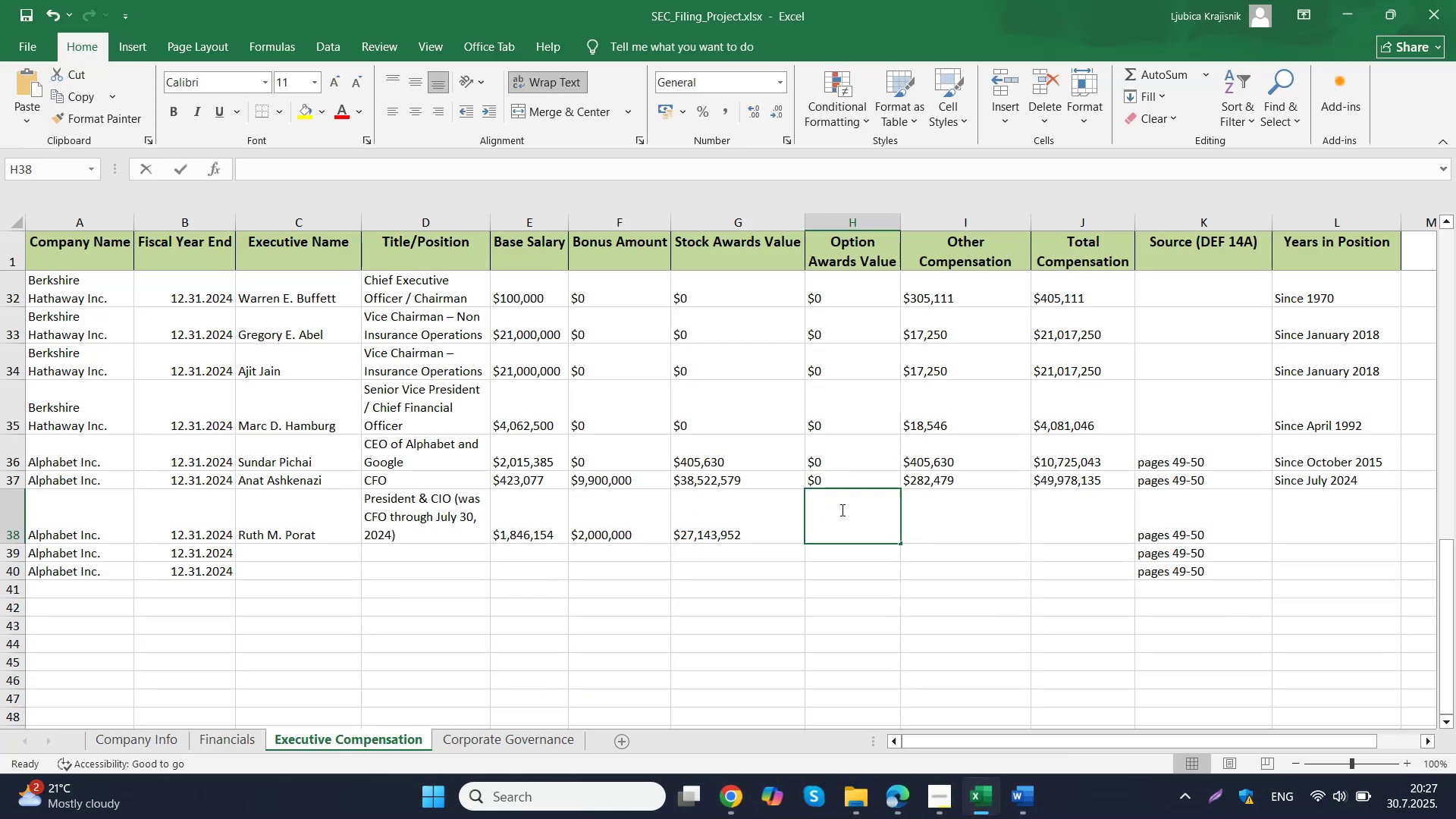 
key(Control+ControlLeft)
 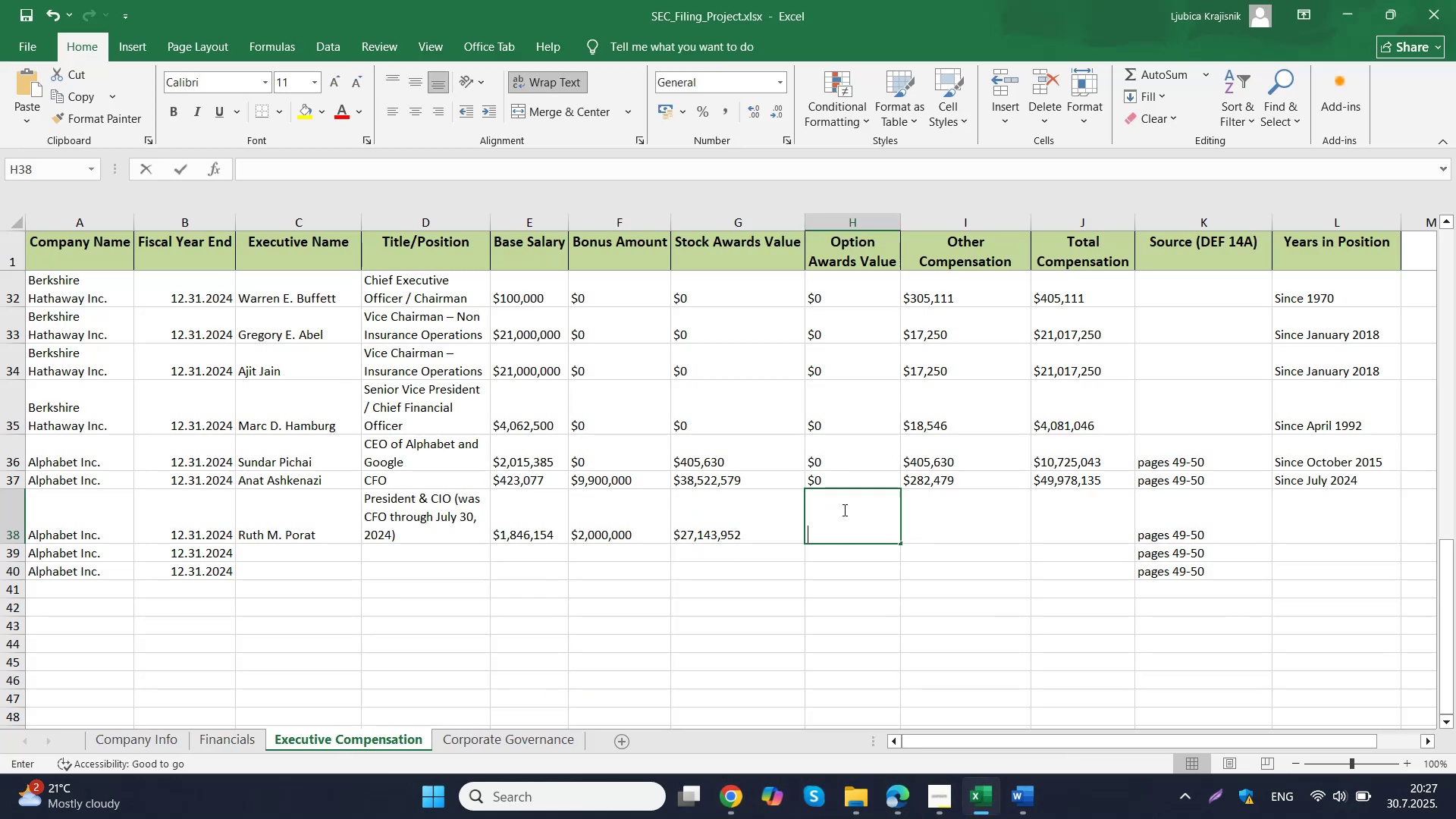 
key(Control+V)
 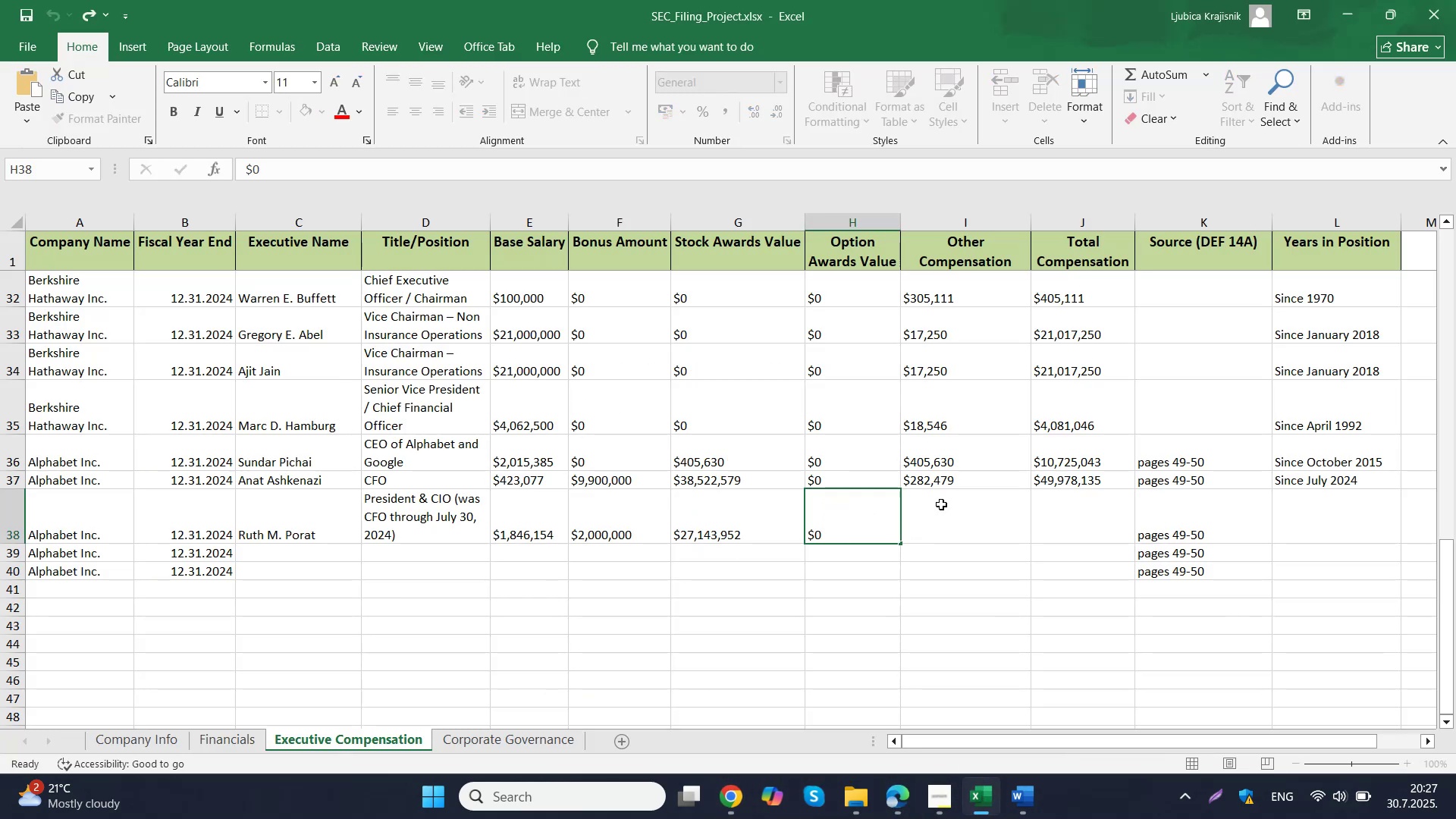 
triple_click([941, 504])
 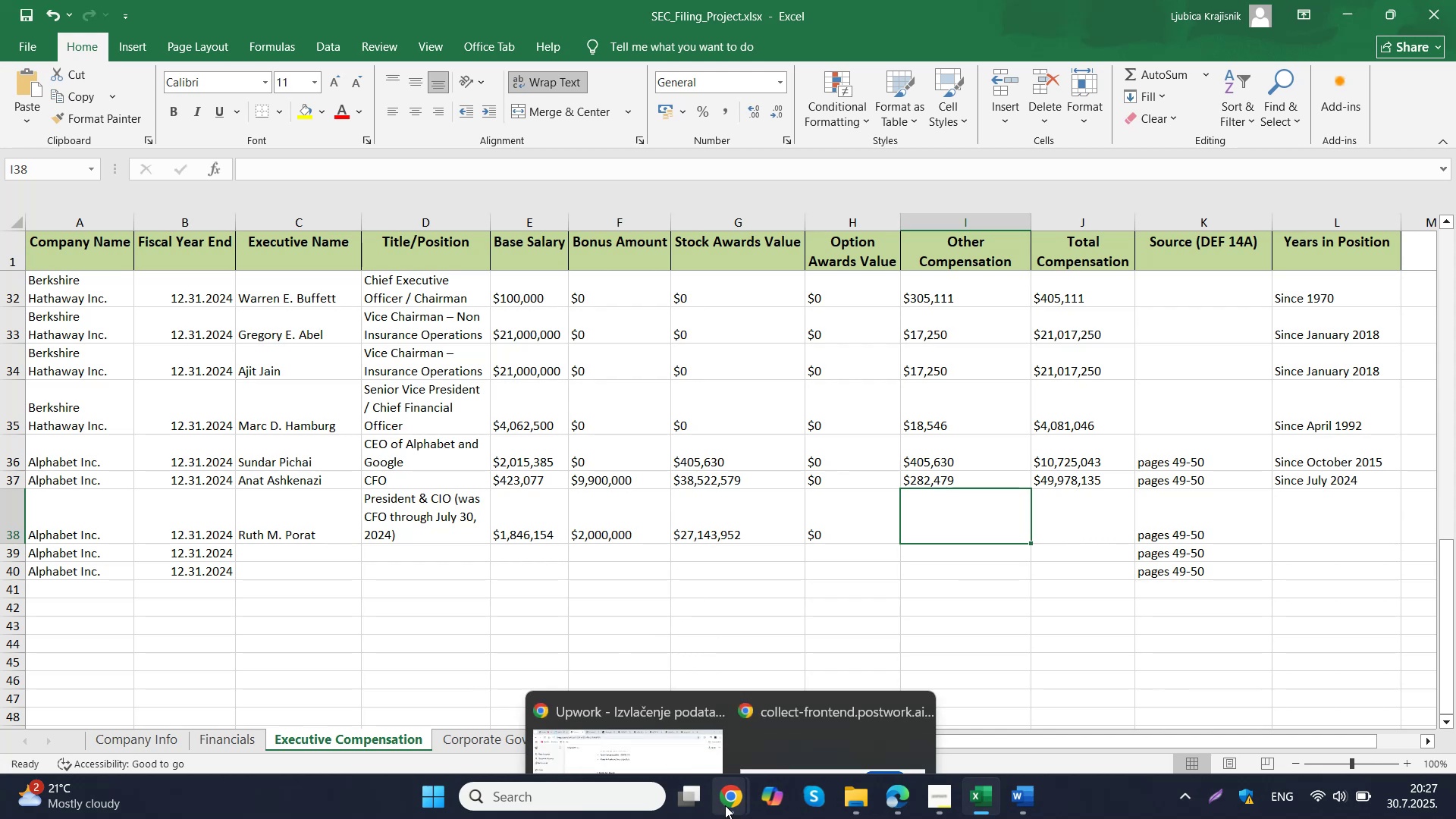 
left_click([633, 698])
 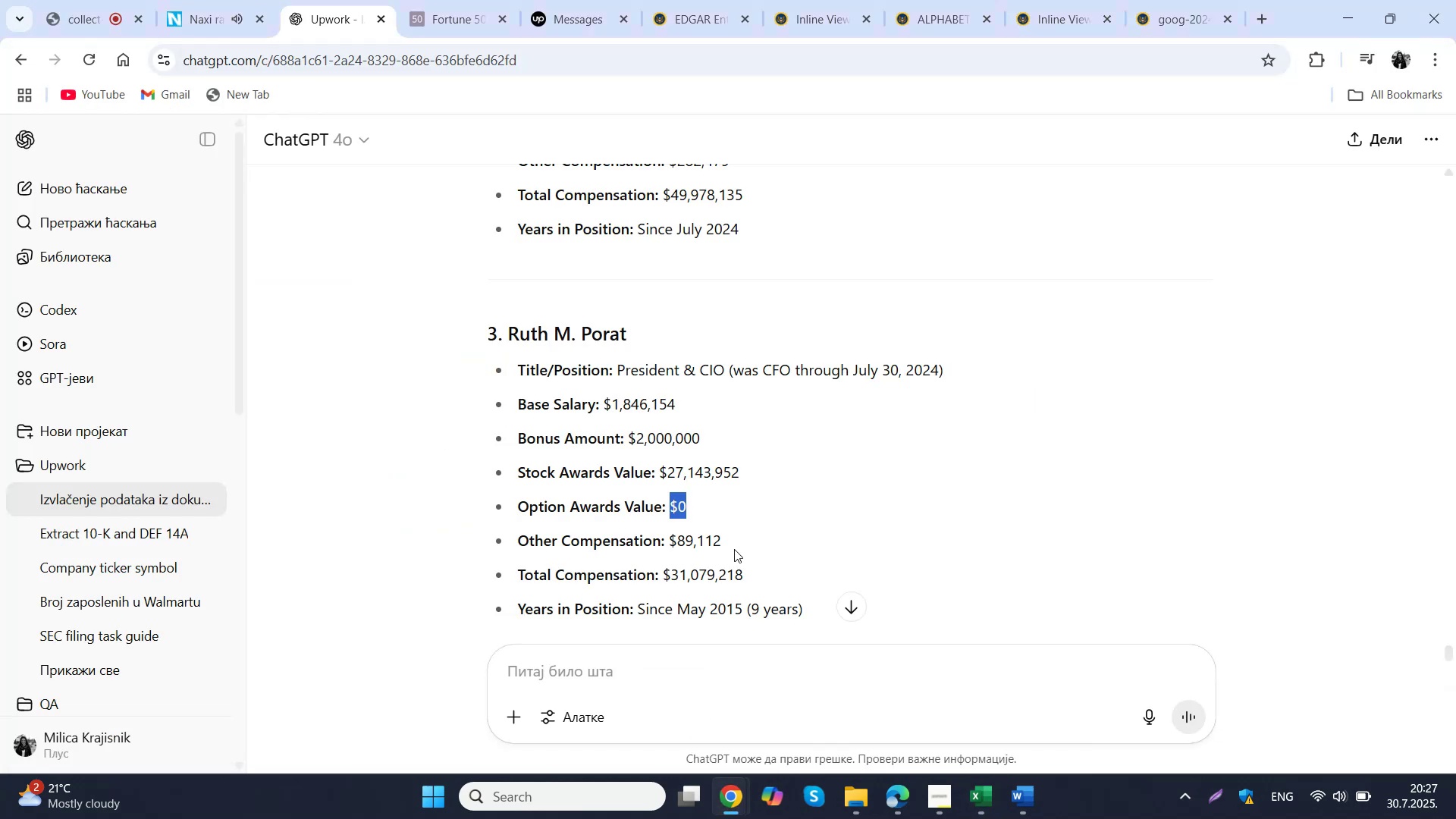 
left_click_drag(start_coordinate=[738, 544], to_coordinate=[670, 542])
 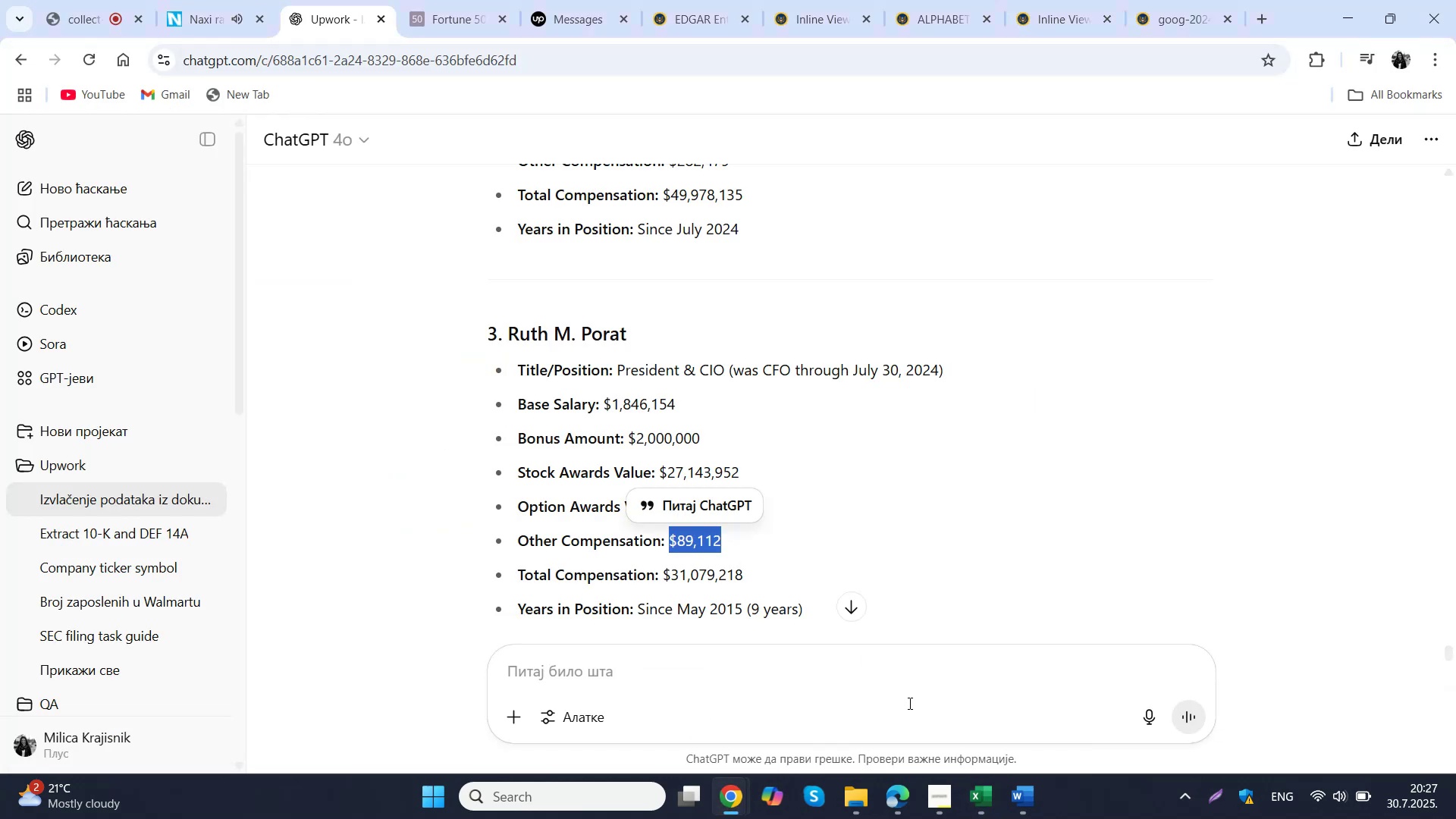 
key(Control+ControlLeft)
 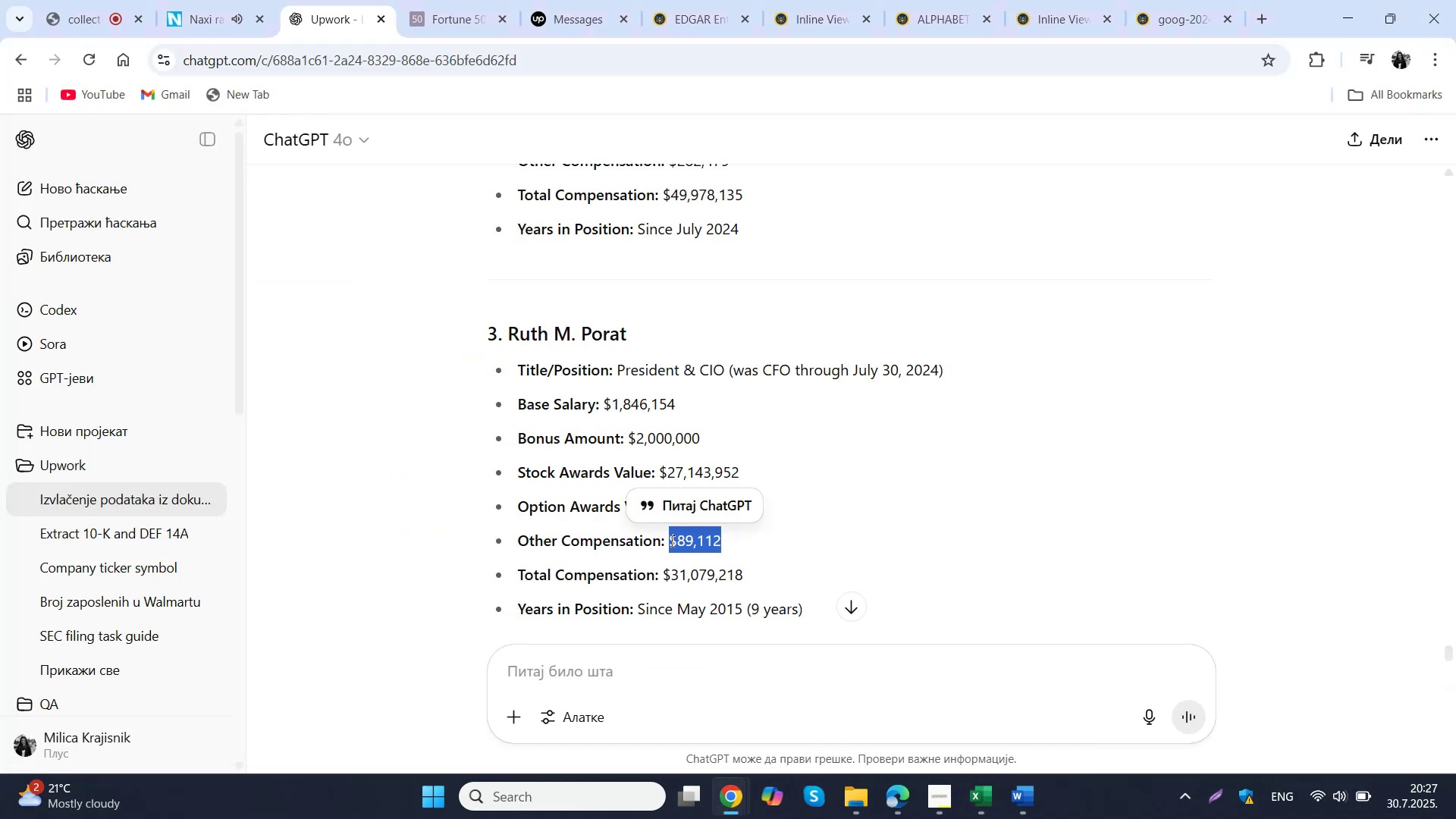 
key(Control+C)
 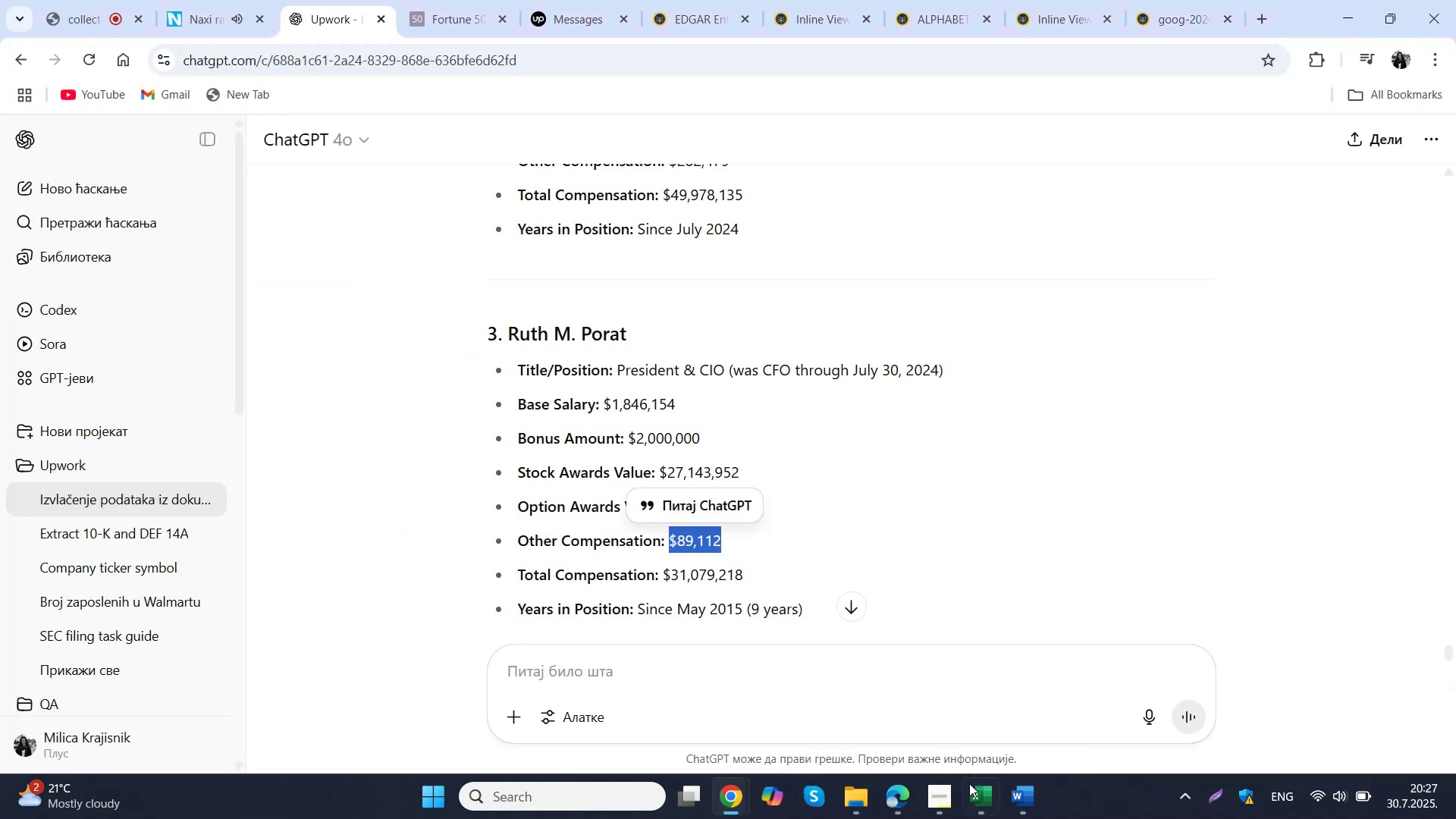 
left_click([970, 792])
 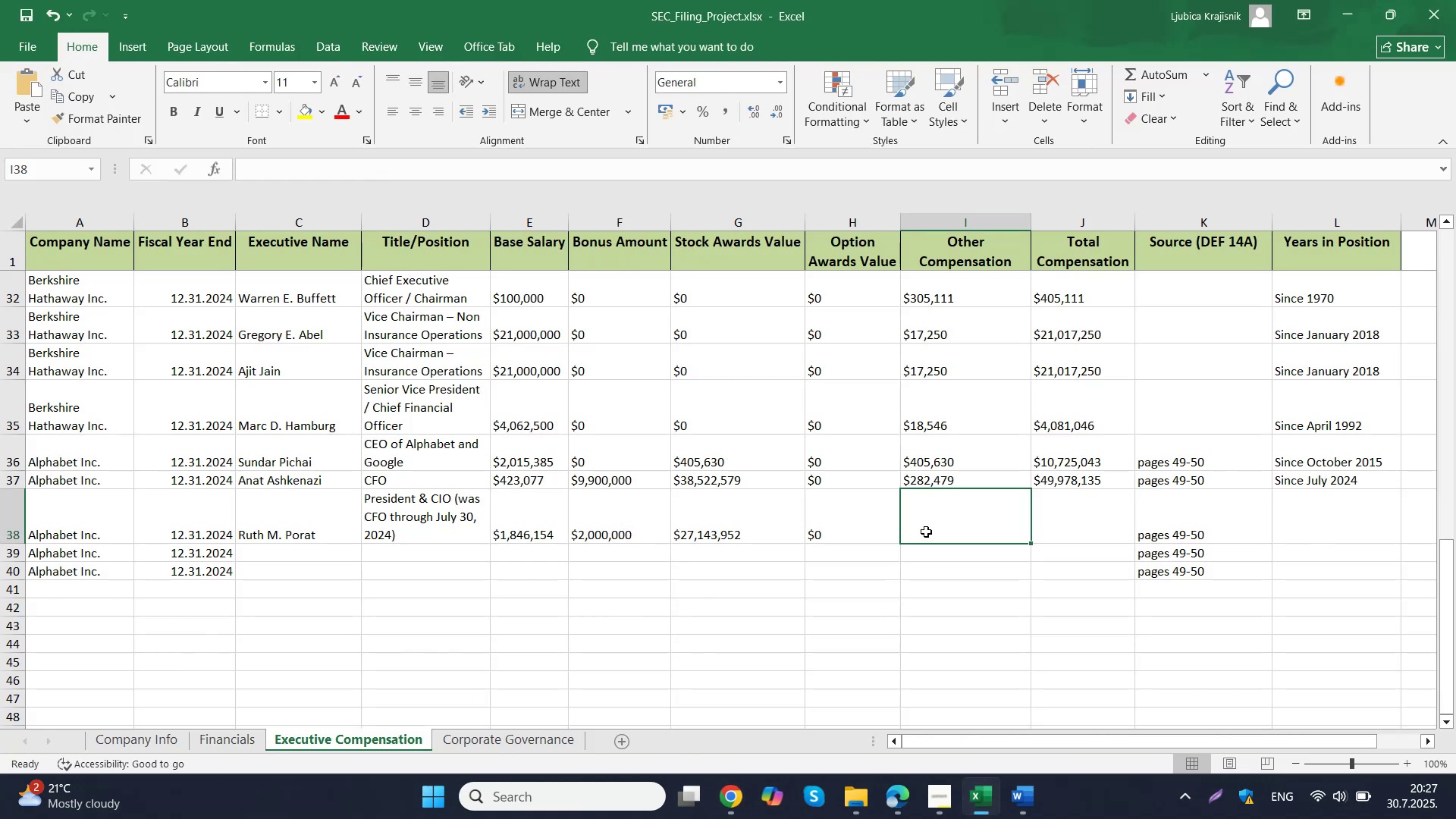 
double_click([926, 532])
 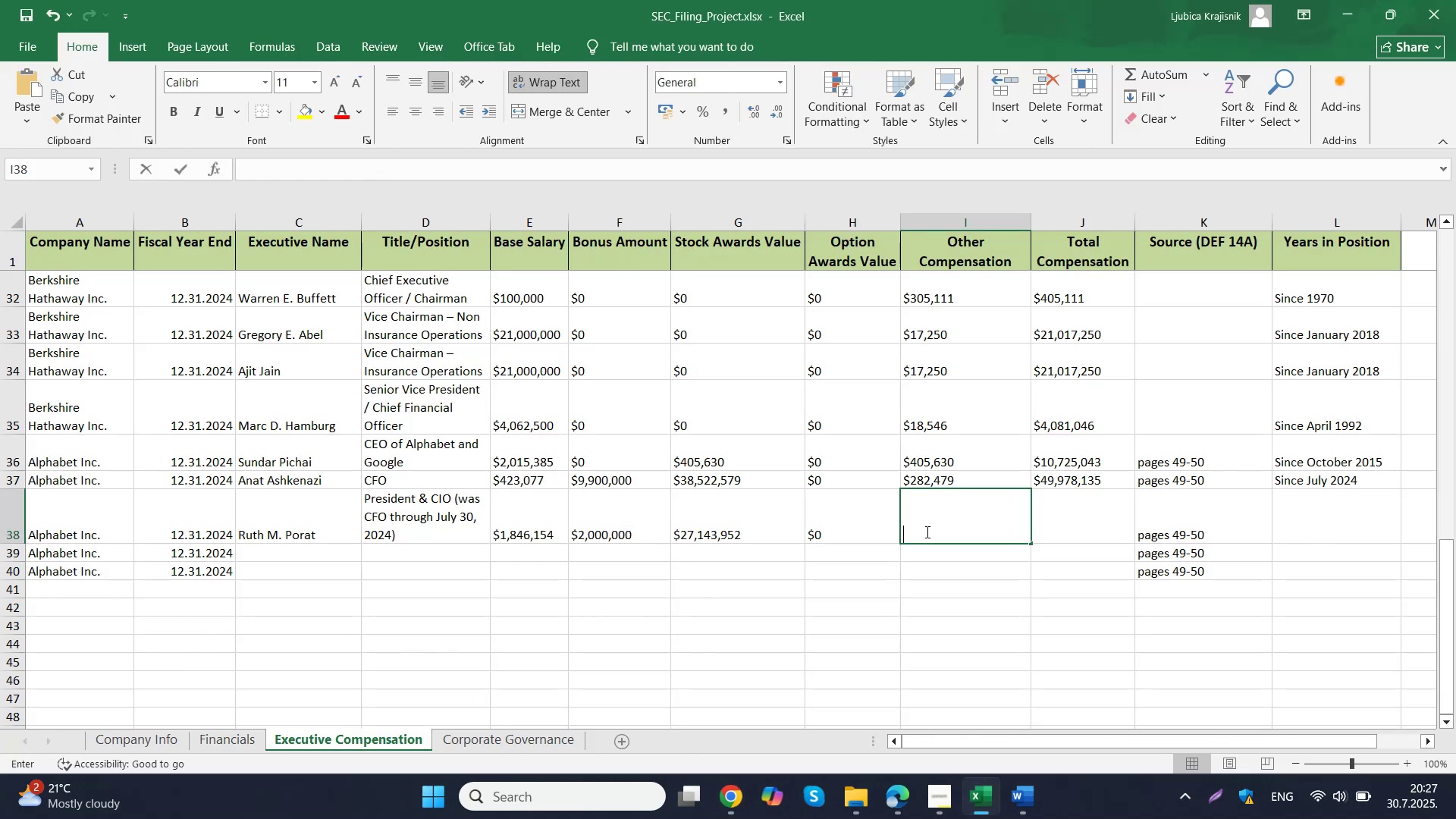 
key(Control+ControlLeft)
 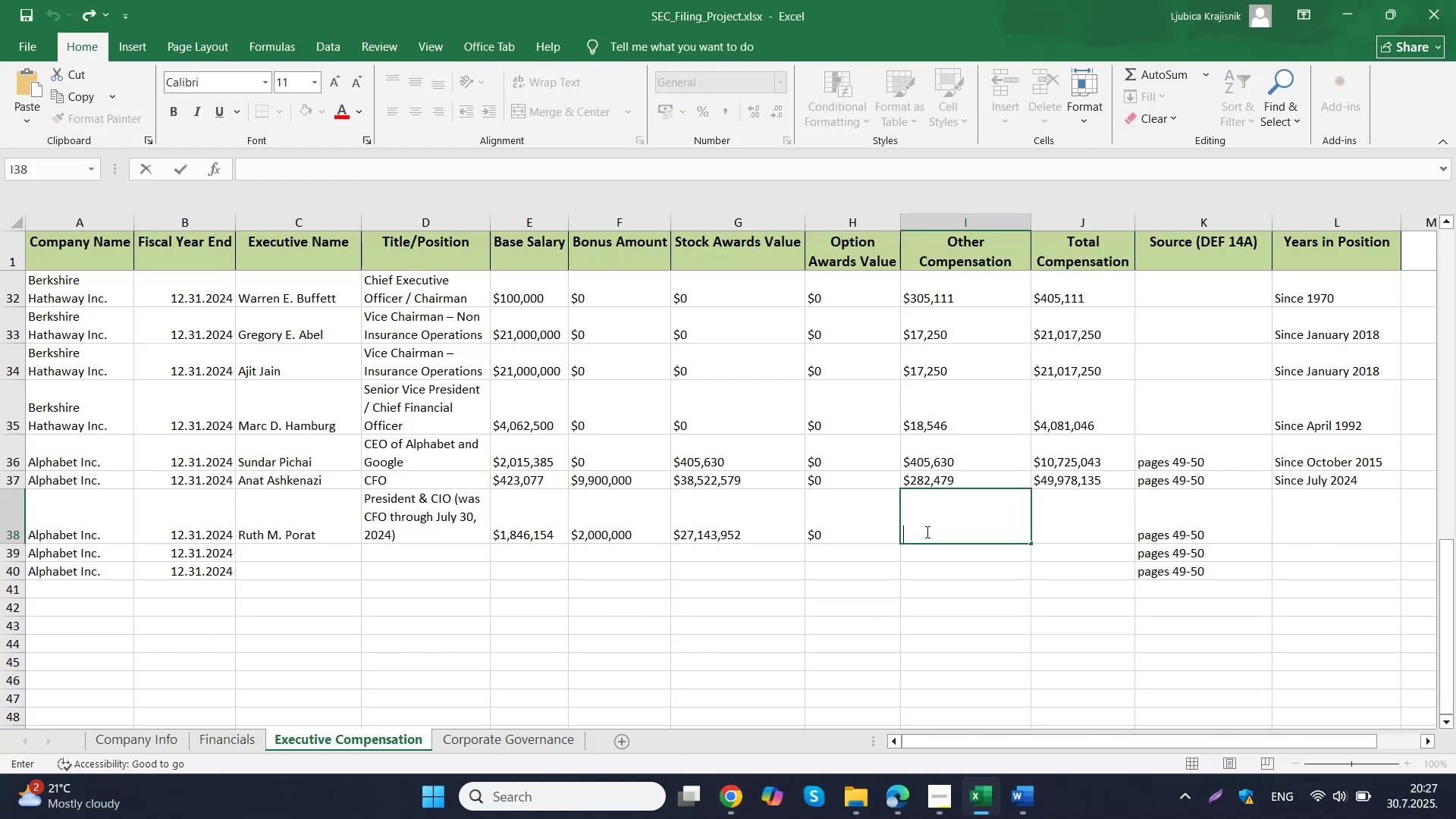 
key(Control+V)
 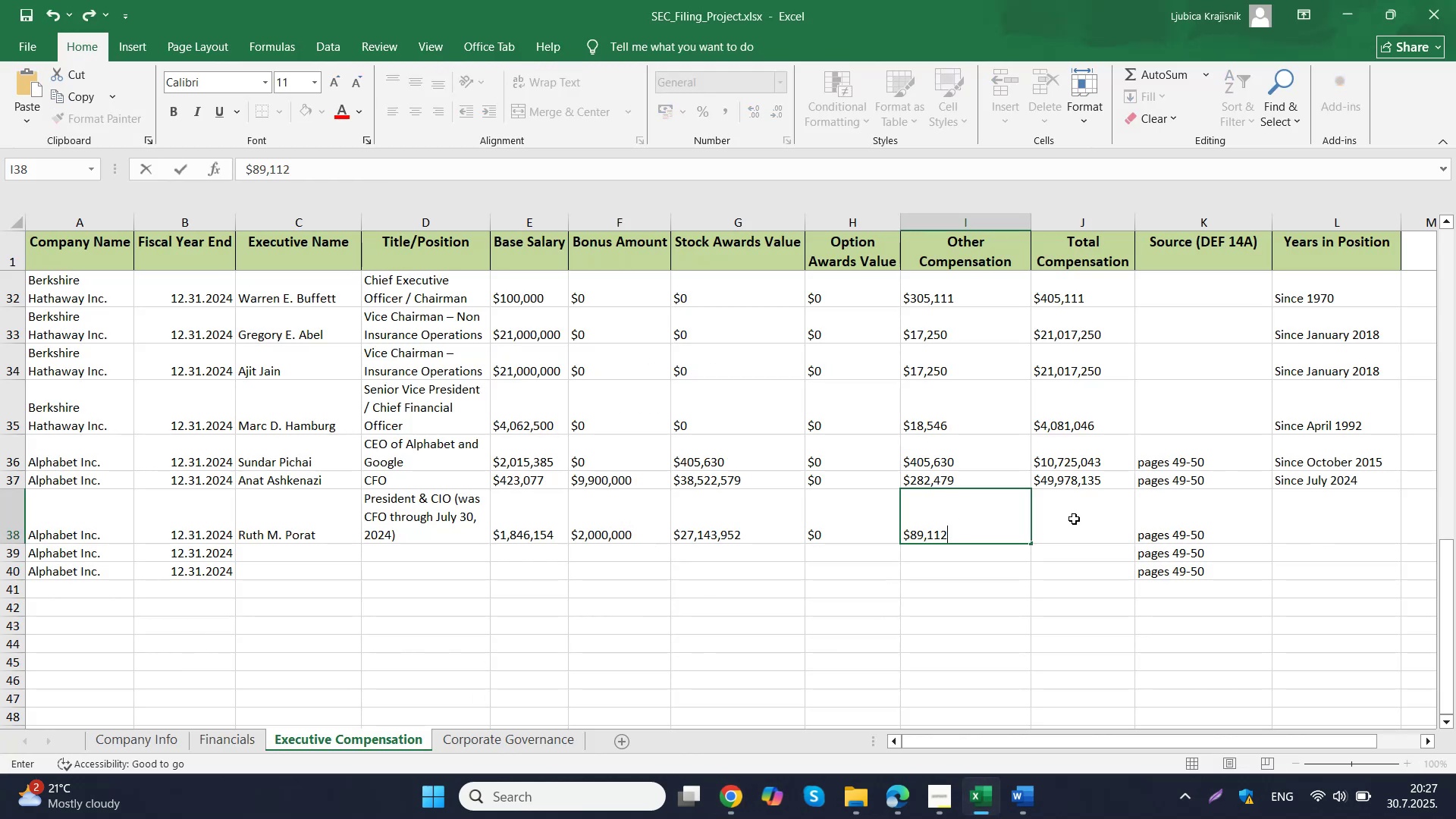 
left_click([1074, 519])
 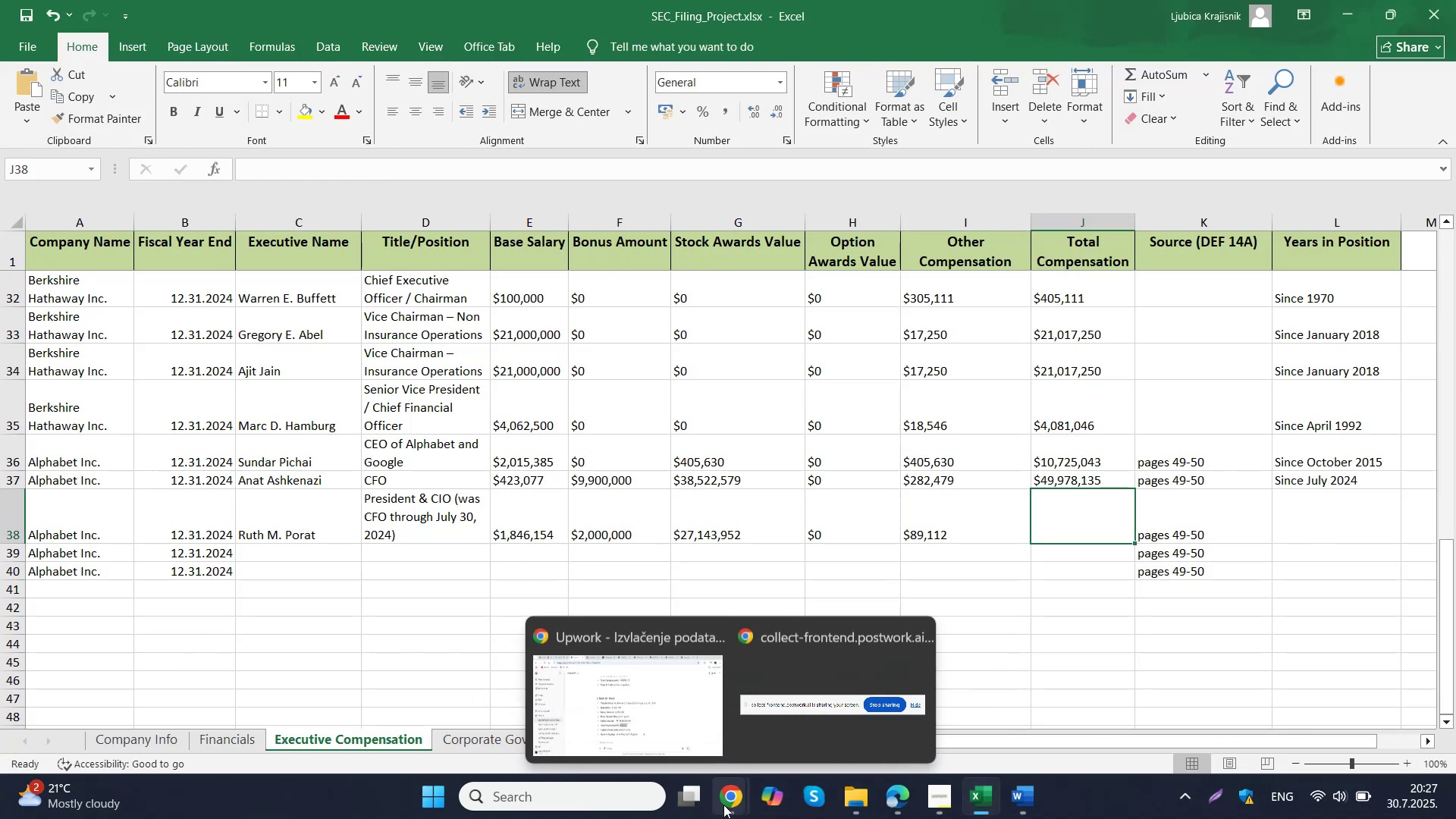 
left_click([642, 733])
 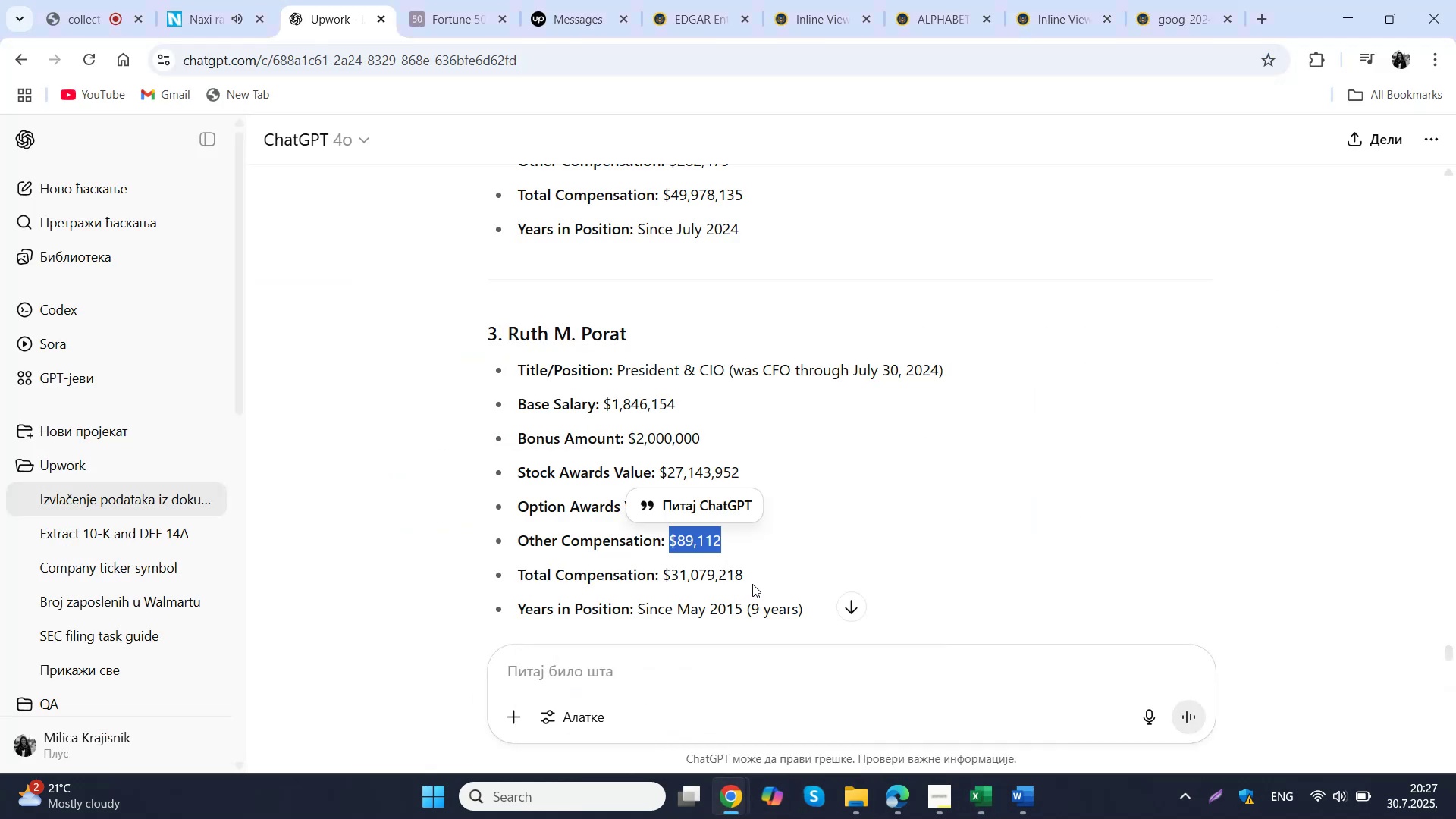 
left_click_drag(start_coordinate=[755, 579], to_coordinate=[667, 582])
 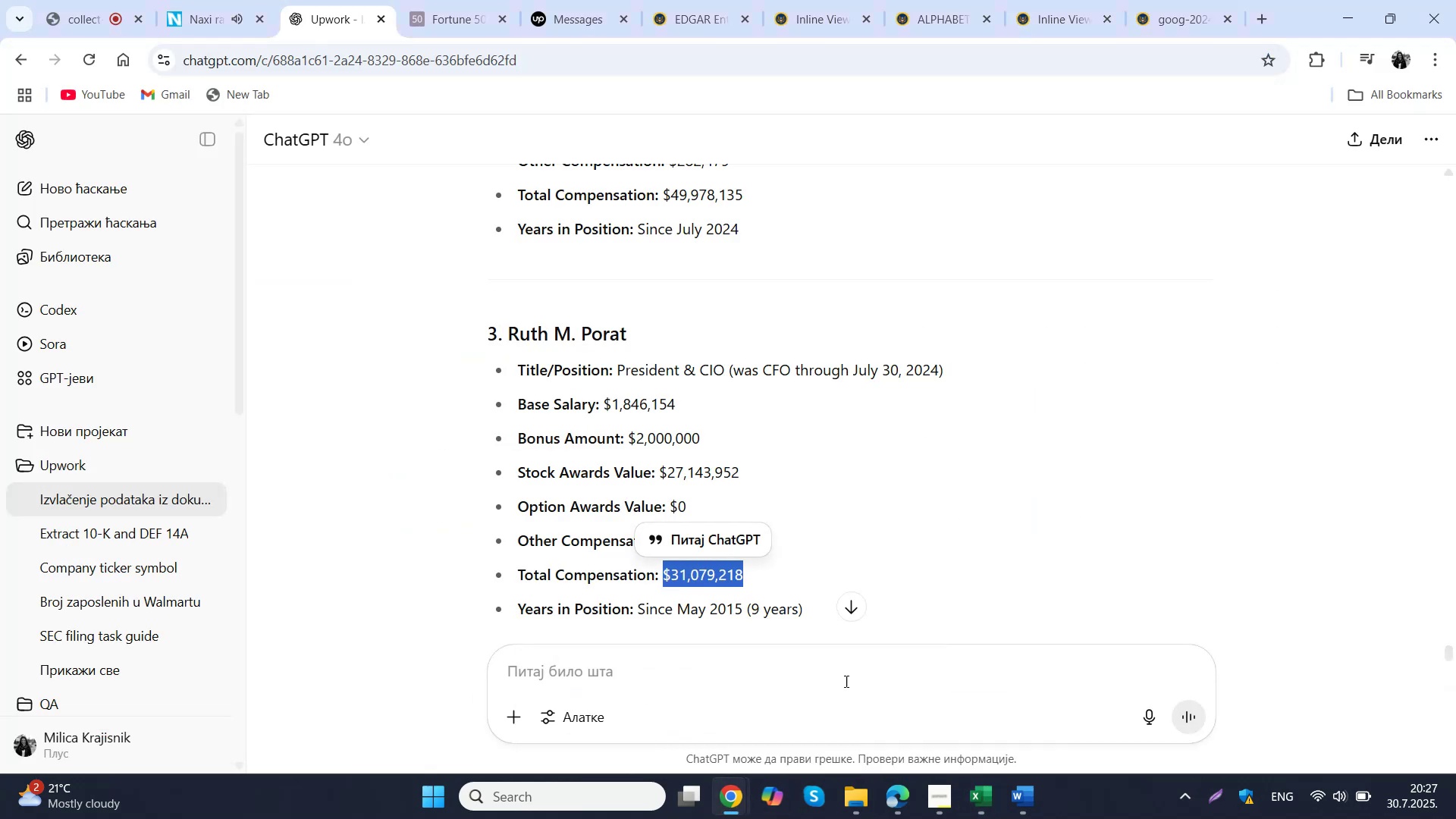 
key(Control+C)
 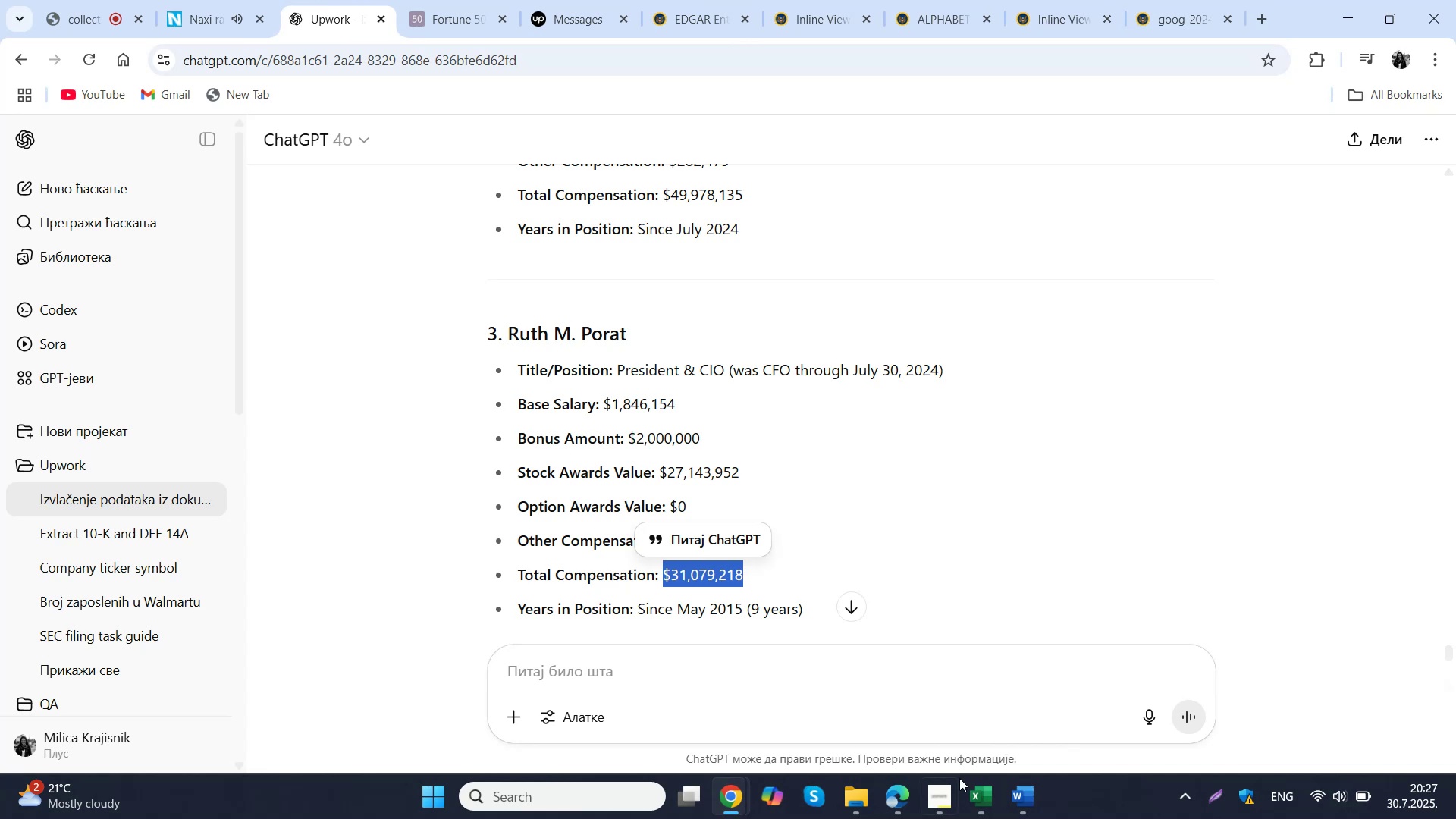 
left_click([977, 801])
 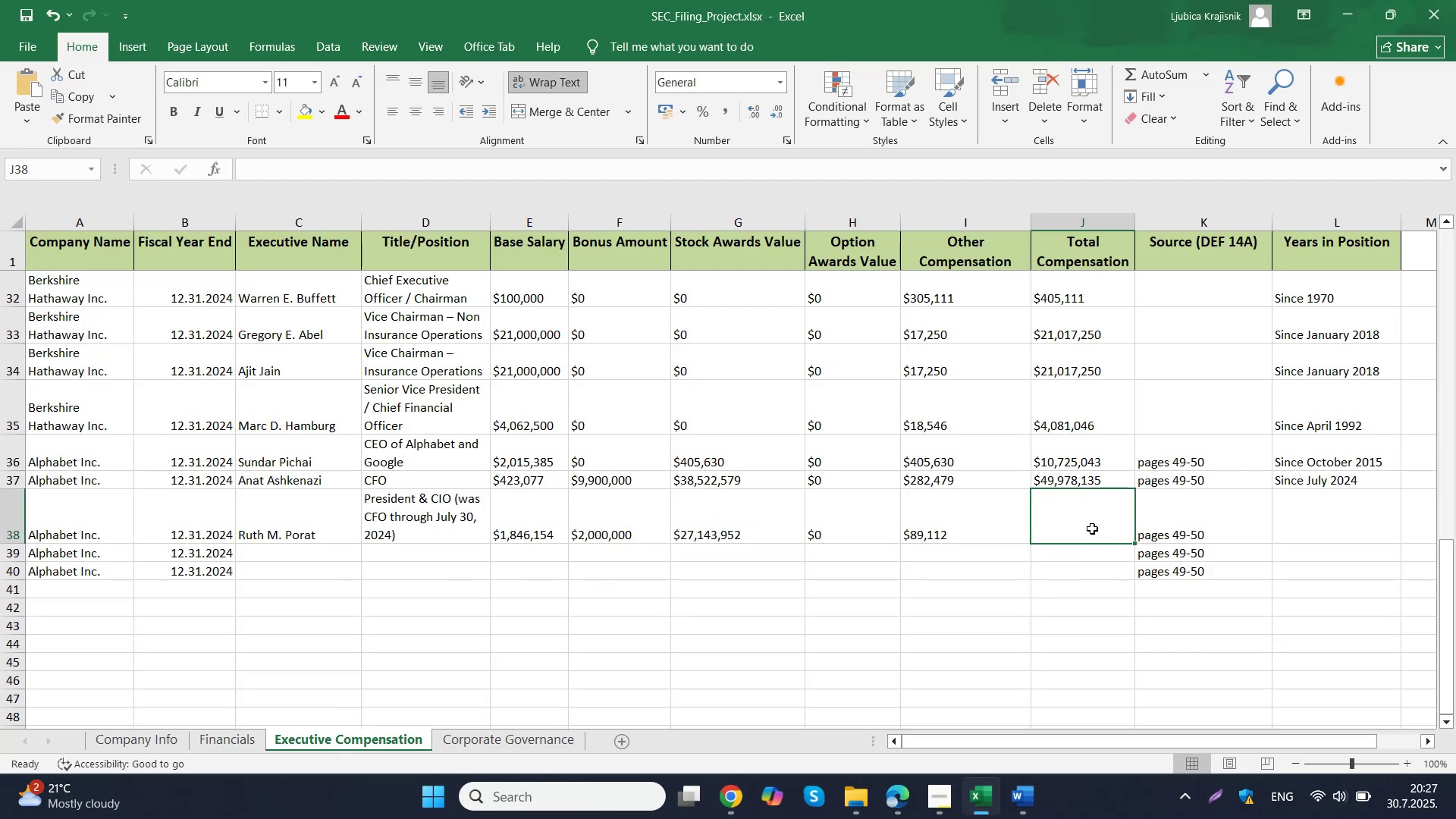 
double_click([1092, 529])
 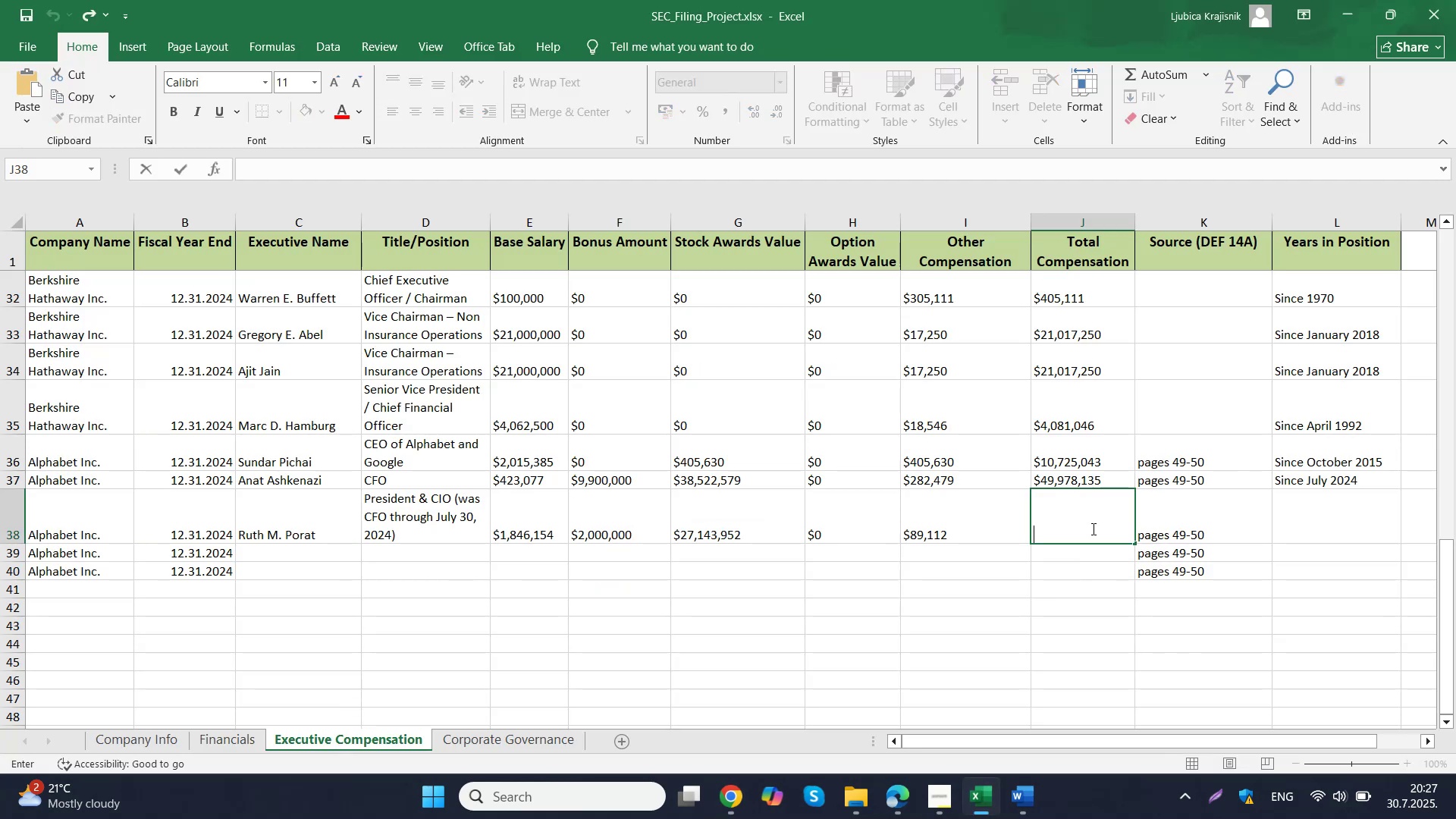 
key(Control+ControlLeft)
 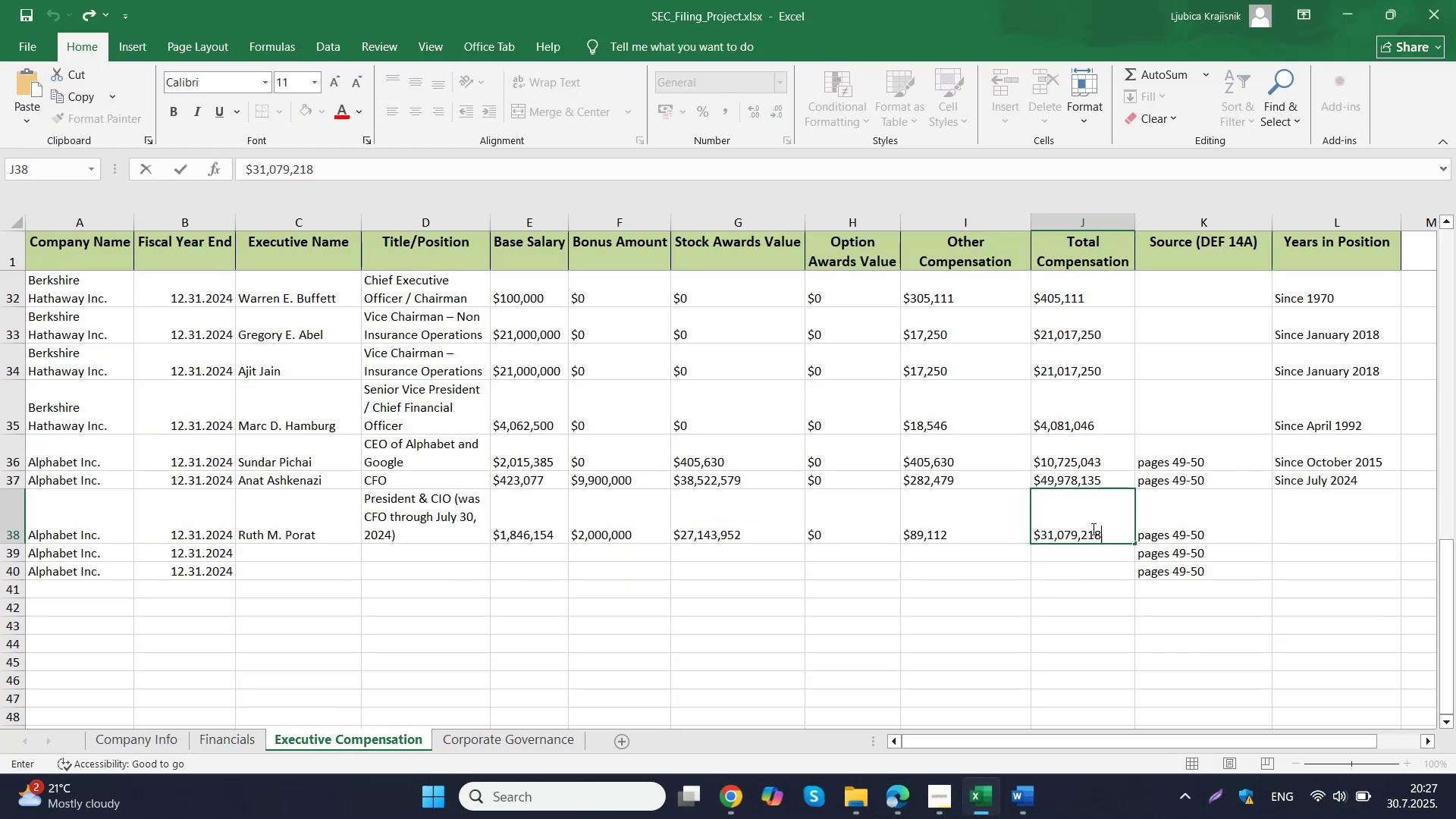 
key(Control+V)
 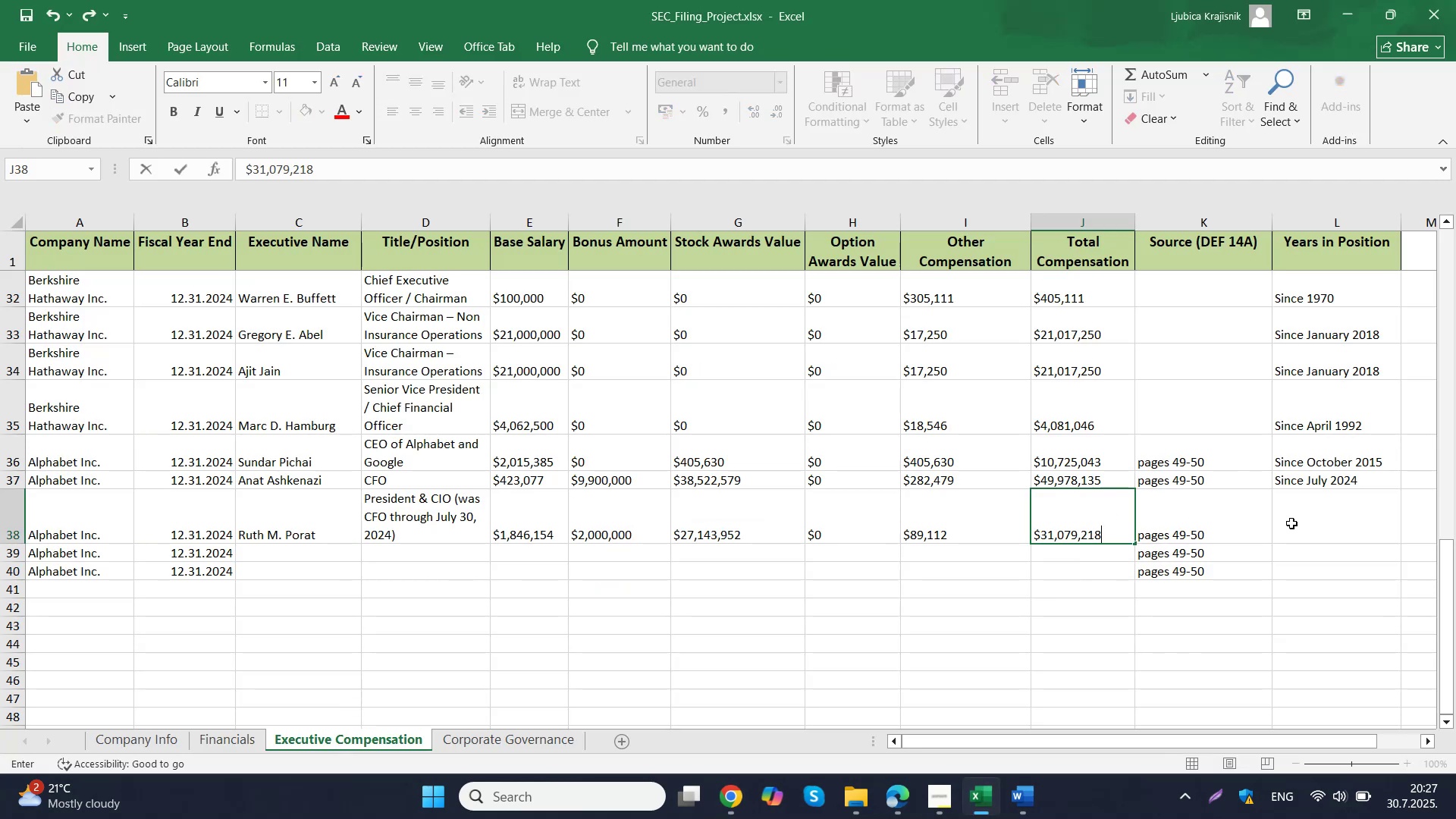 
left_click([1291, 523])
 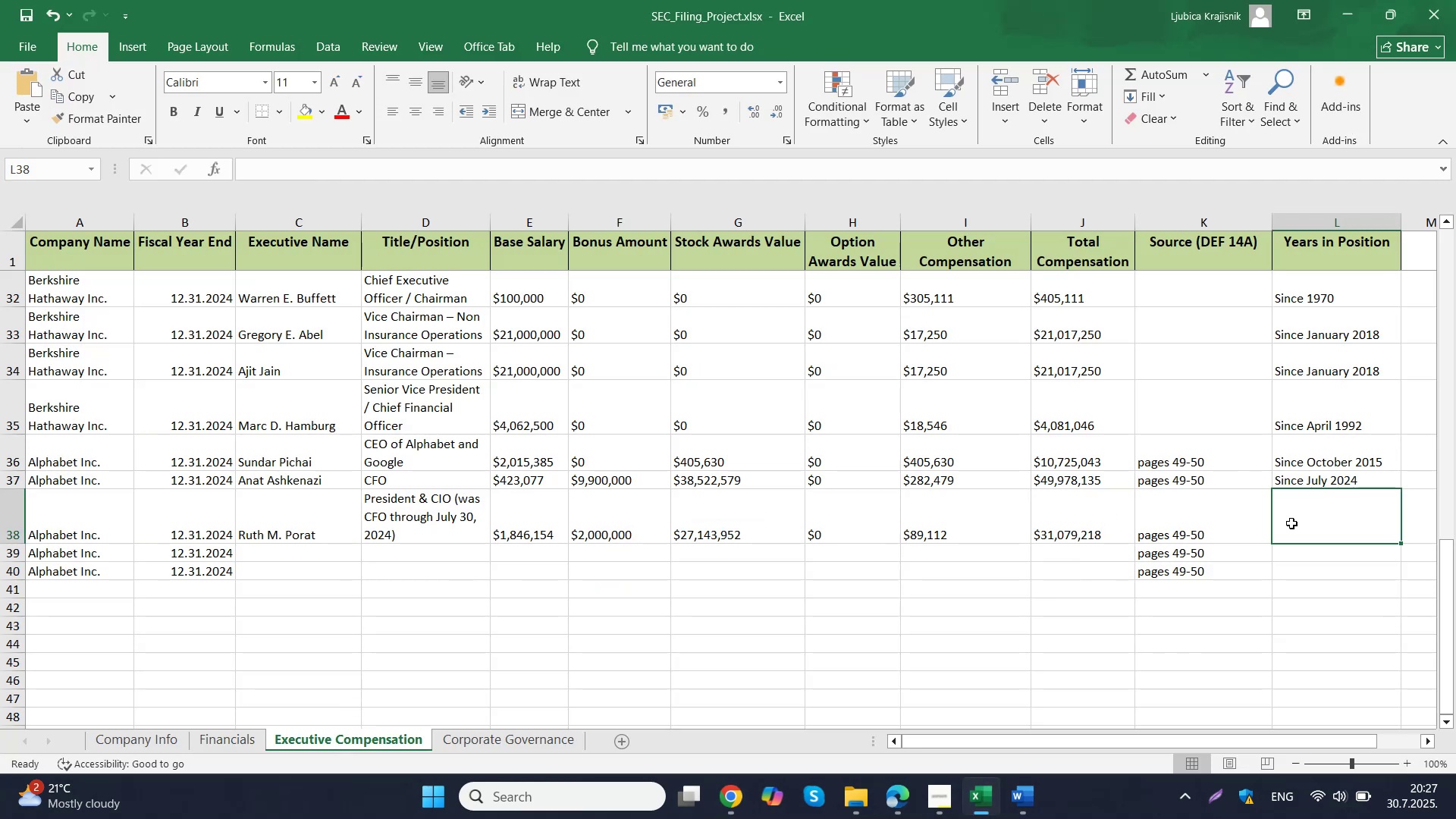 
type(Sicn)
key(Backspace)
key(Backspace)
type(nce May 2015)
 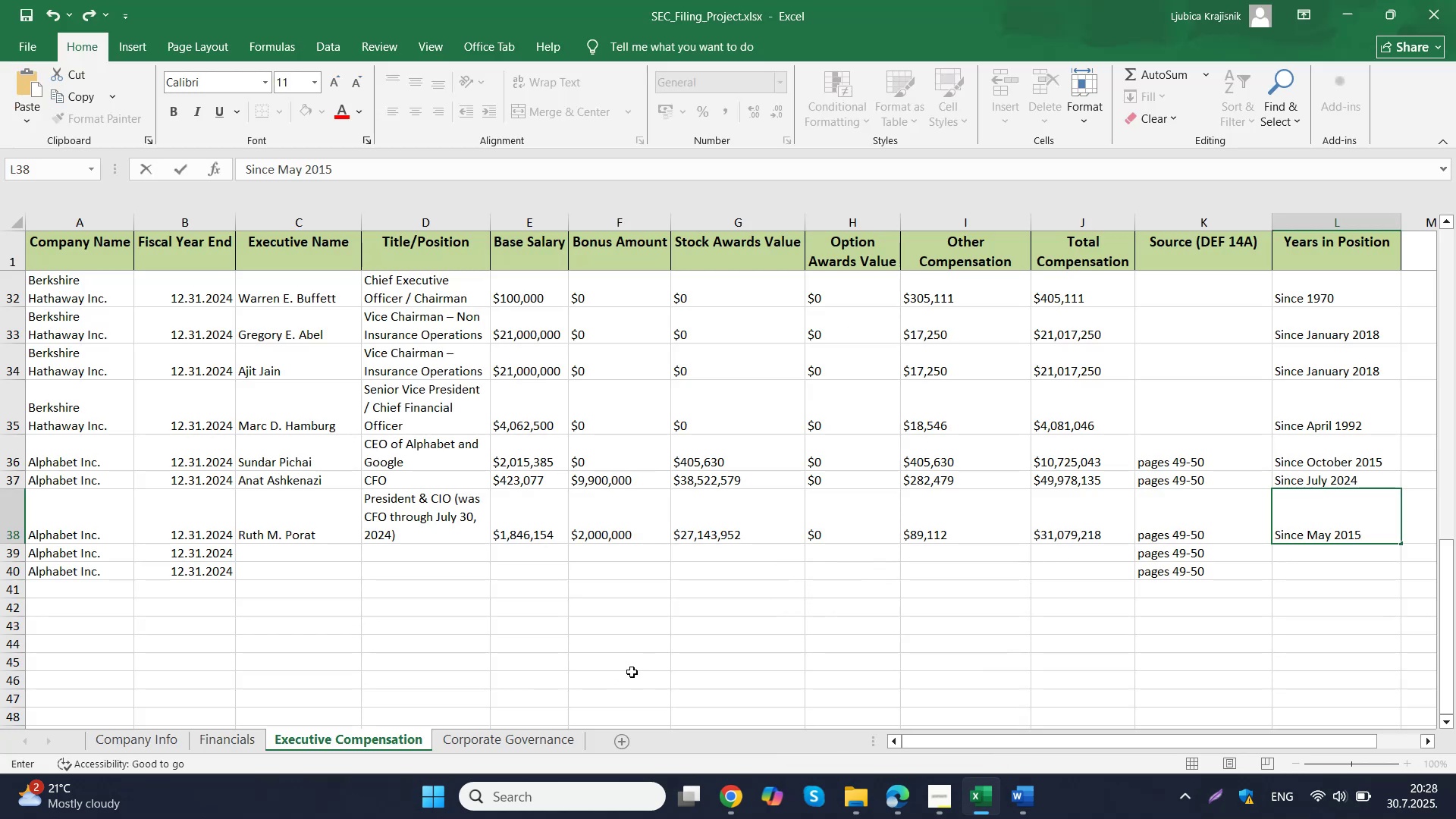 
wait(41.73)
 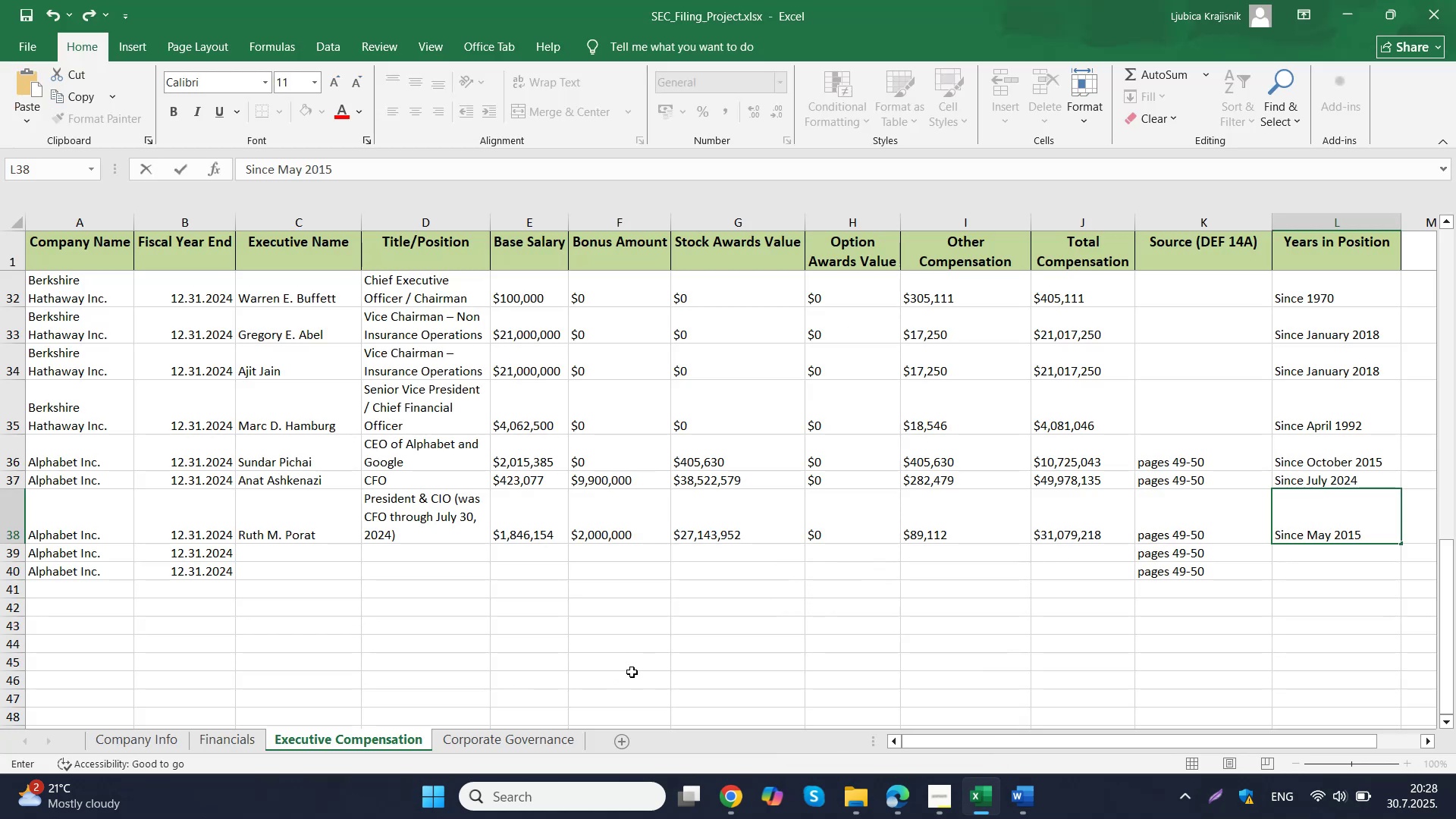 
double_click([683, 733])
 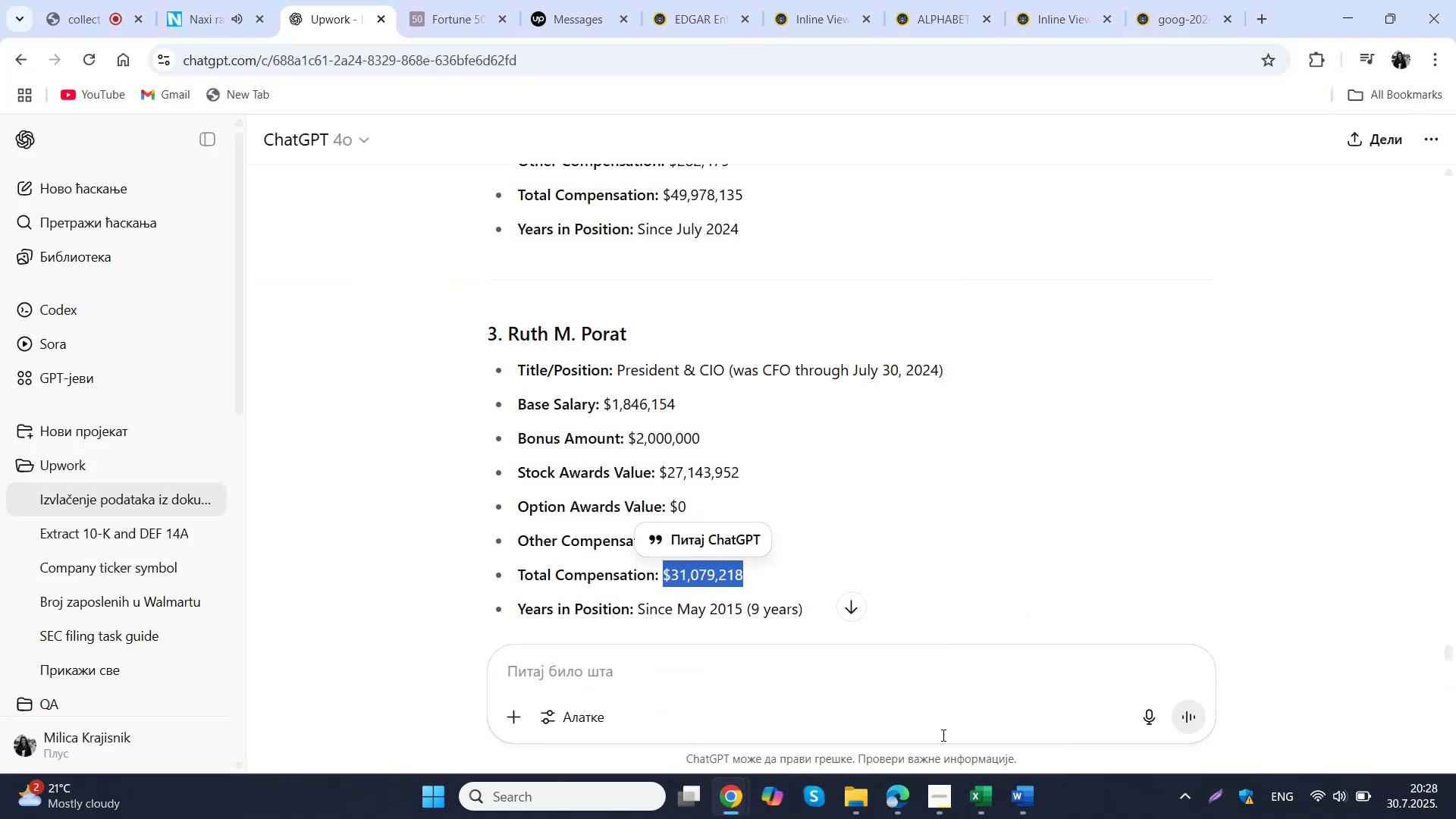 
left_click([895, 784])
 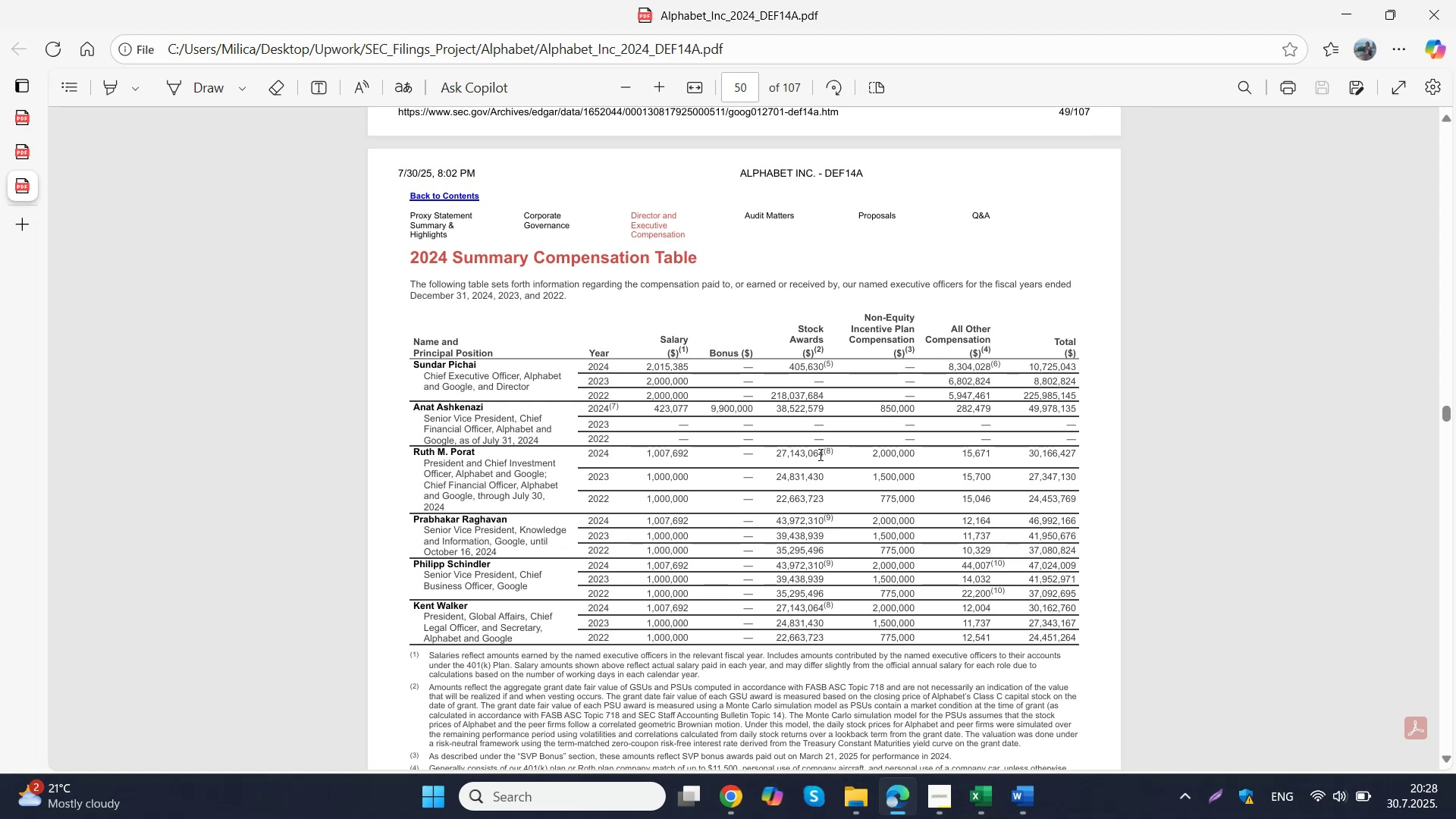 
wait(11.86)
 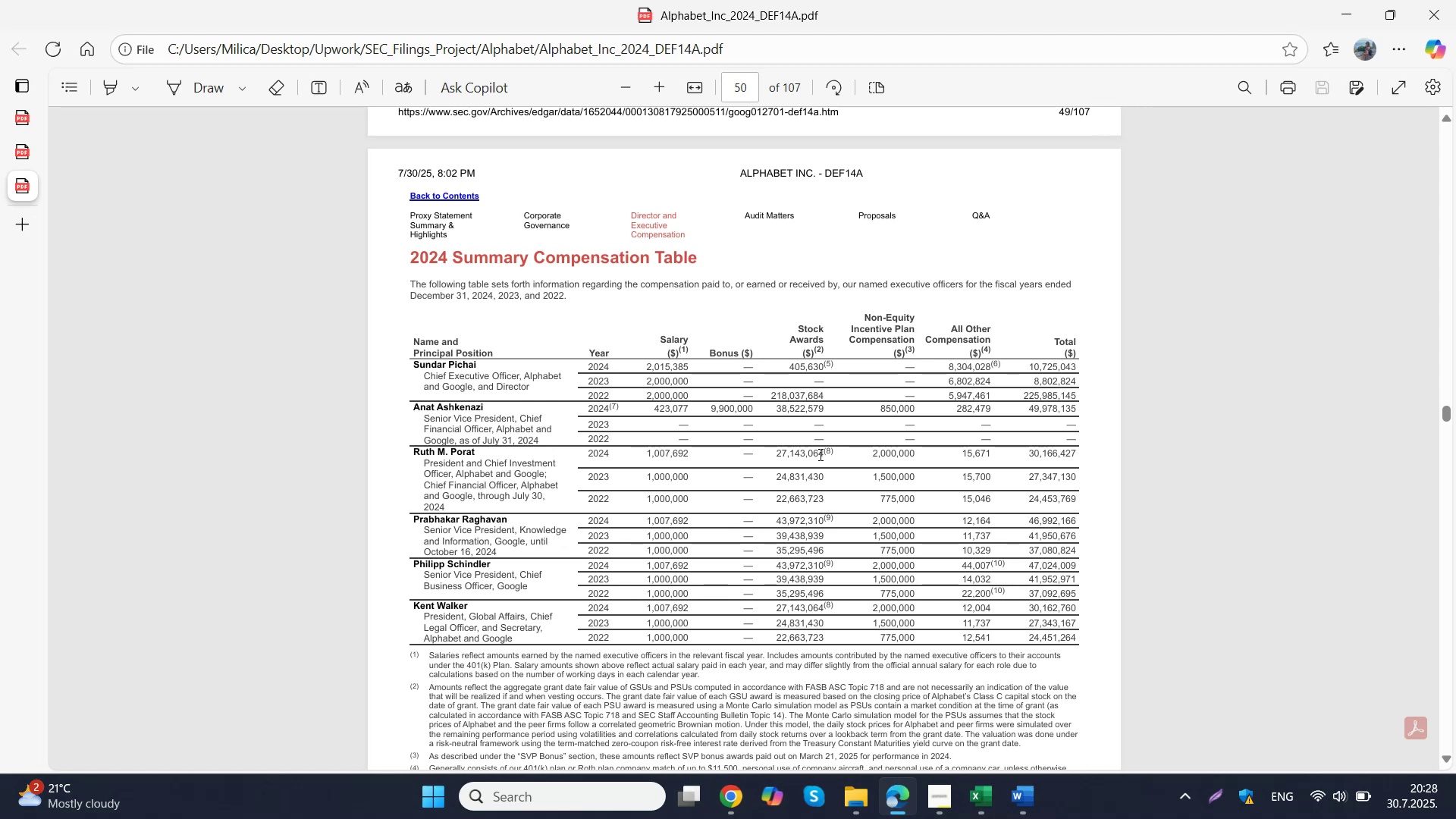 
scroll: coordinate [821, 458], scroll_direction: down, amount: 8.0
 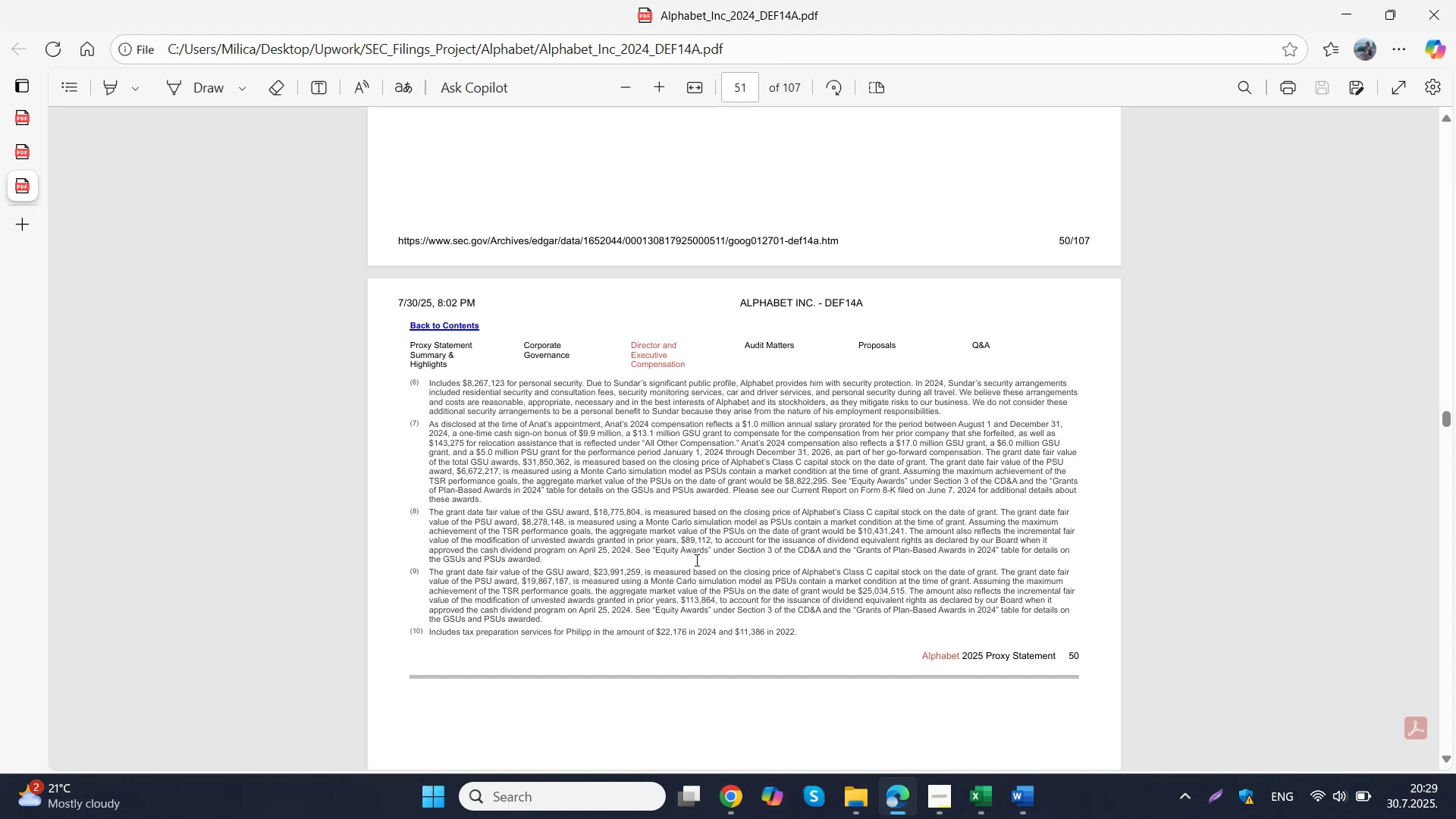 
wait(44.3)
 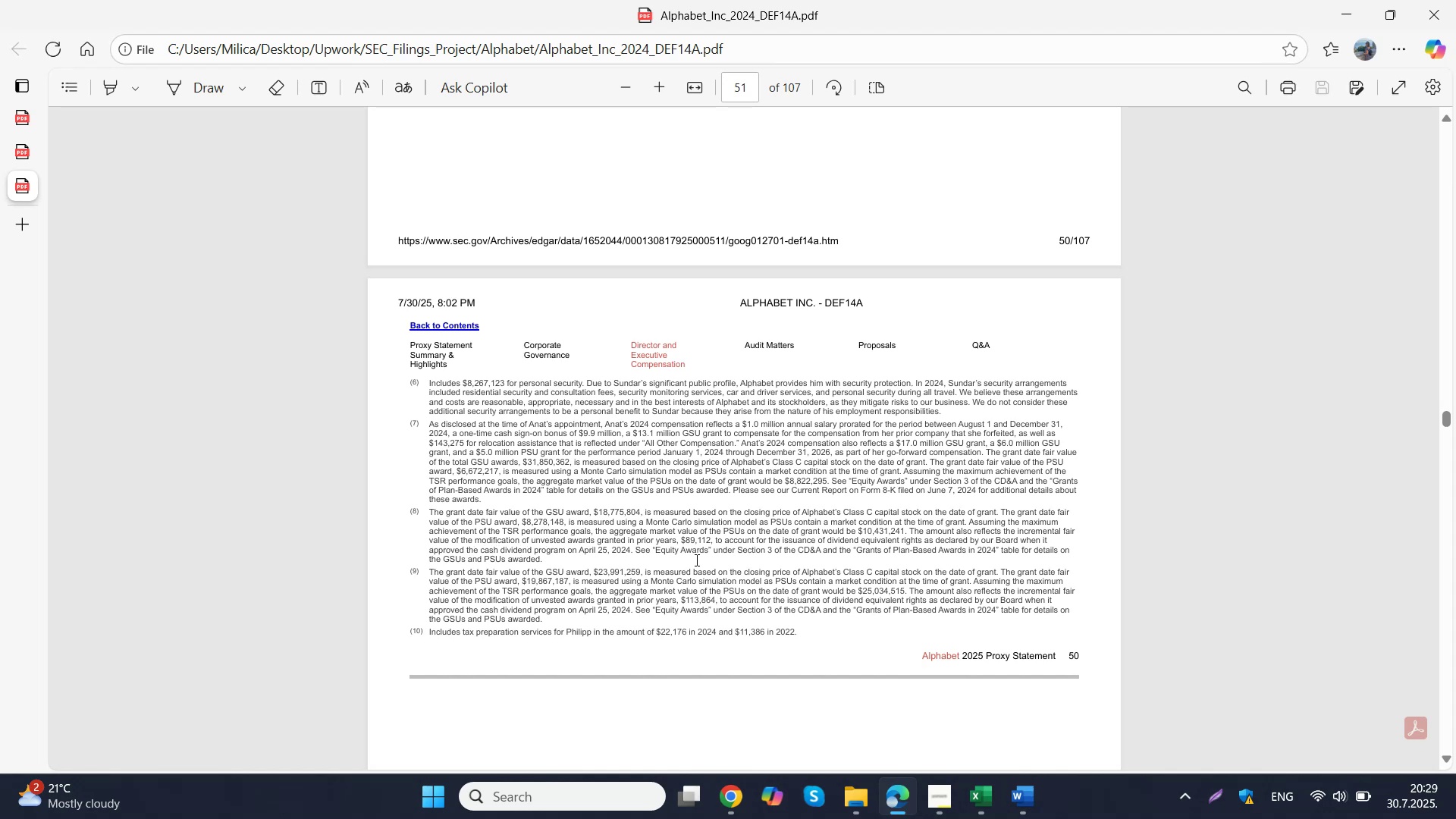 
scroll: coordinate [1045, 555], scroll_direction: up, amount: 7.0
 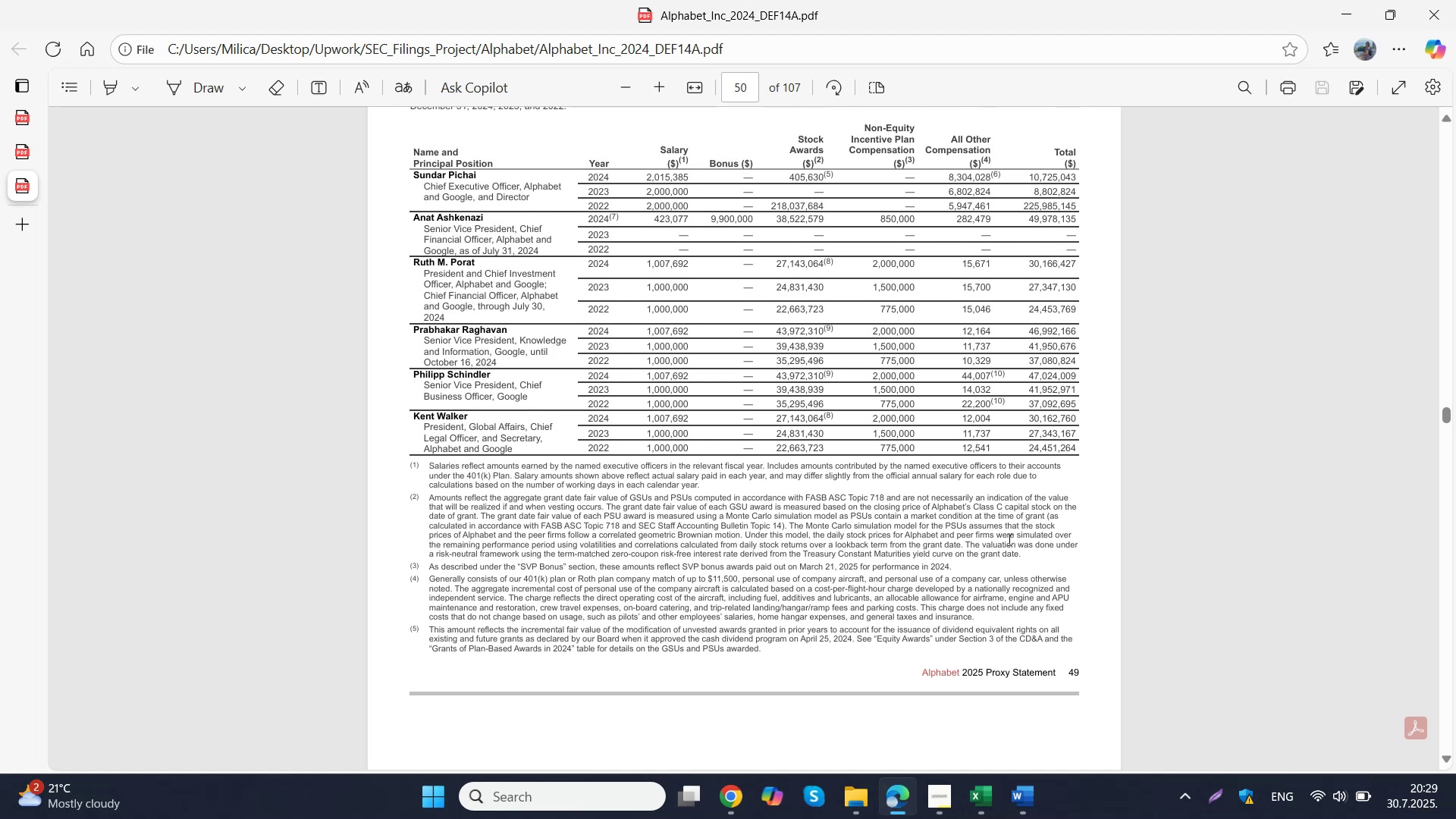 
wait(8.32)
 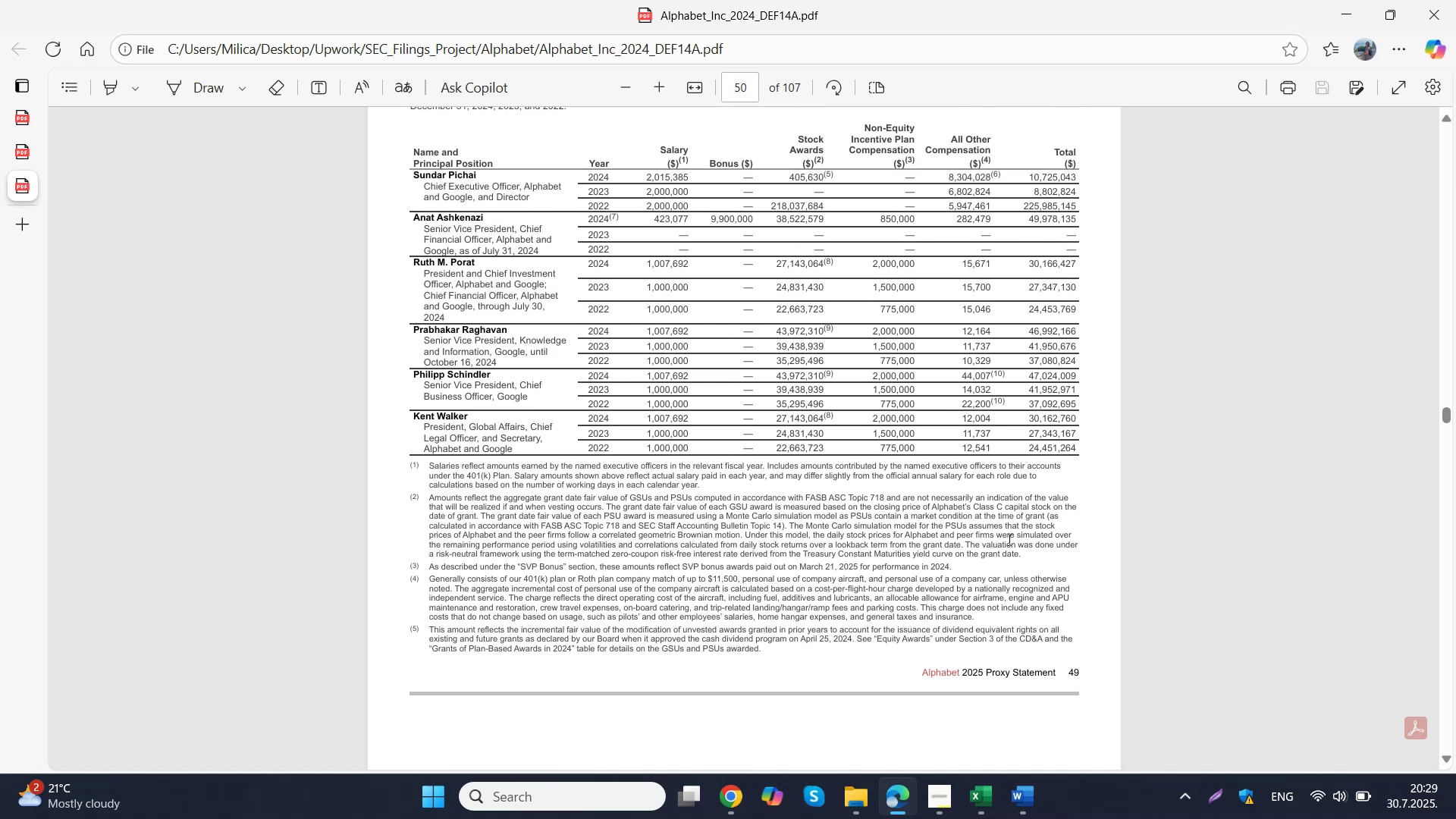 
mouse_move([983, 697])
 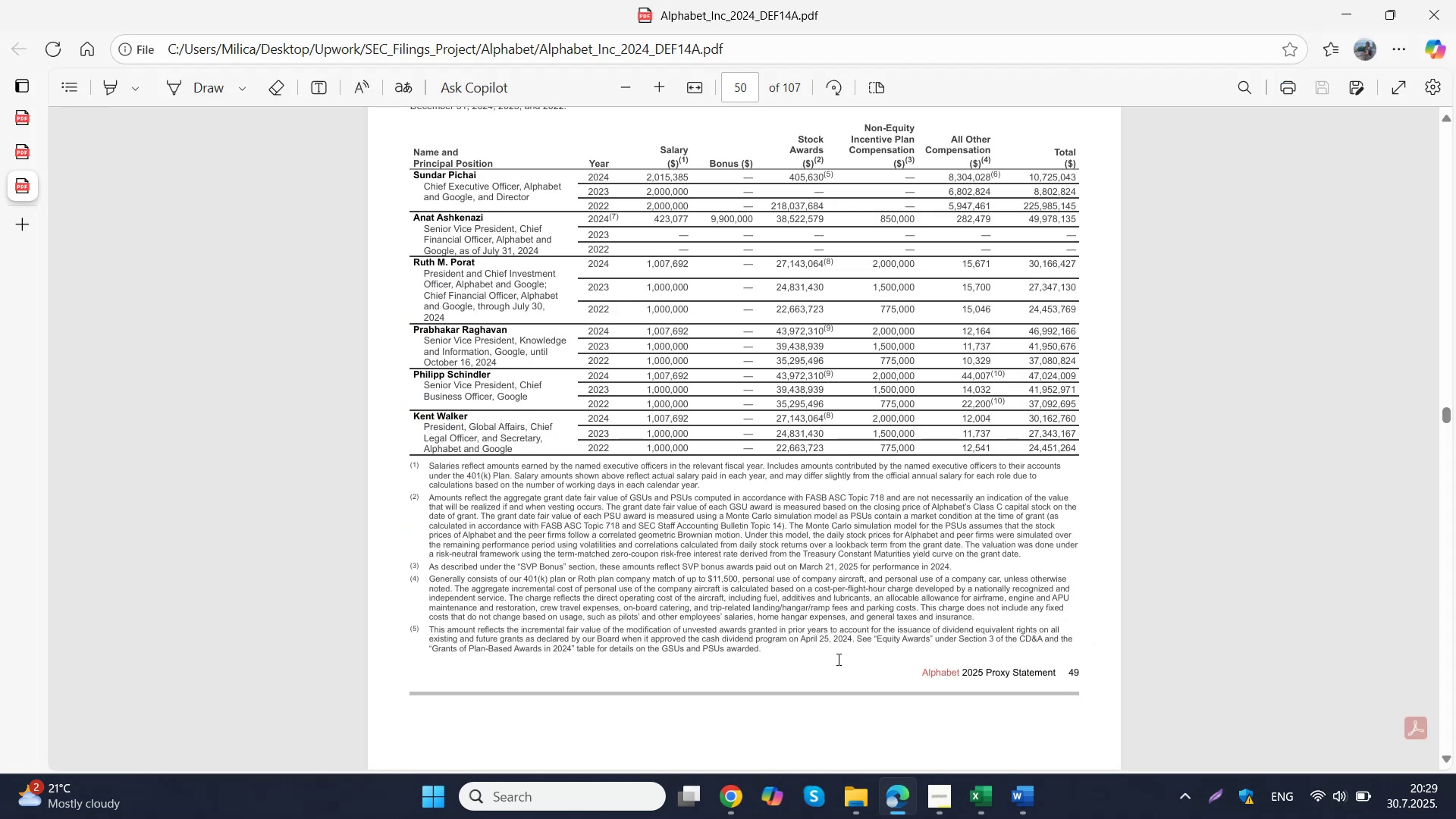 
mouse_move([892, 798])
 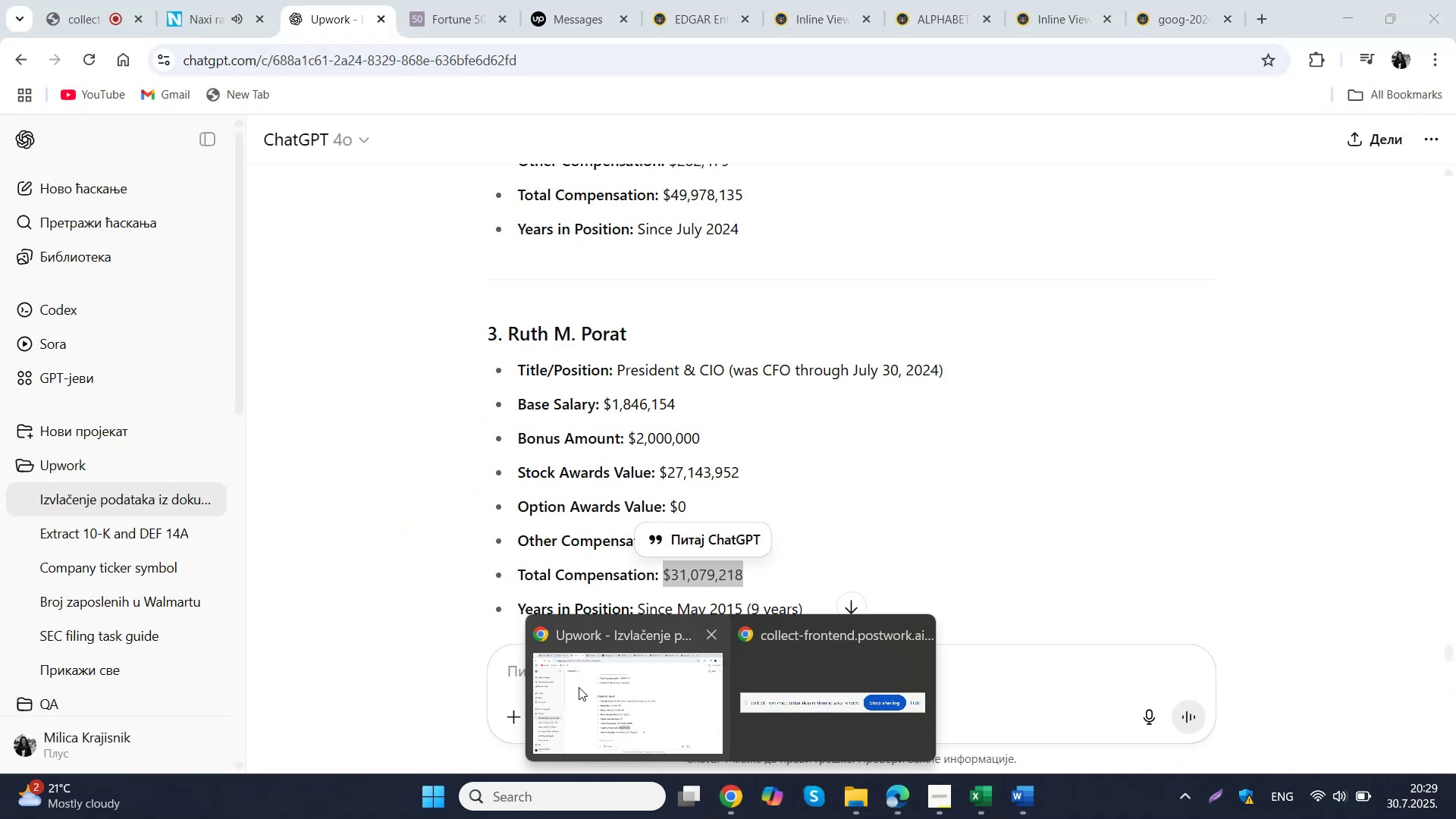 
left_click([579, 687])
 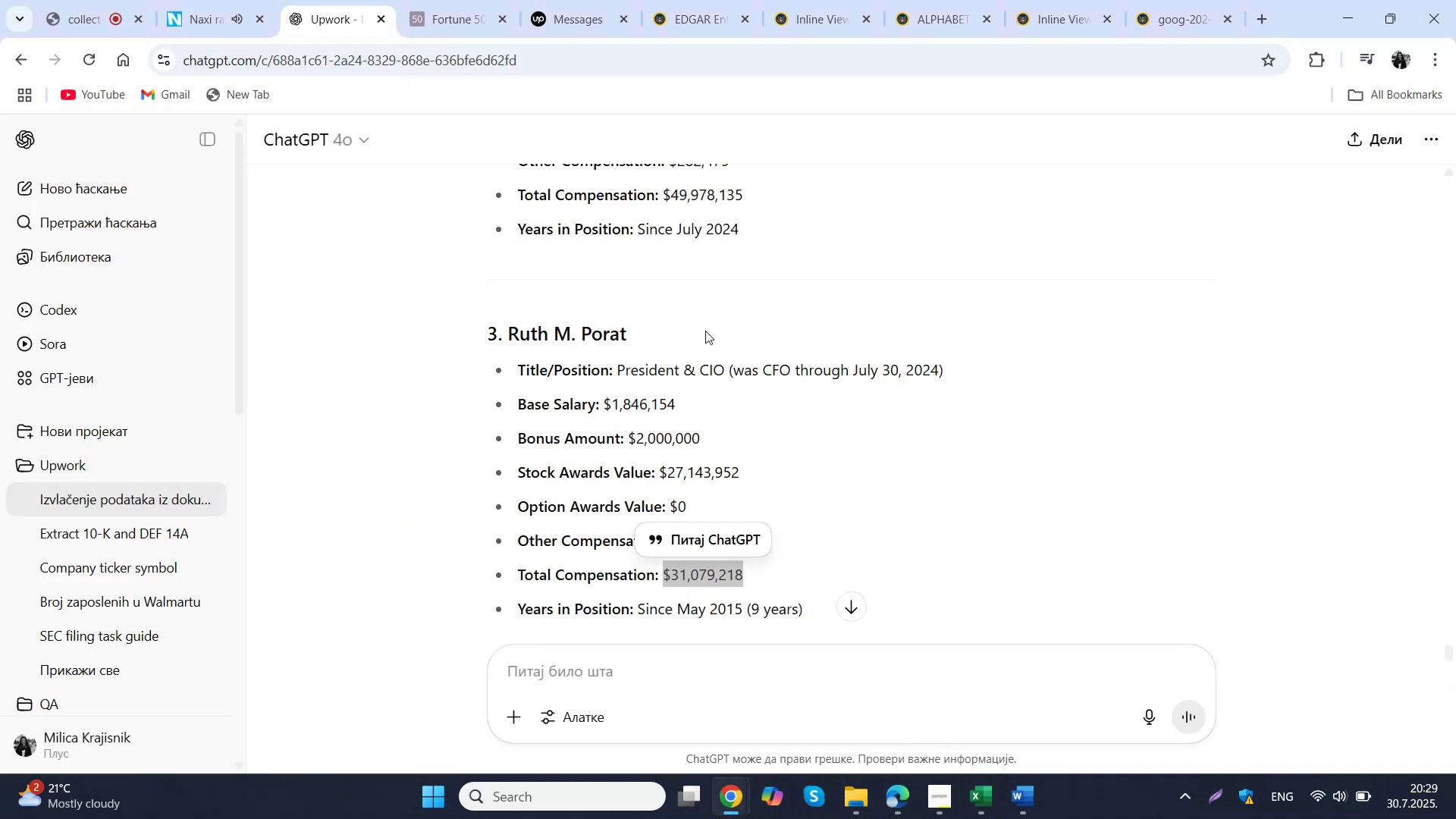 
scroll: coordinate [705, 331], scroll_direction: down, amount: 3.0
 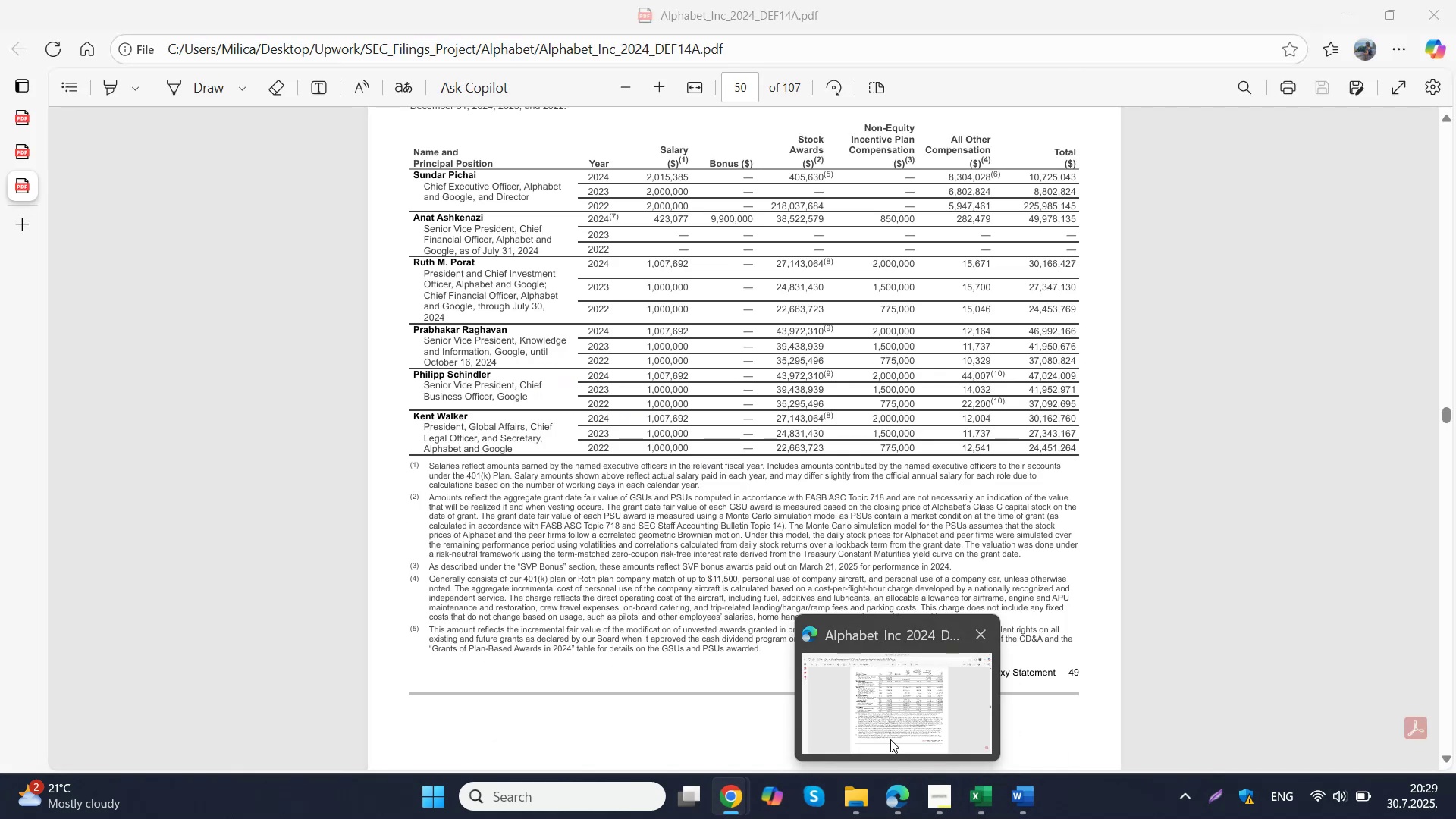 
wait(10.68)
 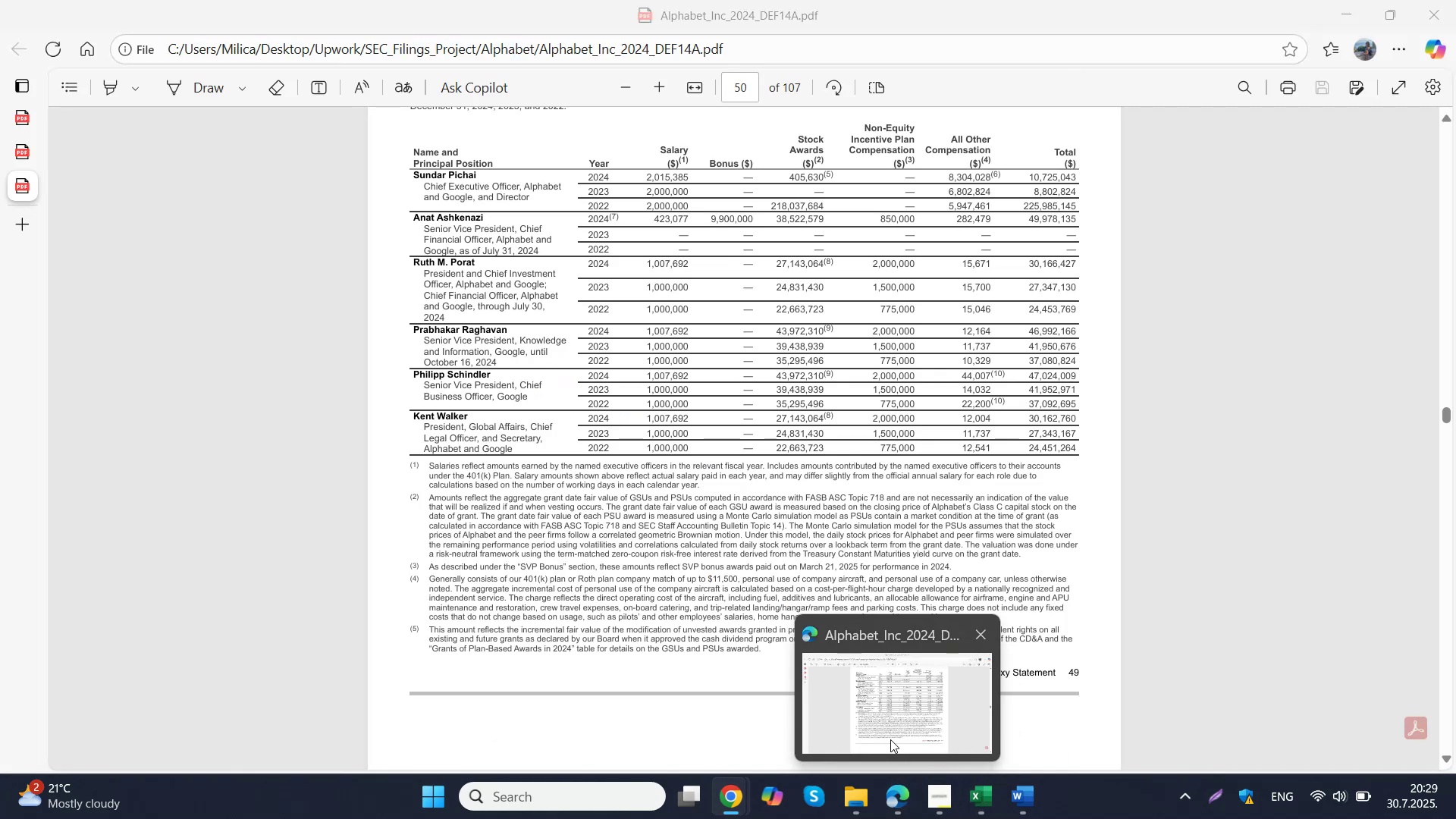 
mouse_move([1014, 682])
 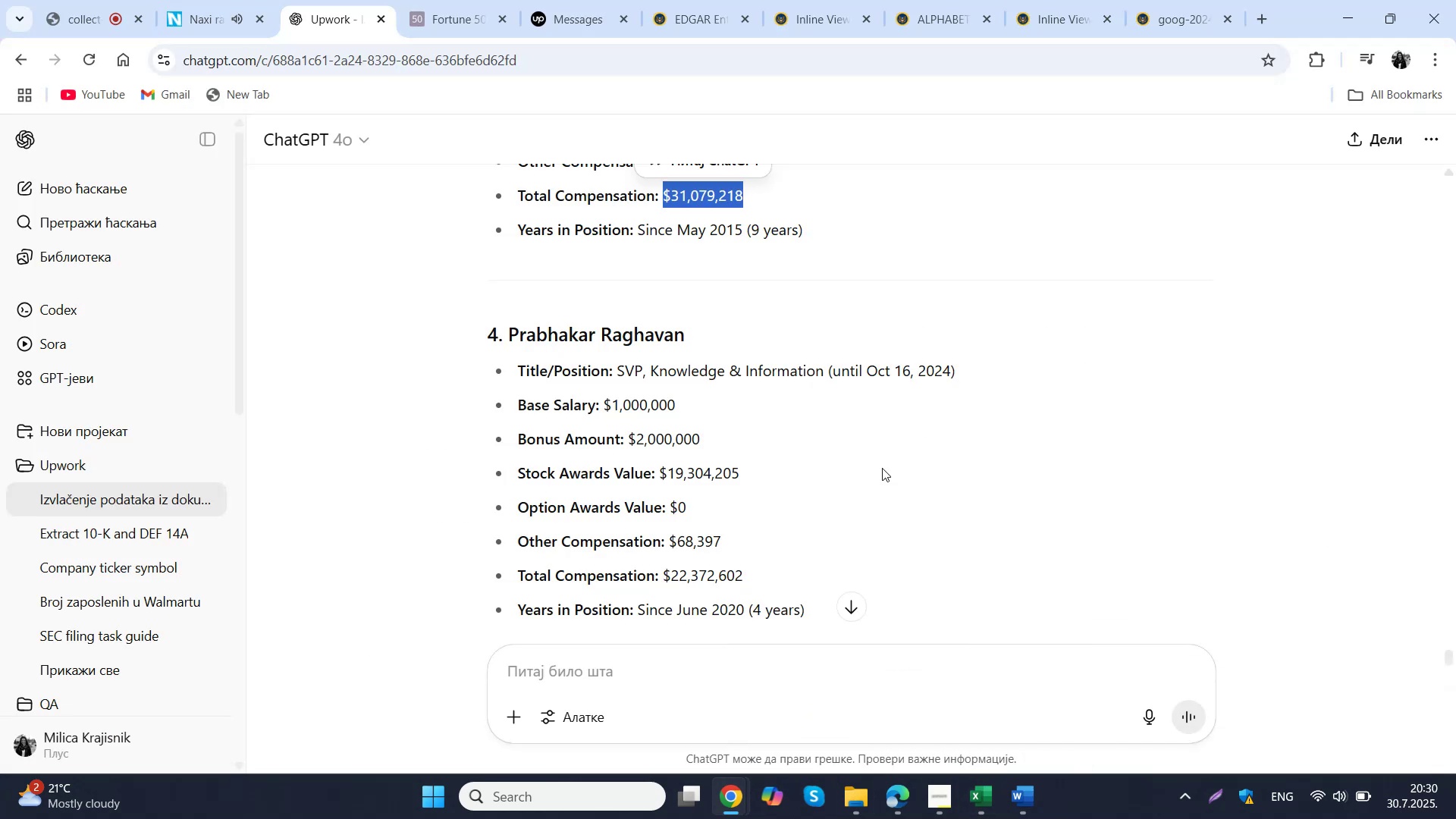 
scroll: coordinate [882, 468], scroll_direction: down, amount: 1.0
 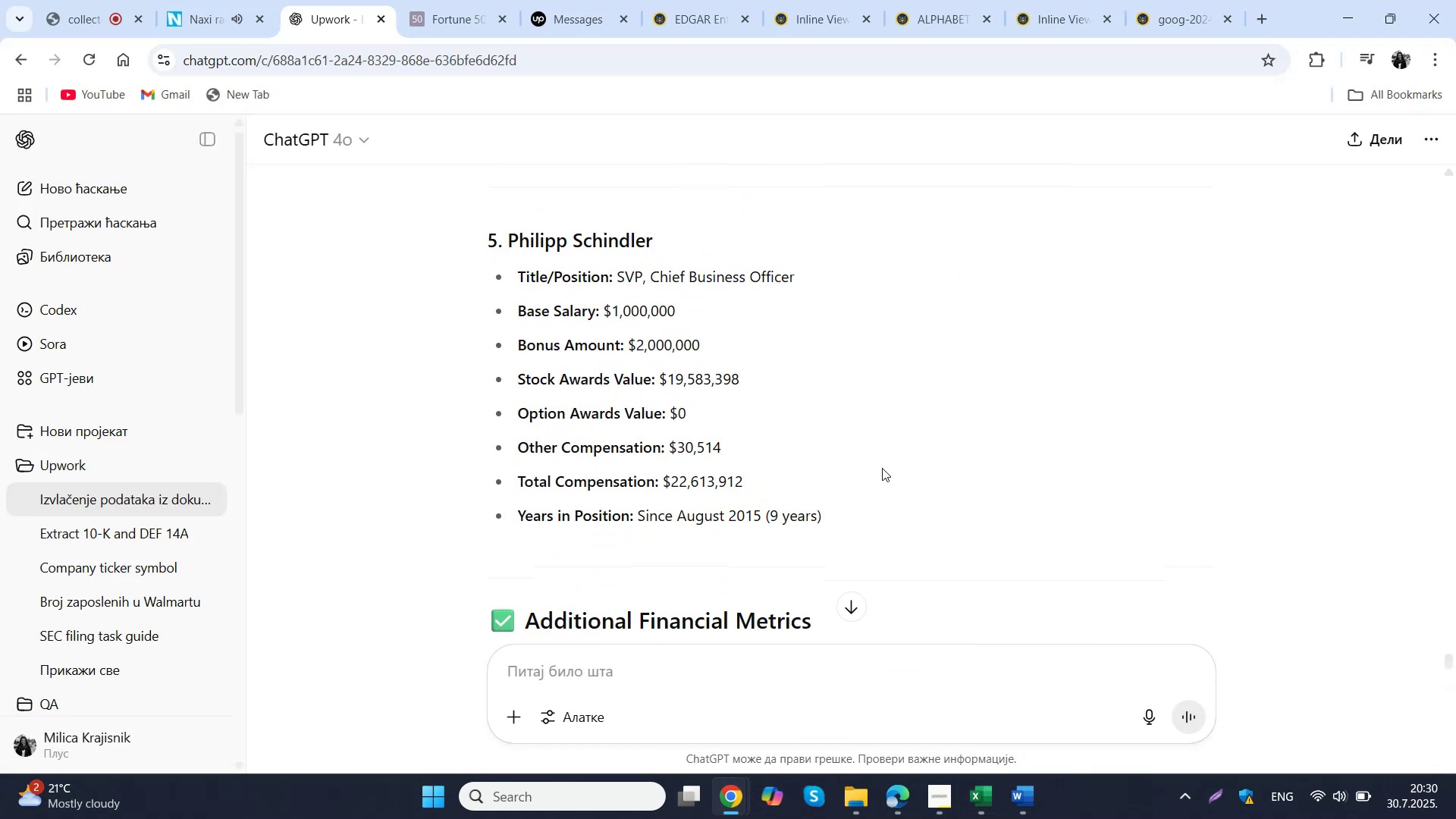 
scroll: coordinate [882, 468], scroll_direction: up, amount: 5.0
 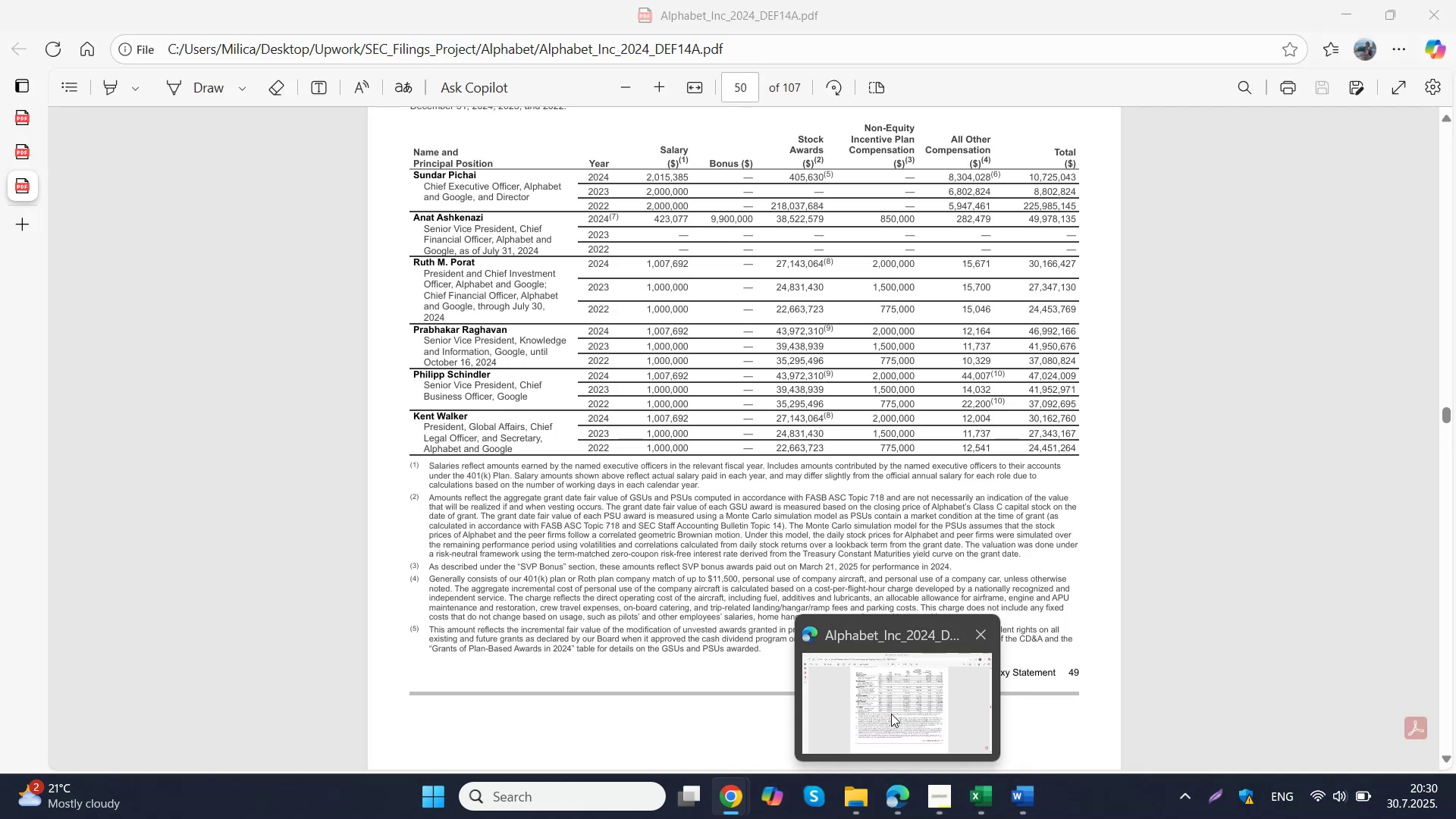 
wait(11.18)
 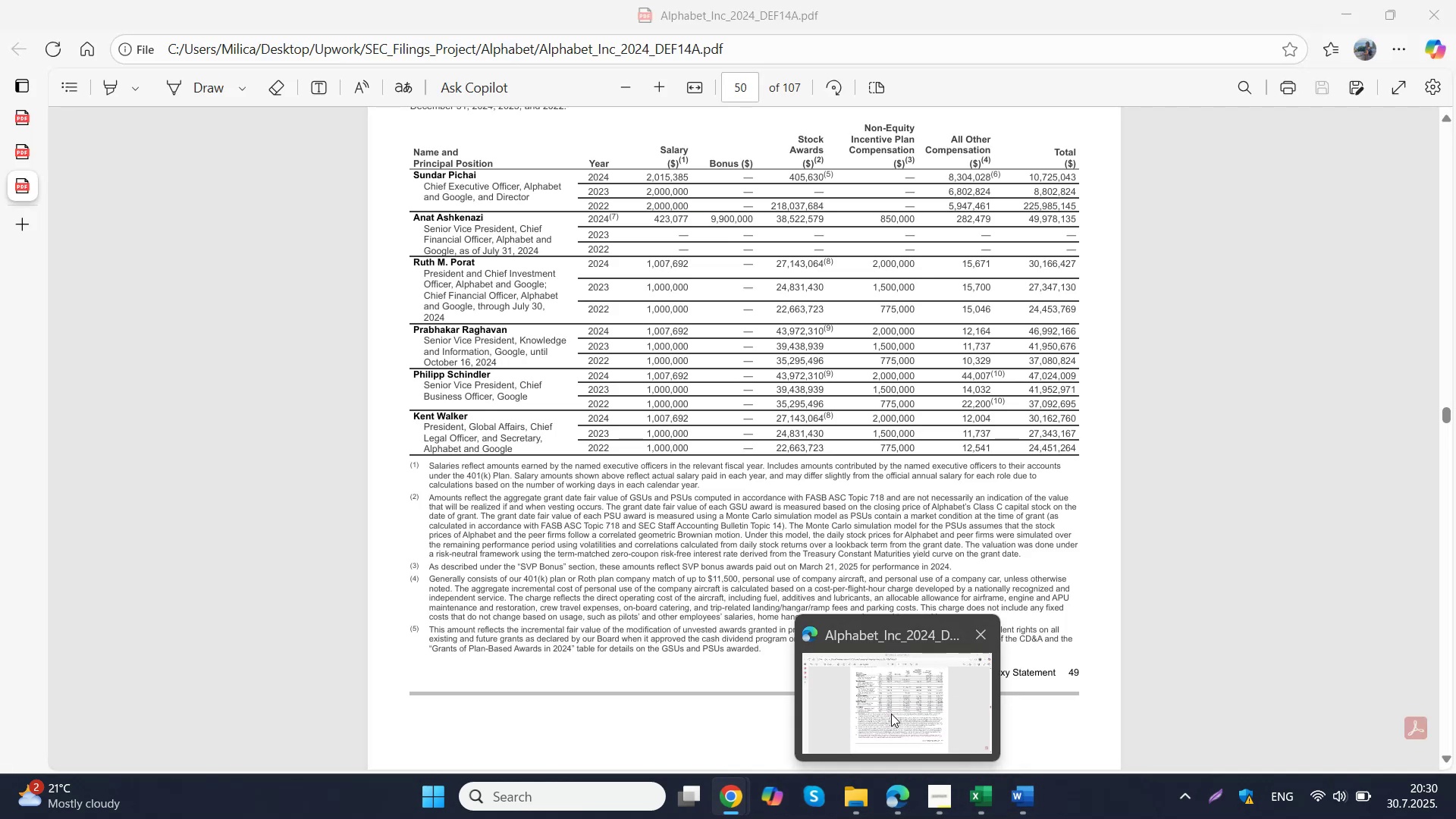 
scroll: coordinate [629, 587], scroll_direction: down, amount: 11.0
 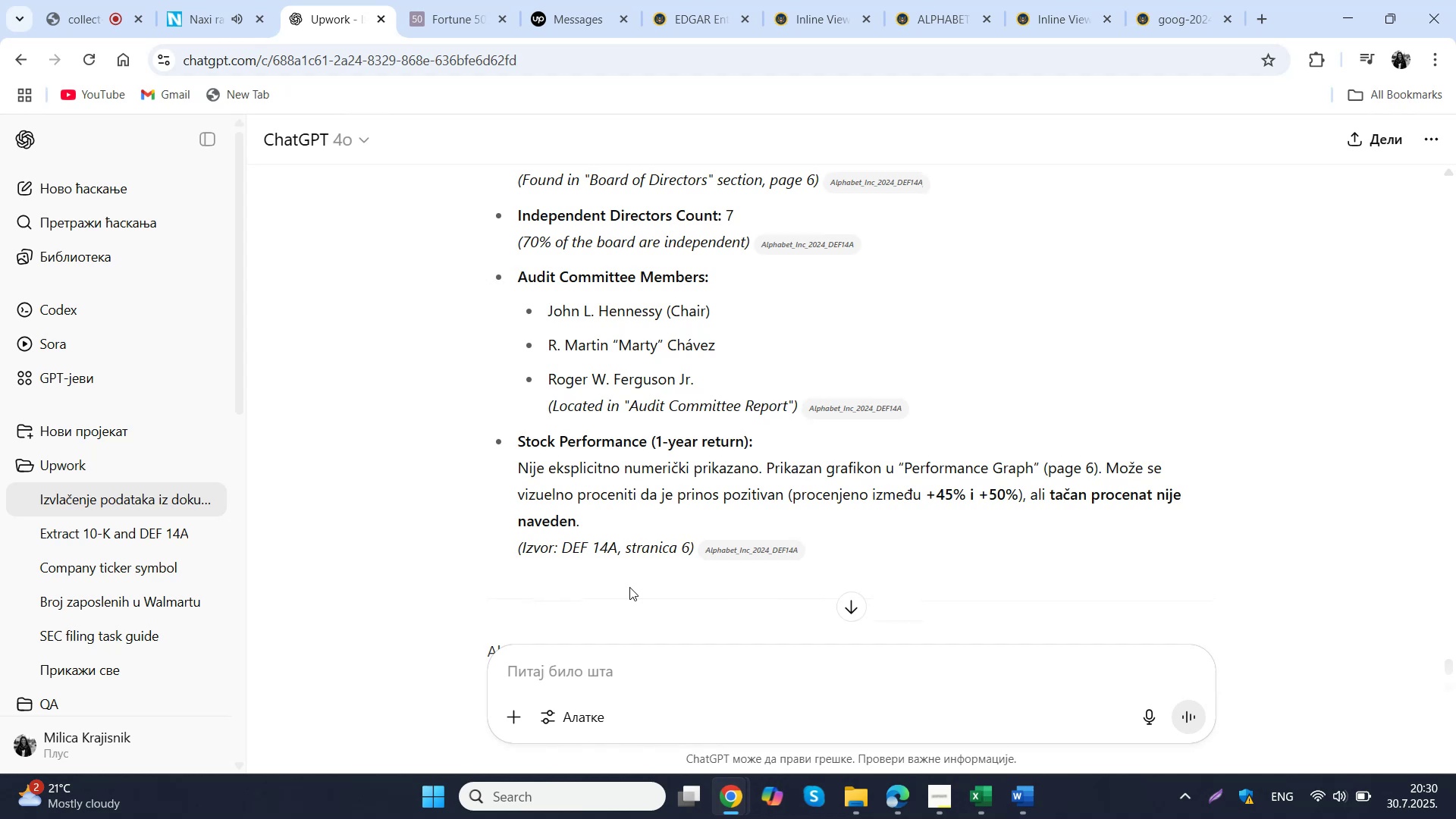 
wait(5.6)
 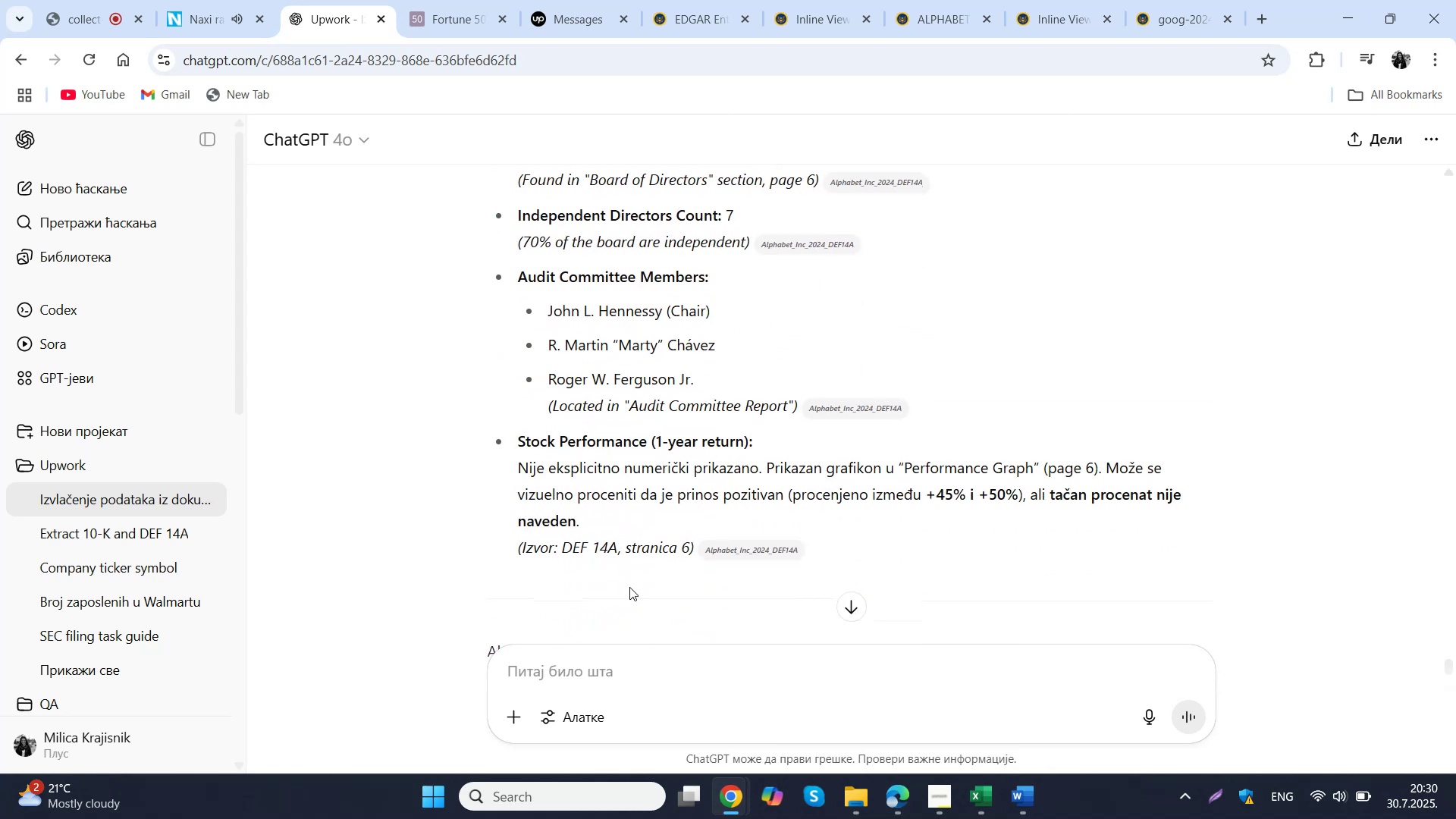 
scroll: coordinate [629, 587], scroll_direction: up, amount: 2.0
 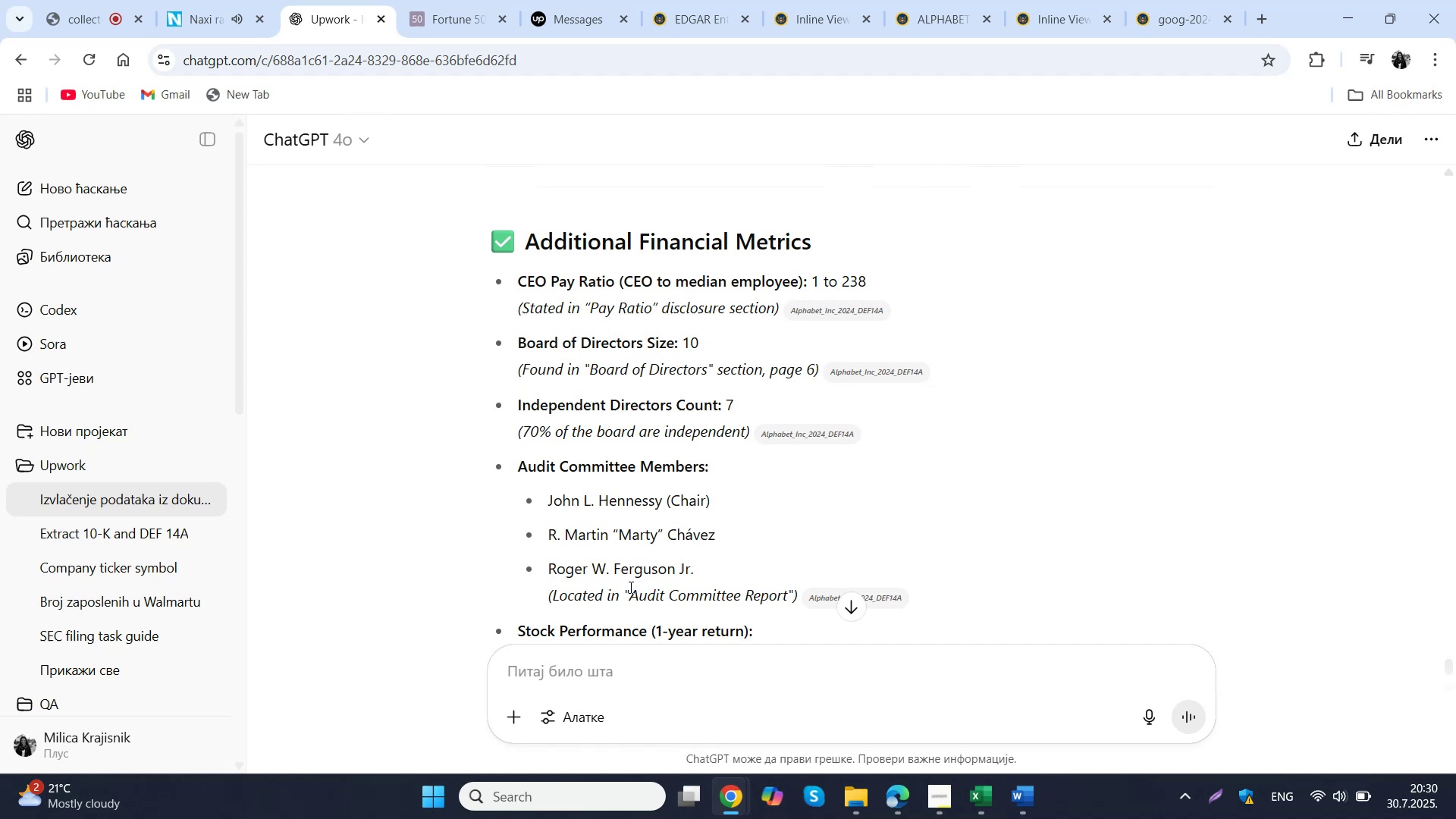 
wait(5.7)
 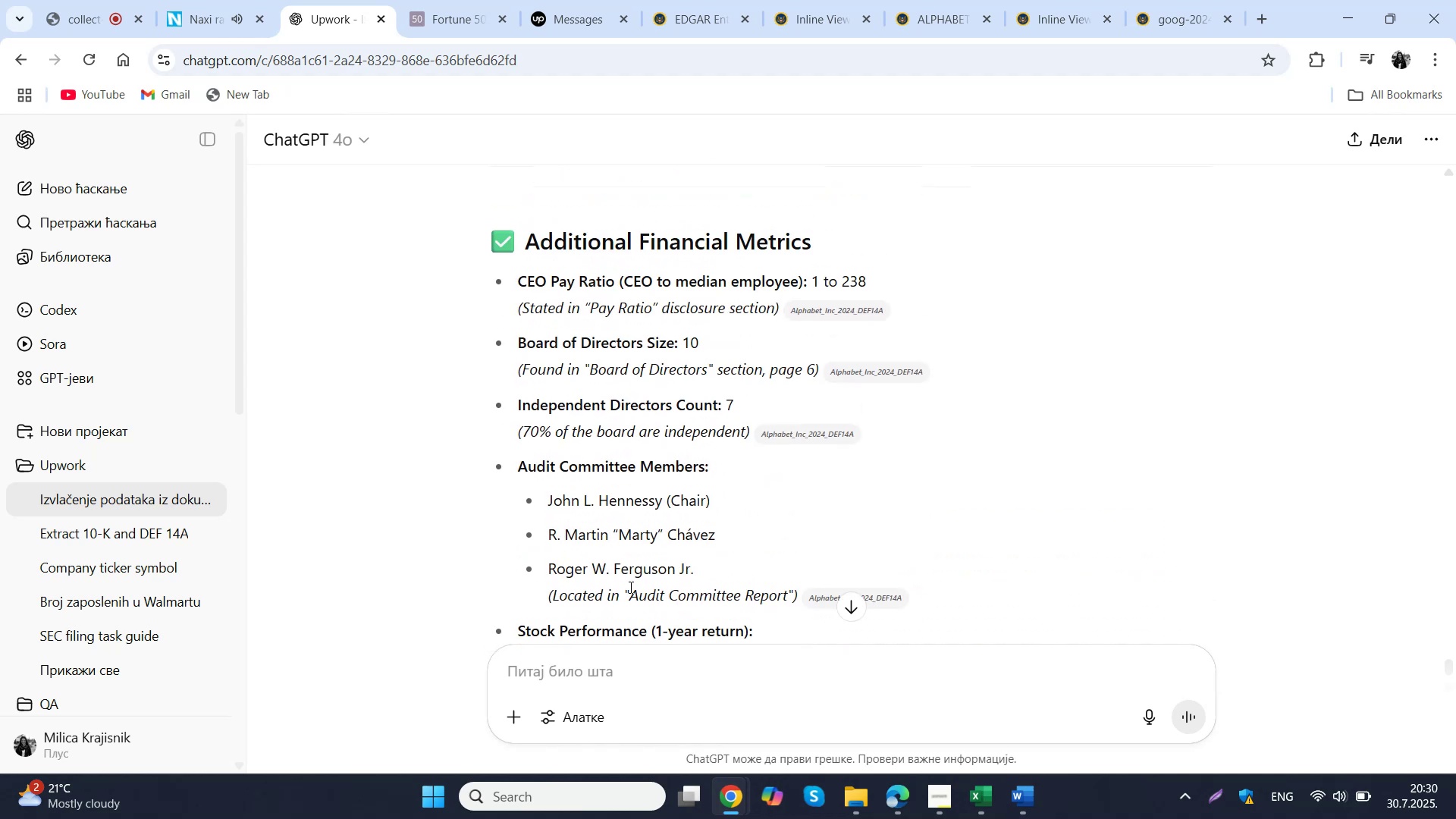 
left_click([978, 794])
 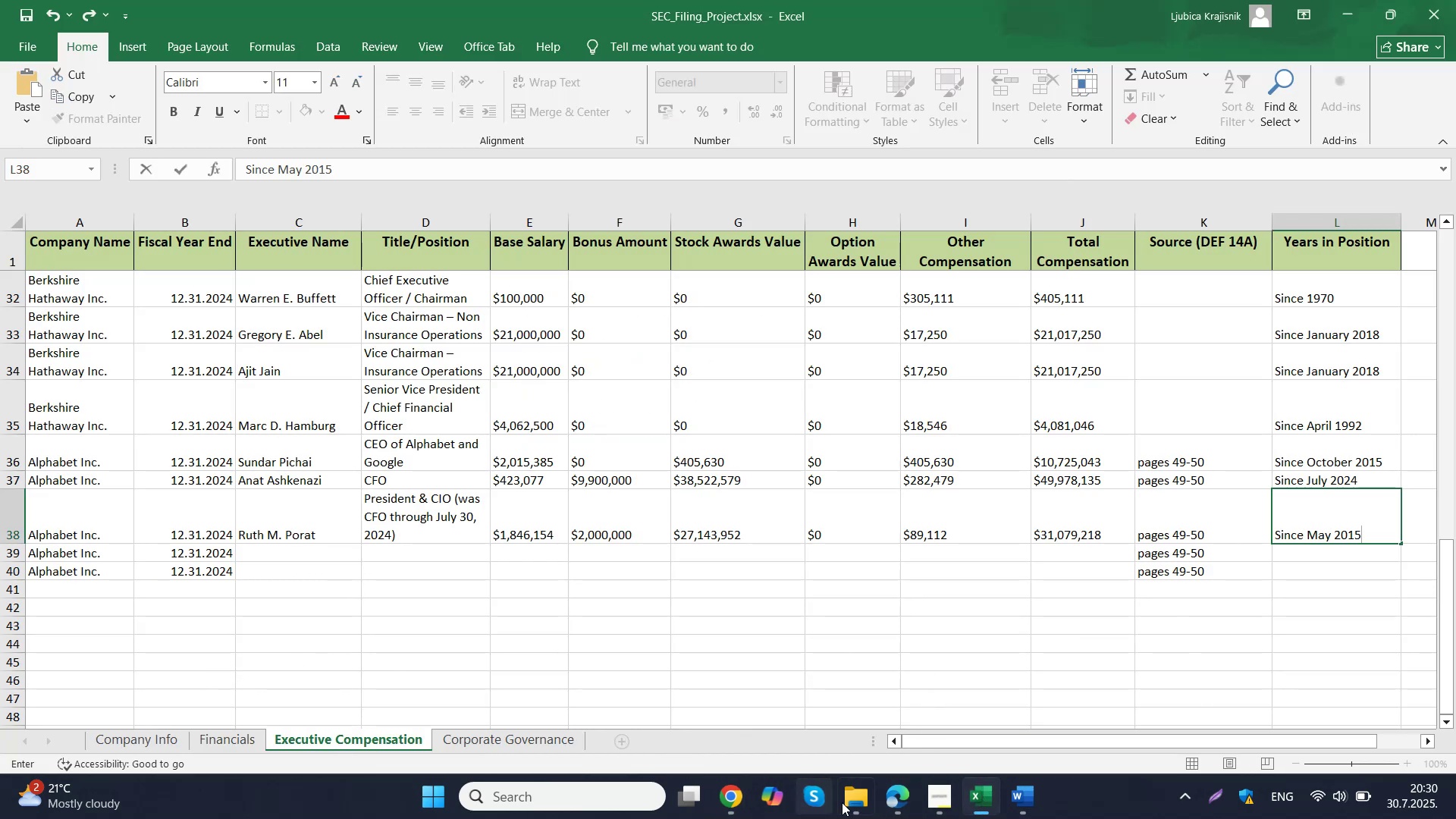 
wait(7.28)
 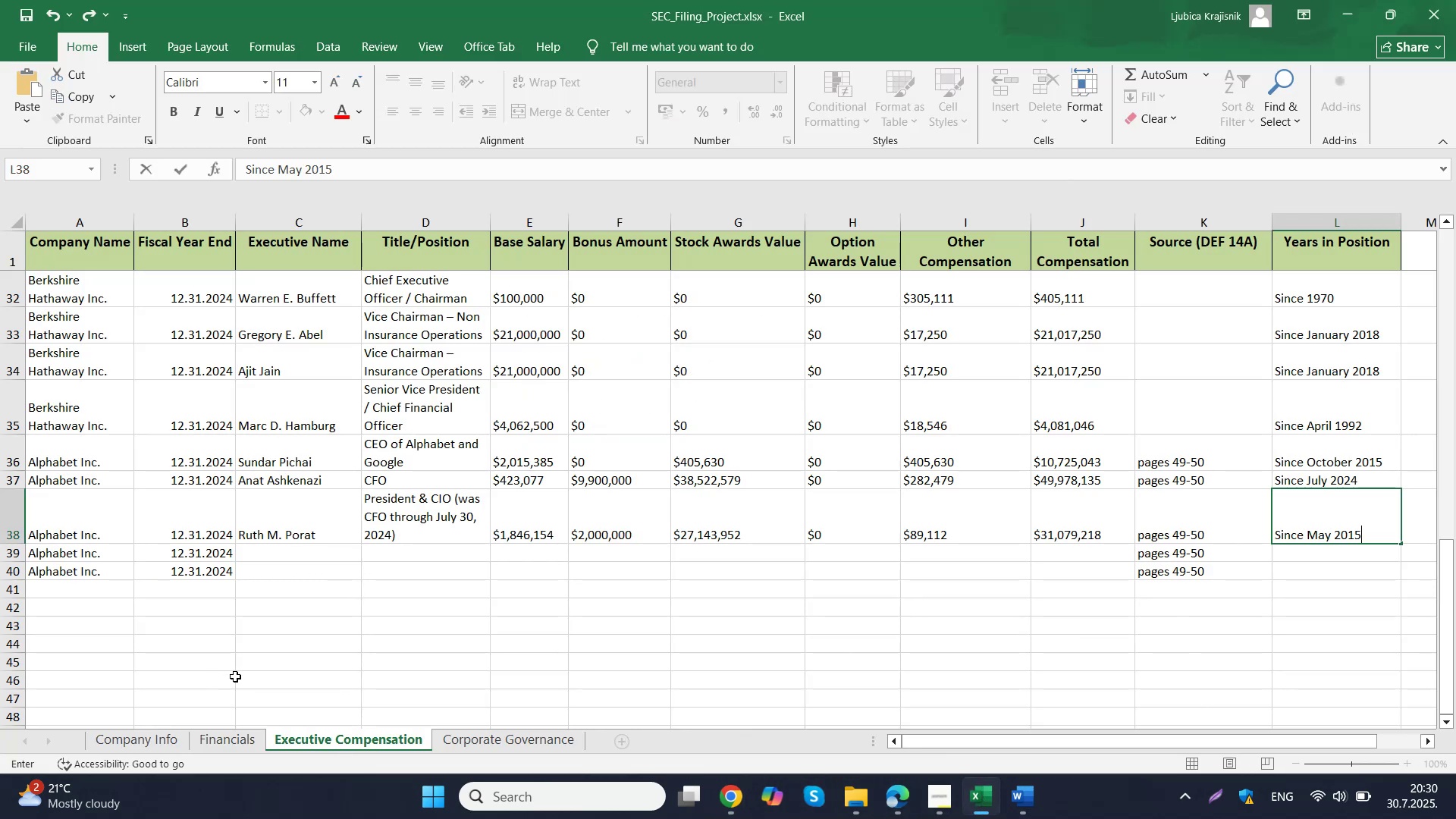 
double_click([674, 683])
 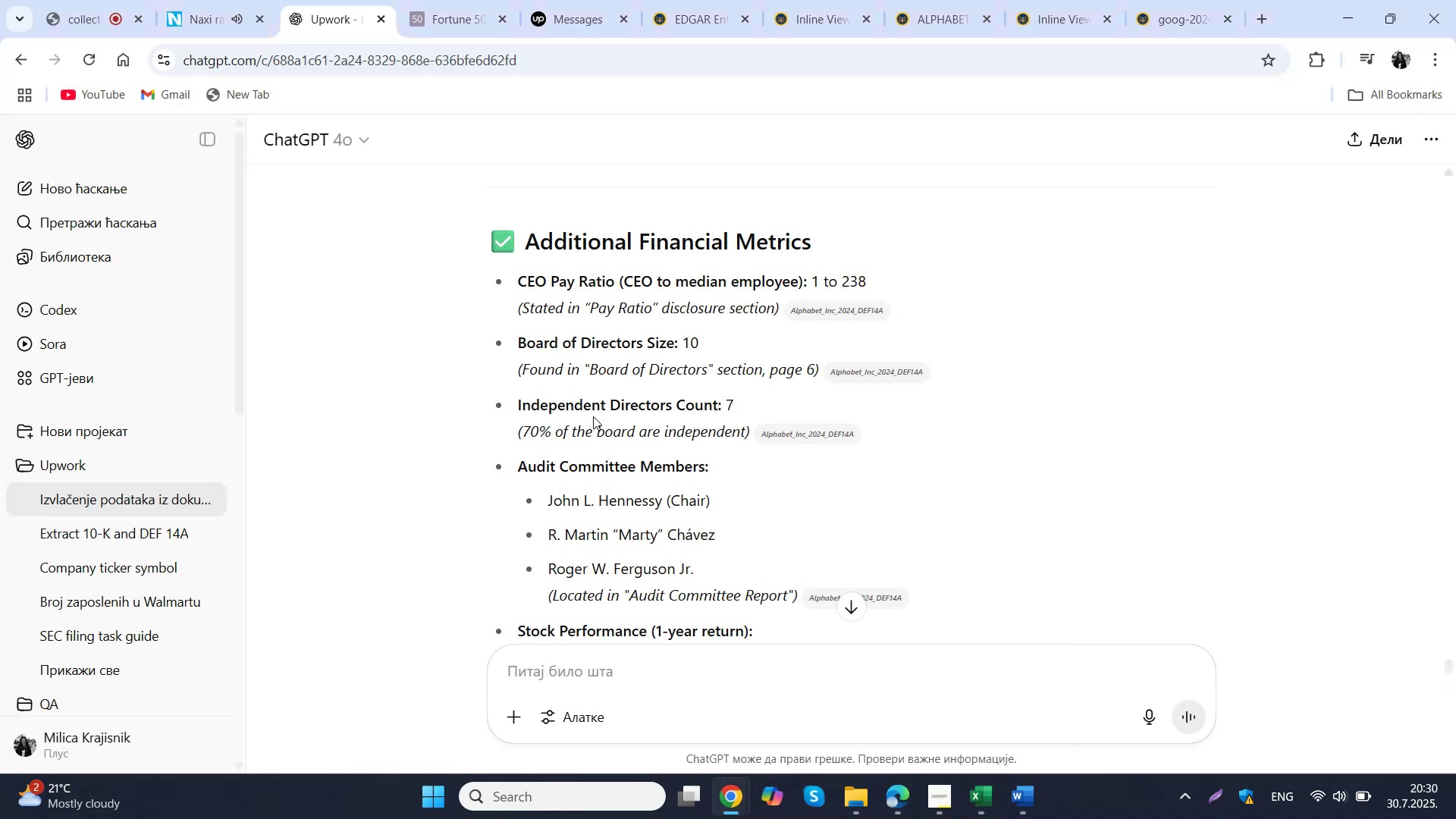 
scroll: coordinate [593, 416], scroll_direction: up, amount: 6.0
 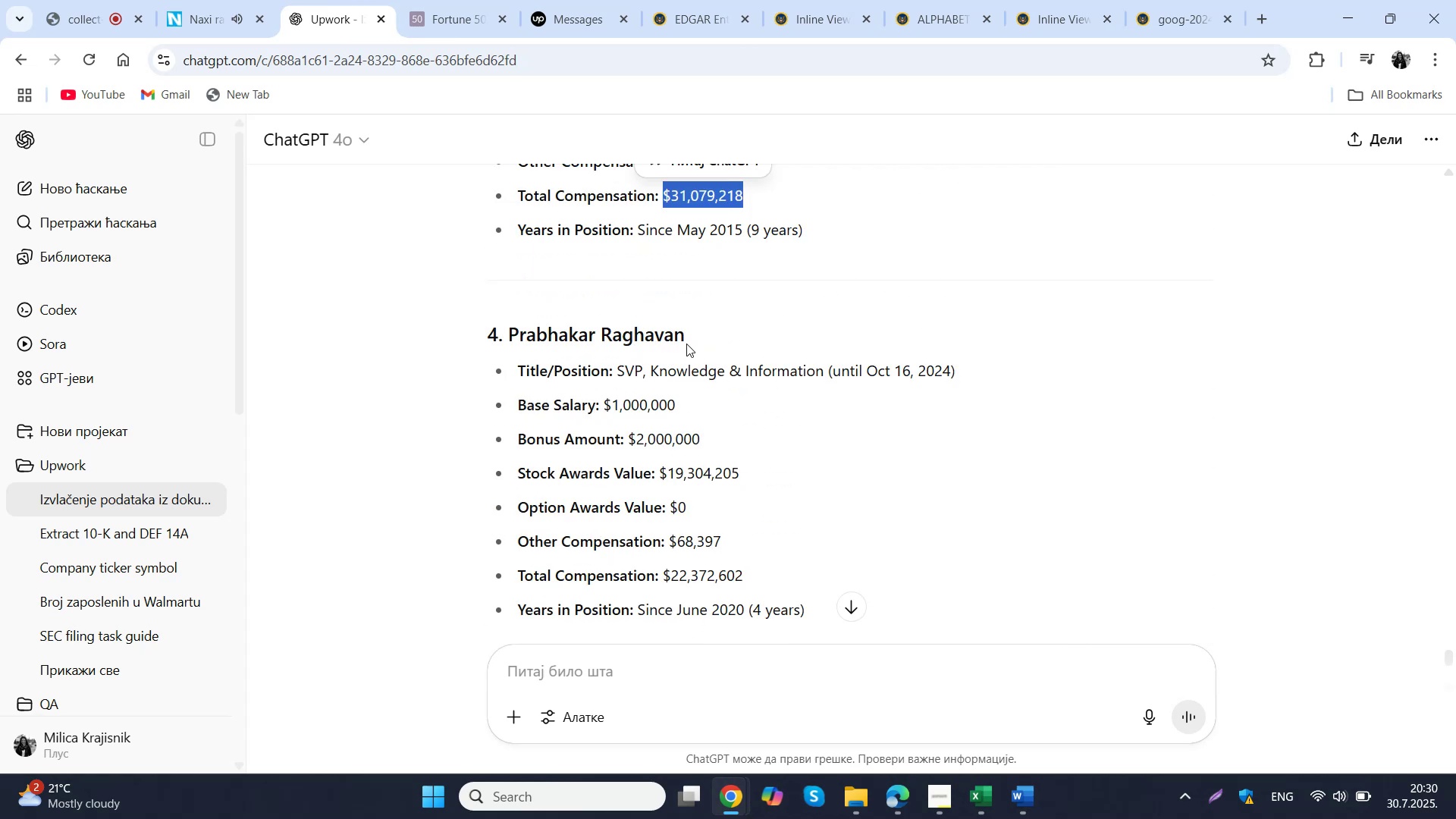 
left_click_drag(start_coordinate=[689, 340], to_coordinate=[507, 331])
 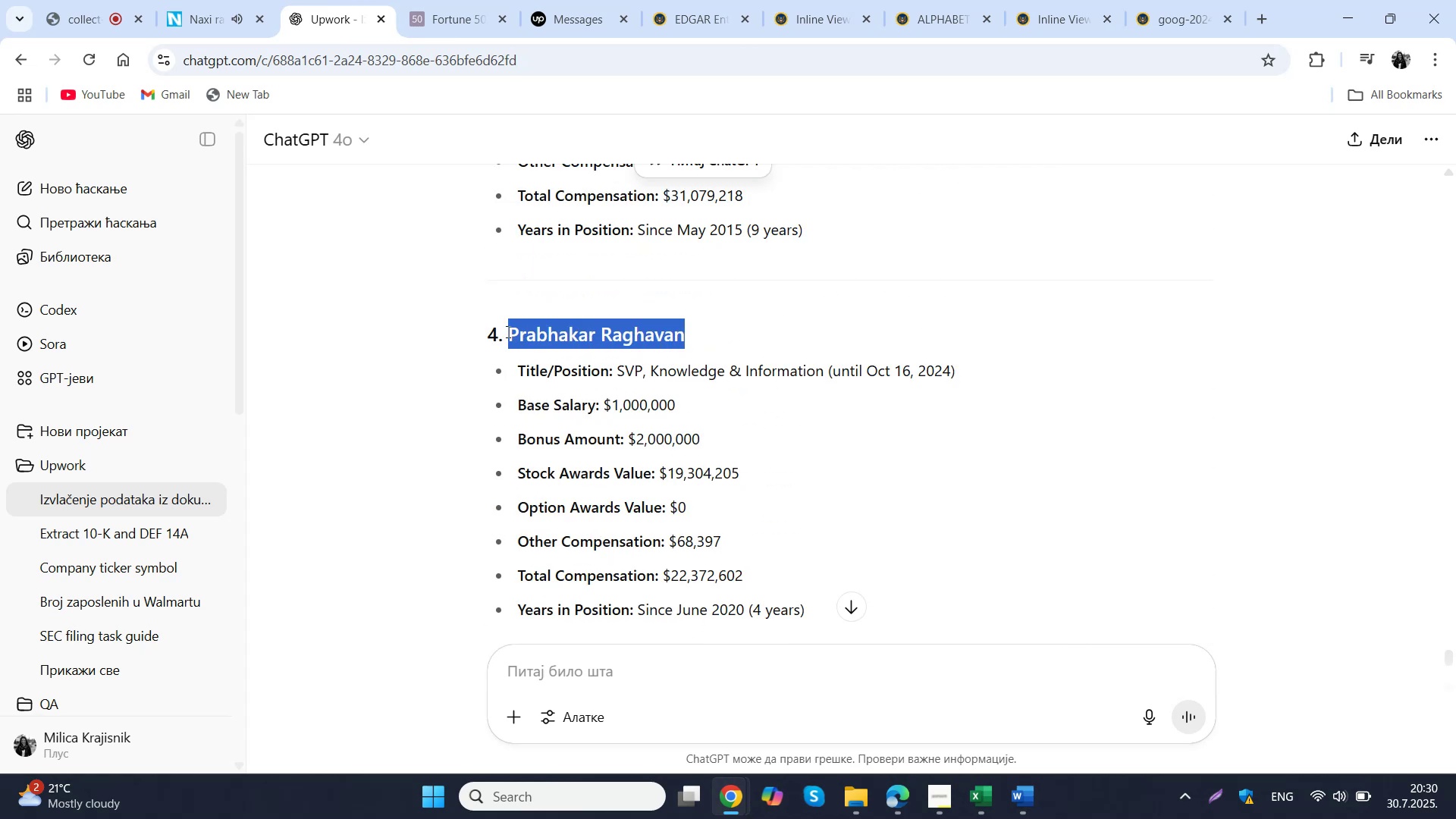 
key(Control+C)
 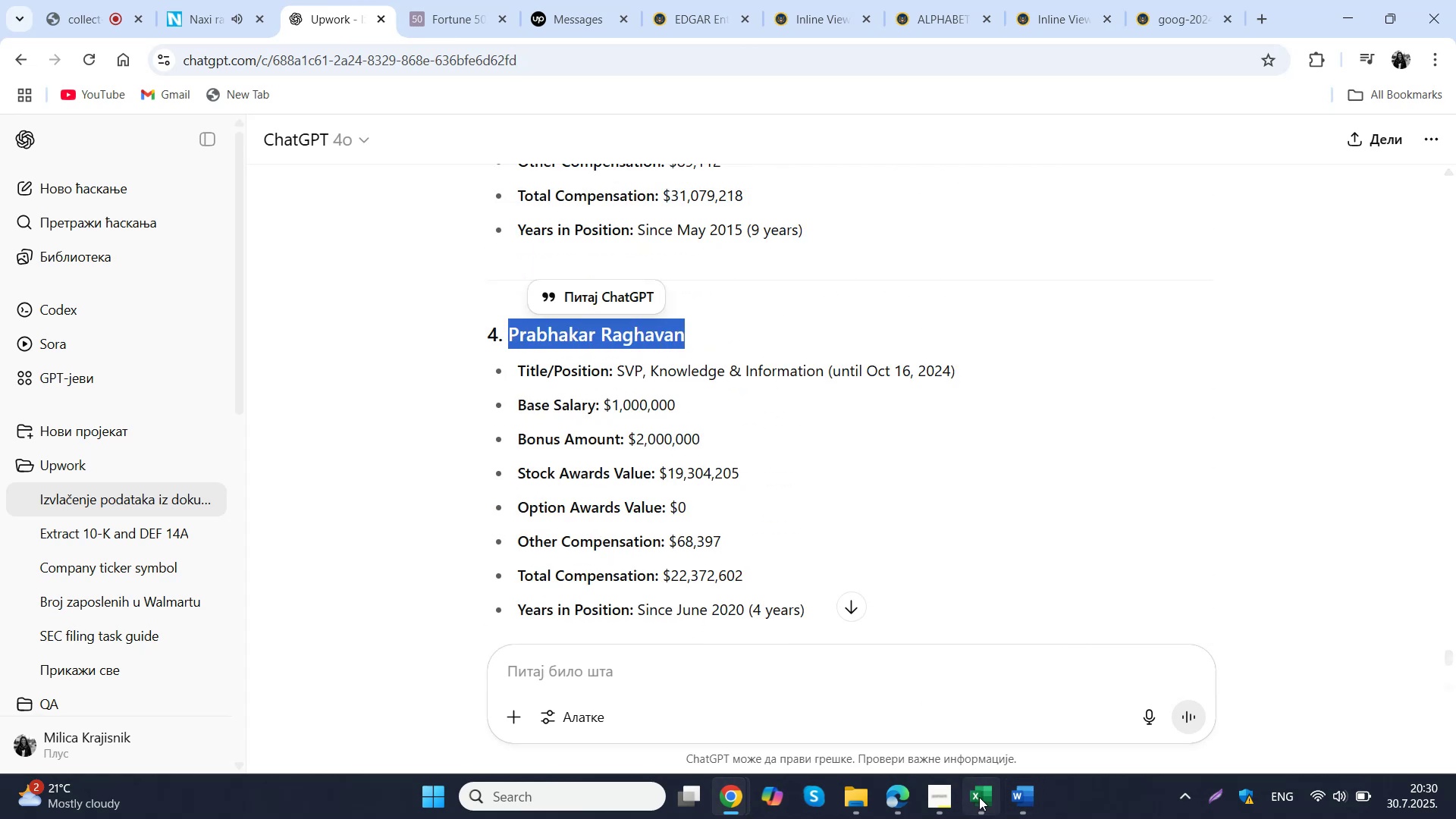 
left_click([977, 797])
 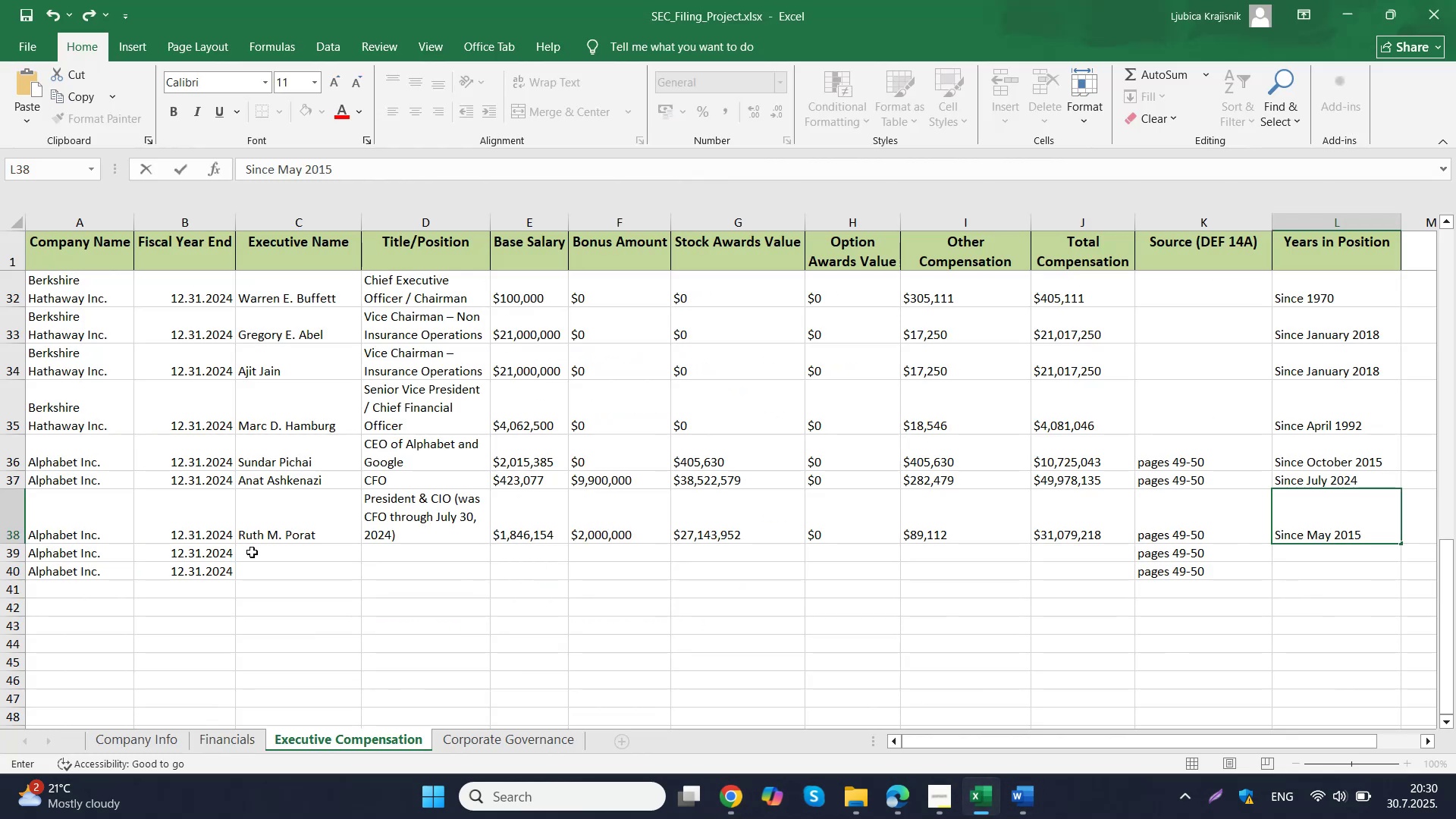 
double_click([252, 552])
 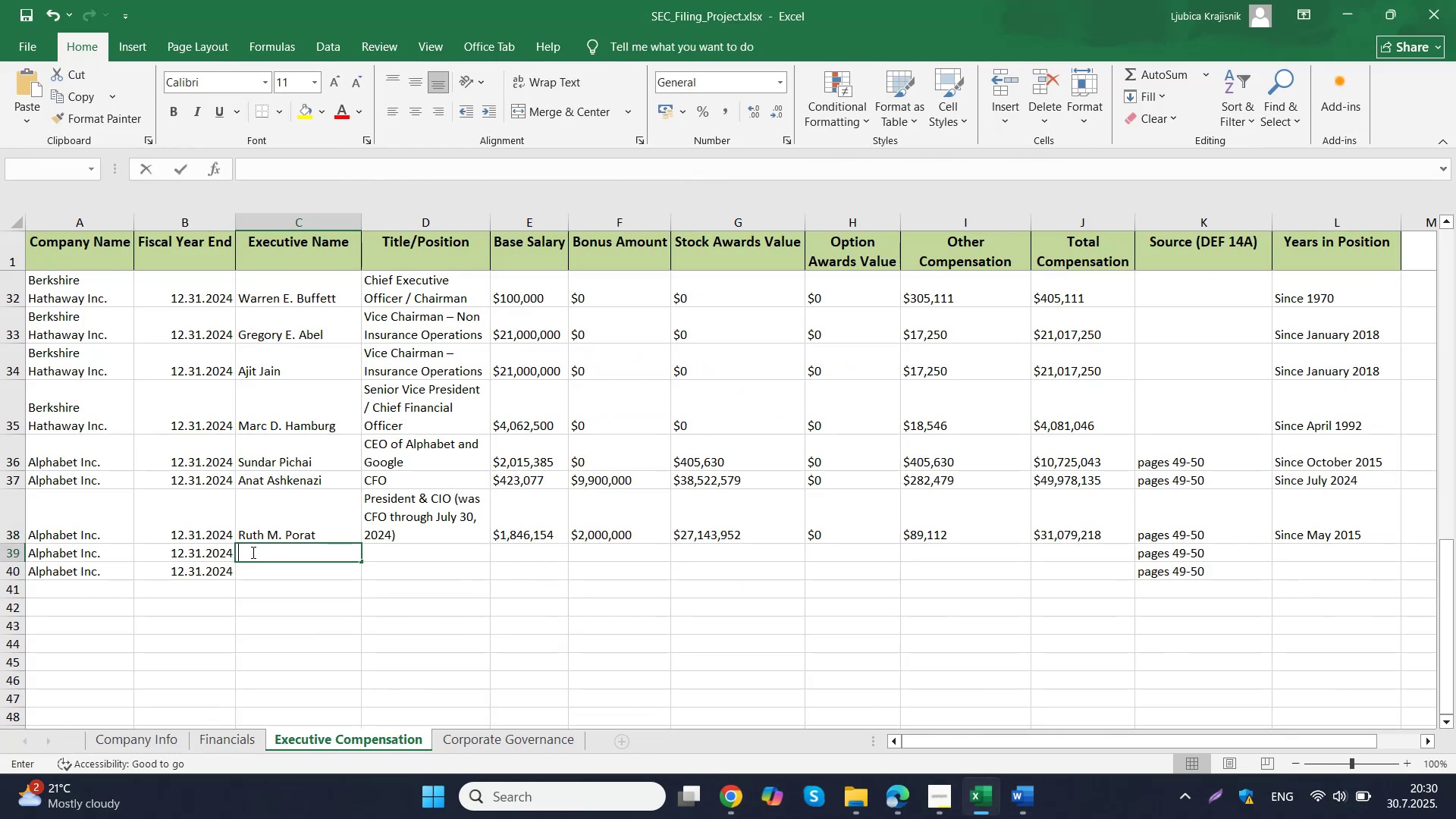 
key(Control+ControlLeft)
 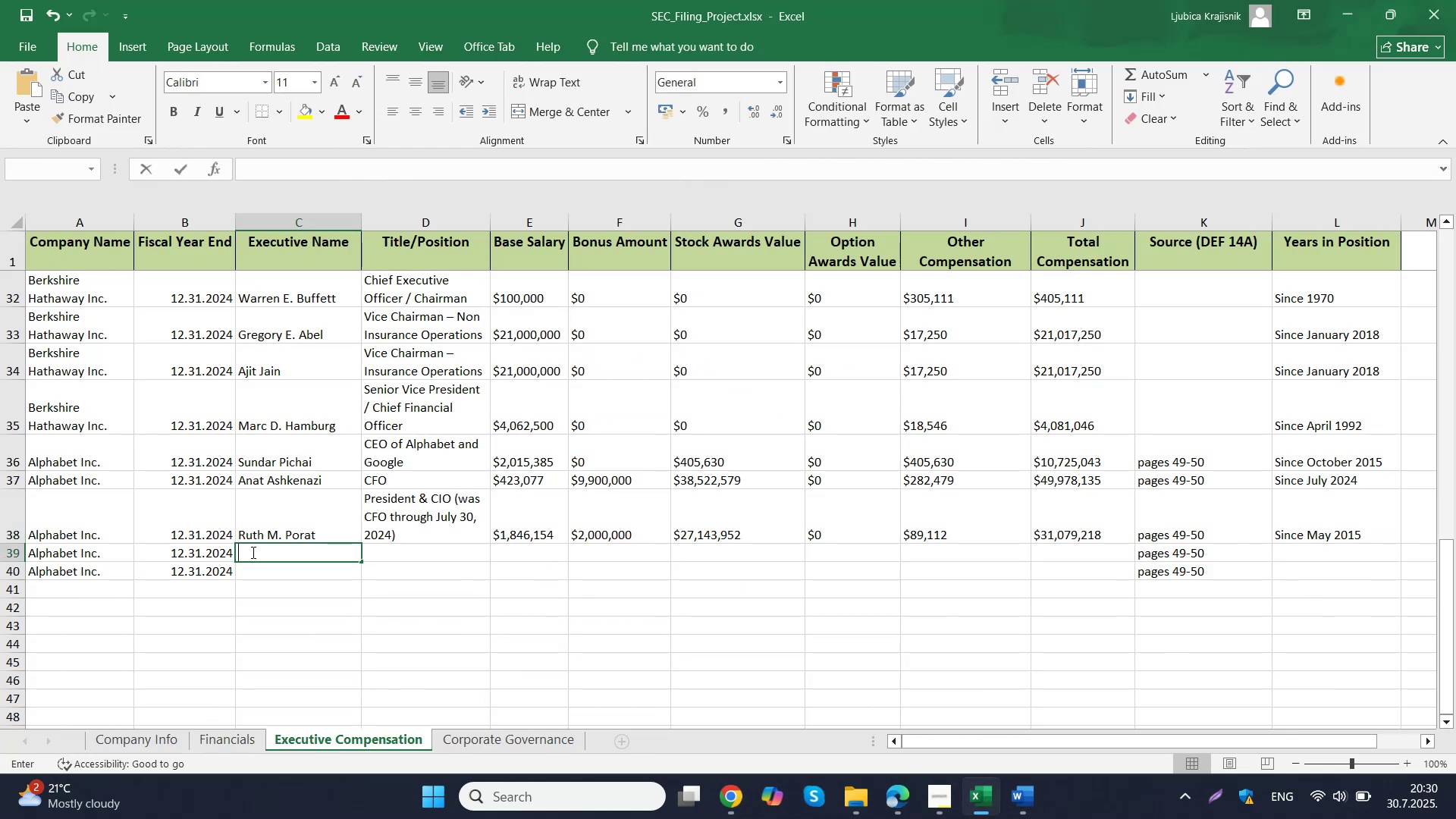 
key(Control+V)
 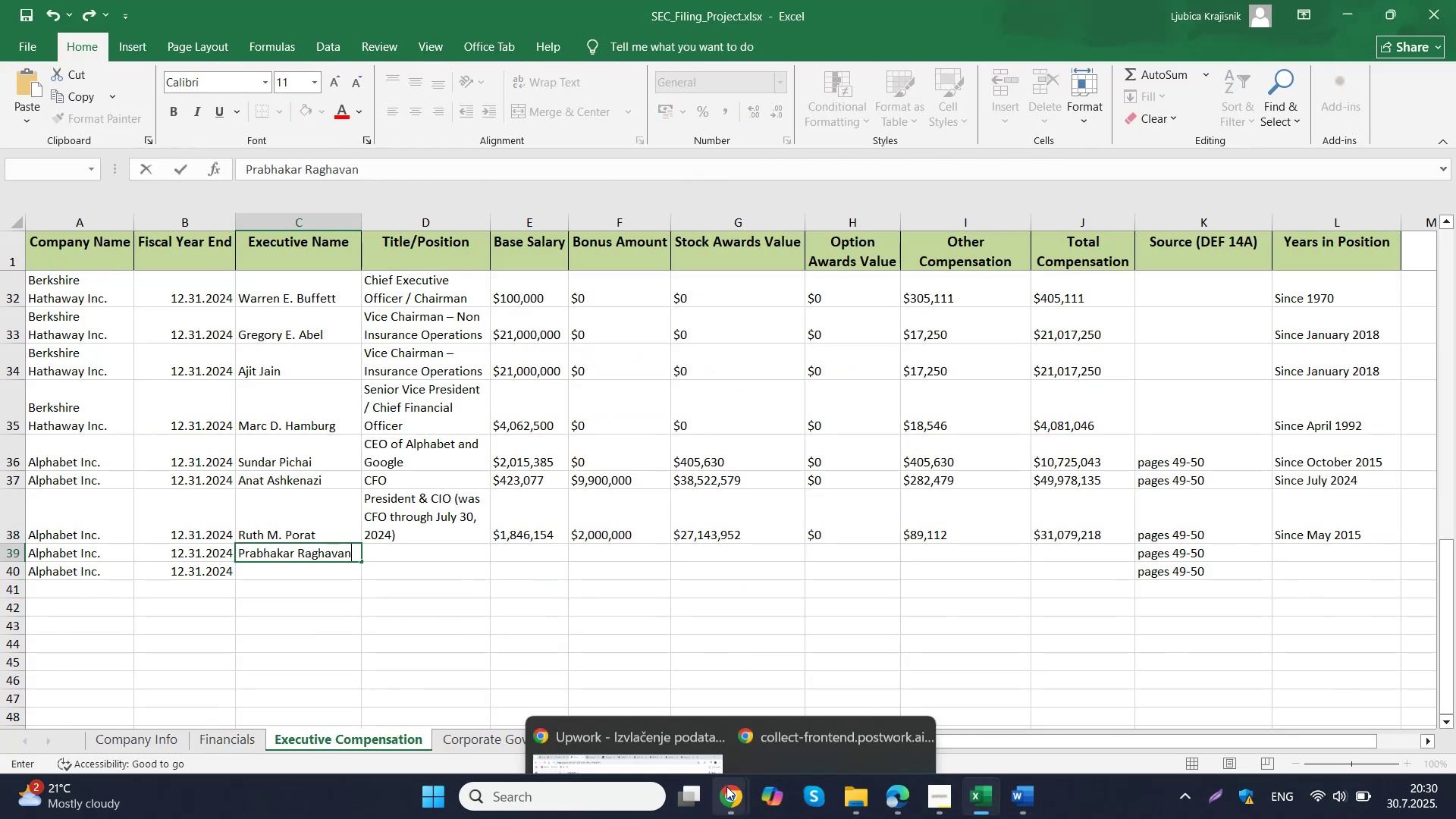 
left_click([646, 714])
 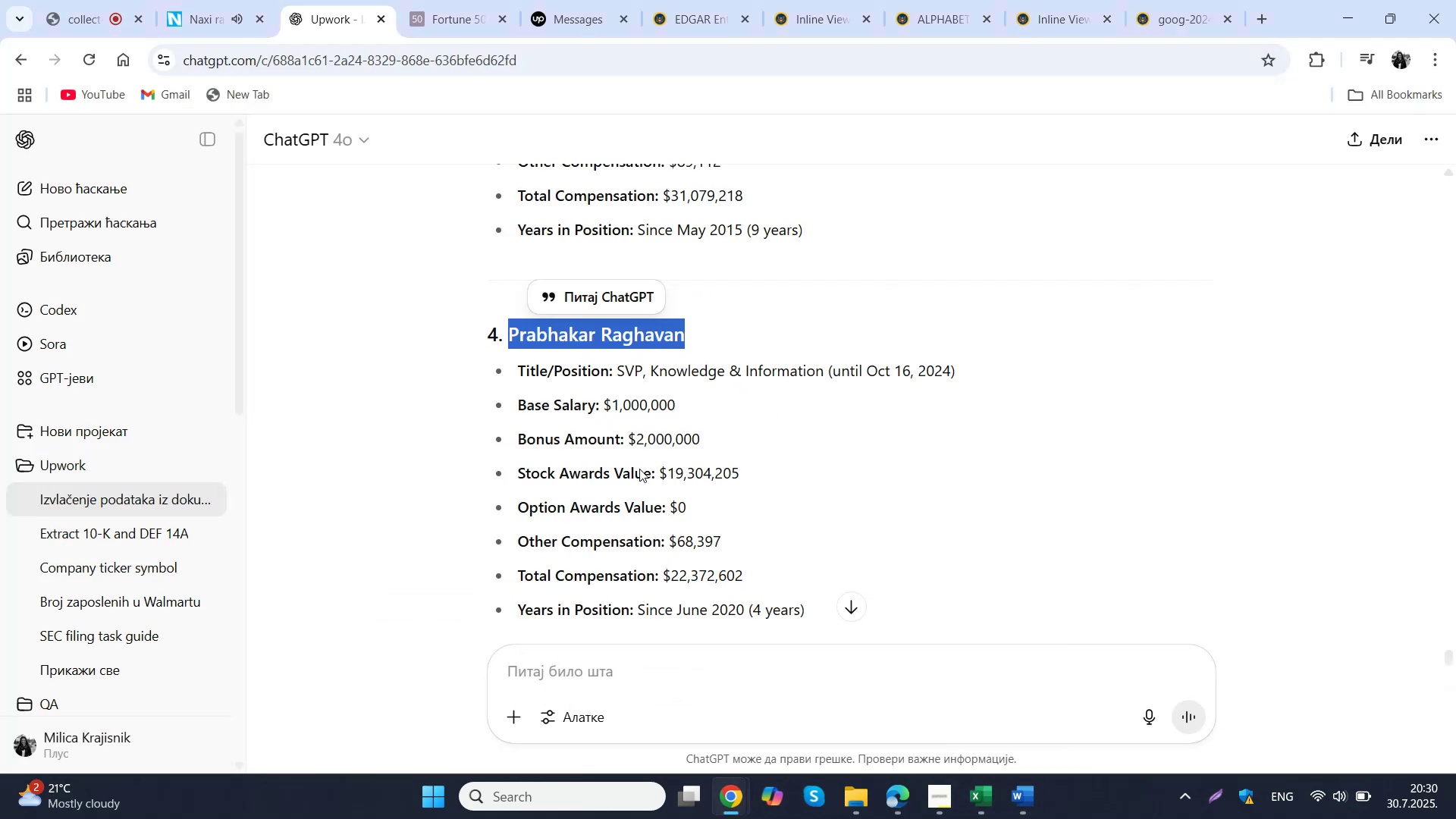 
scroll: coordinate [645, 515], scroll_direction: down, amount: 3.0
 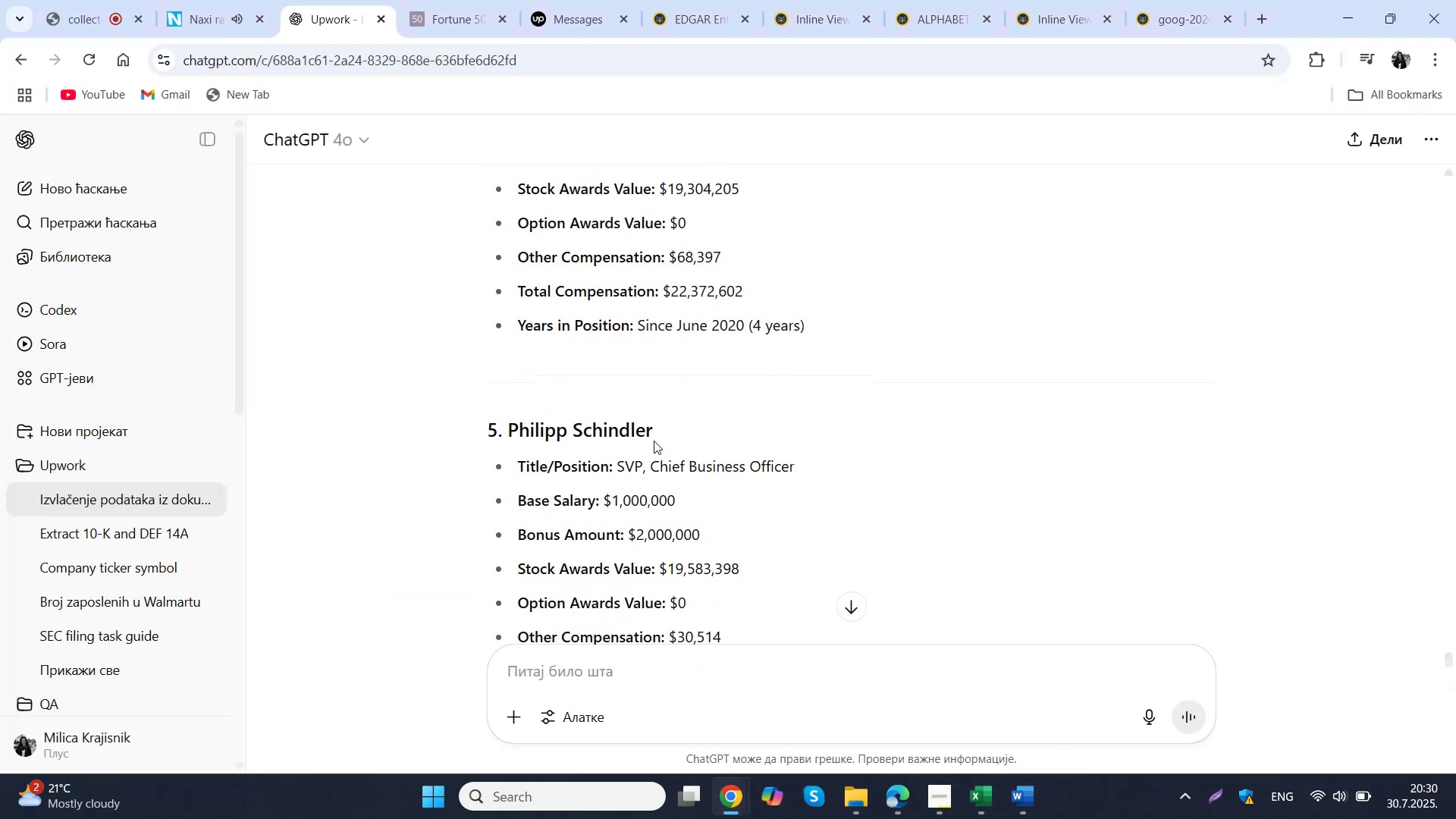 
left_click_drag(start_coordinate=[657, 438], to_coordinate=[512, 433])
 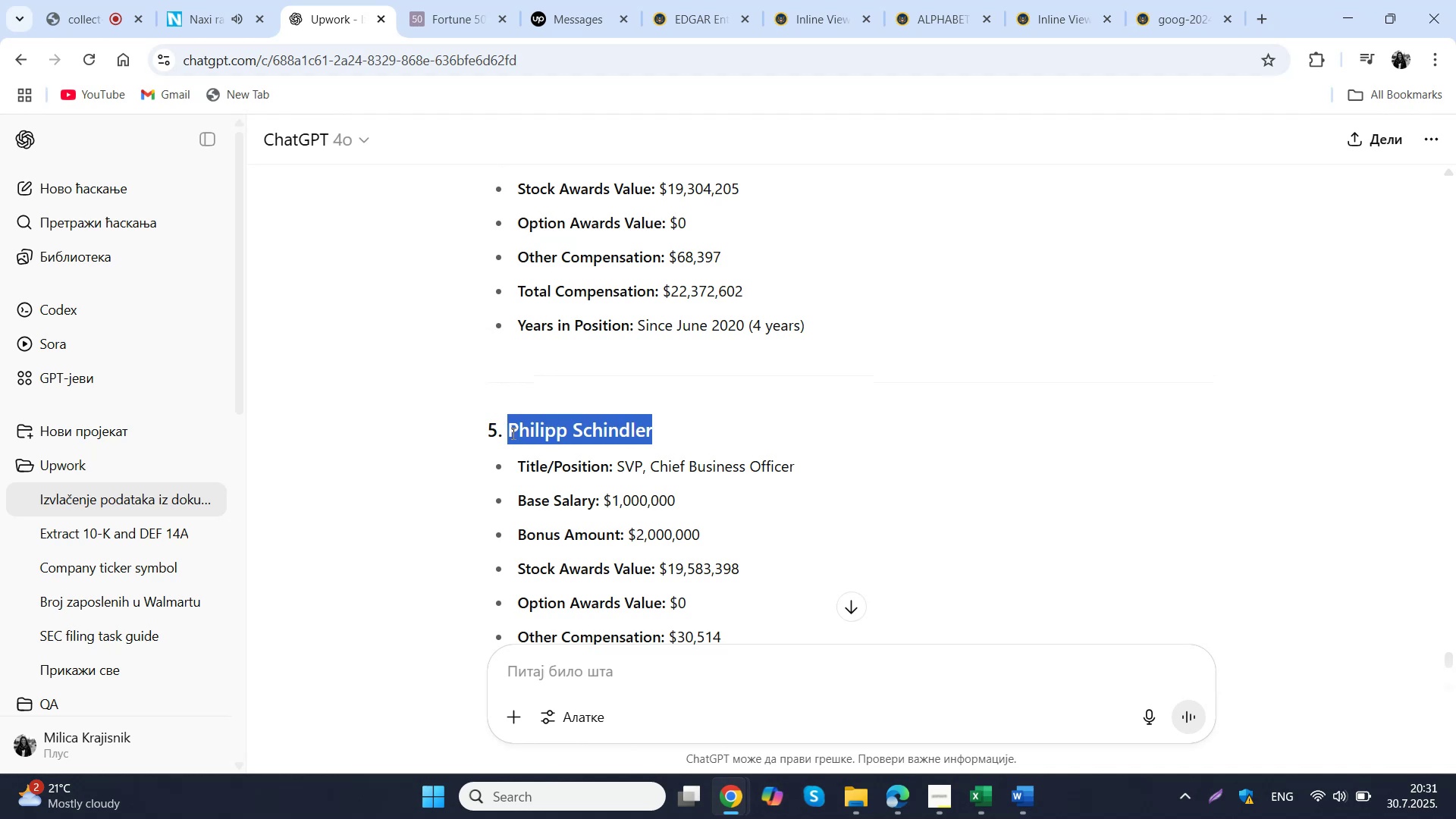 
key(Control+ControlLeft)
 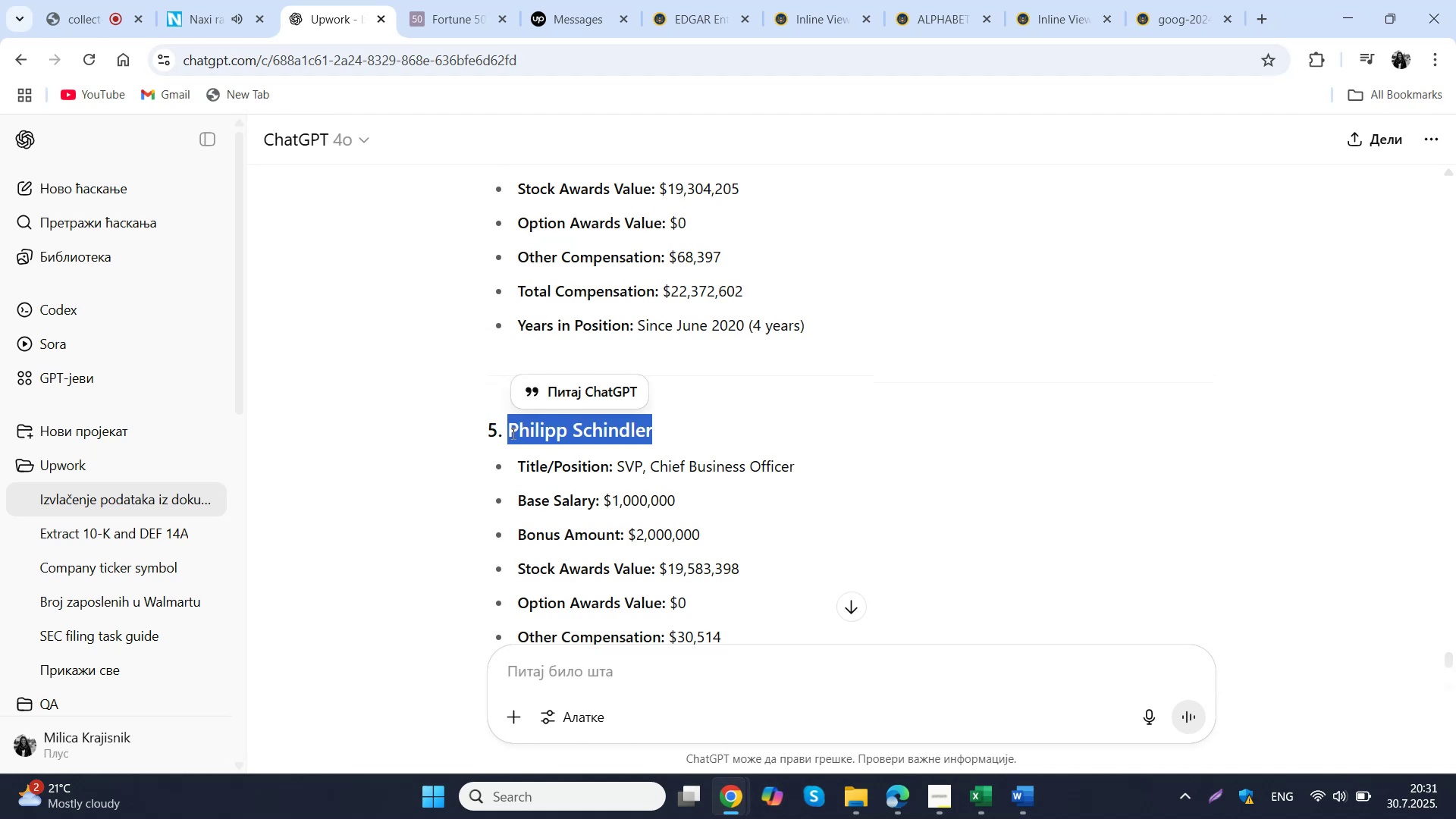 
key(Control+C)
 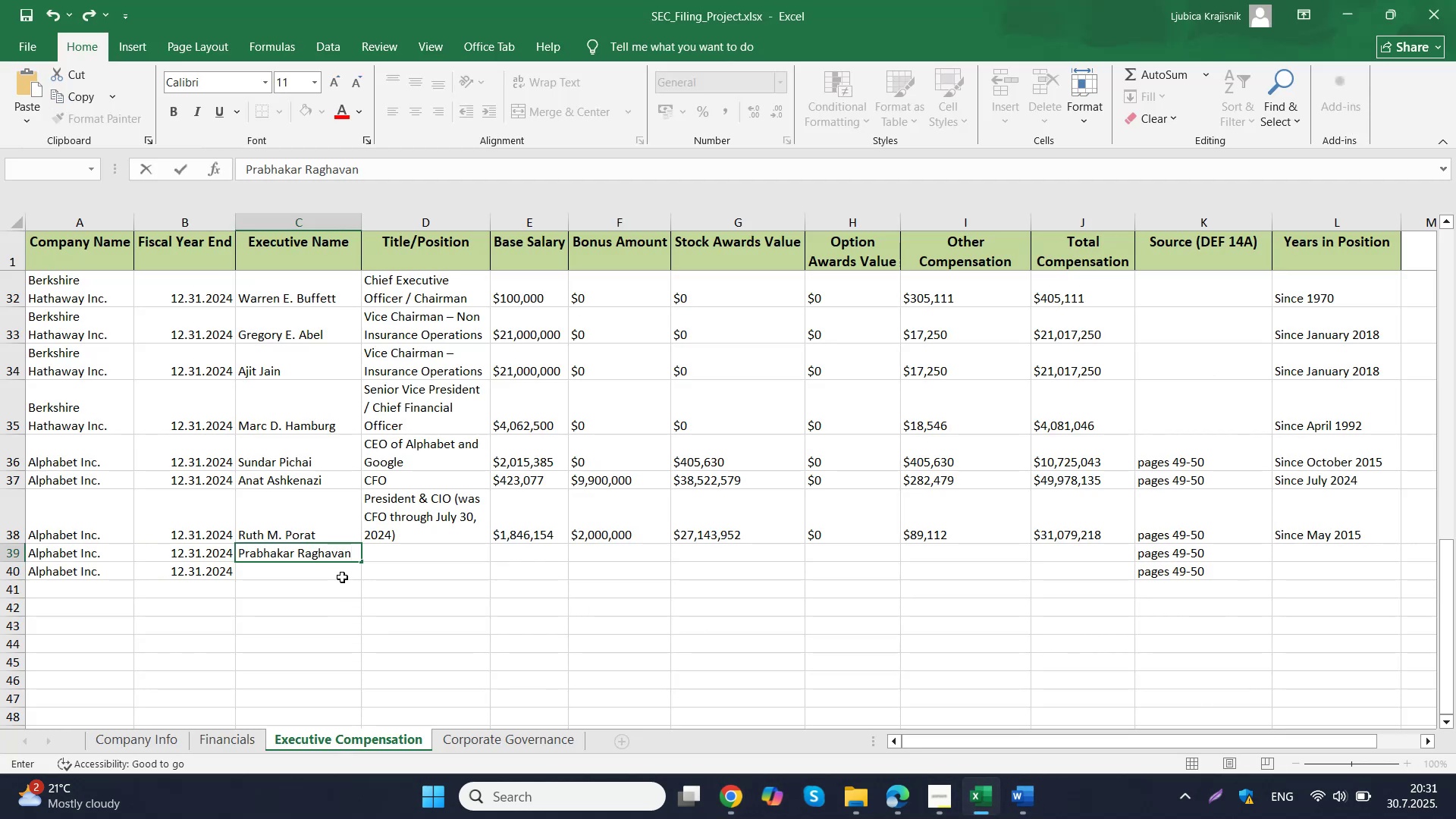 
double_click([340, 575])
 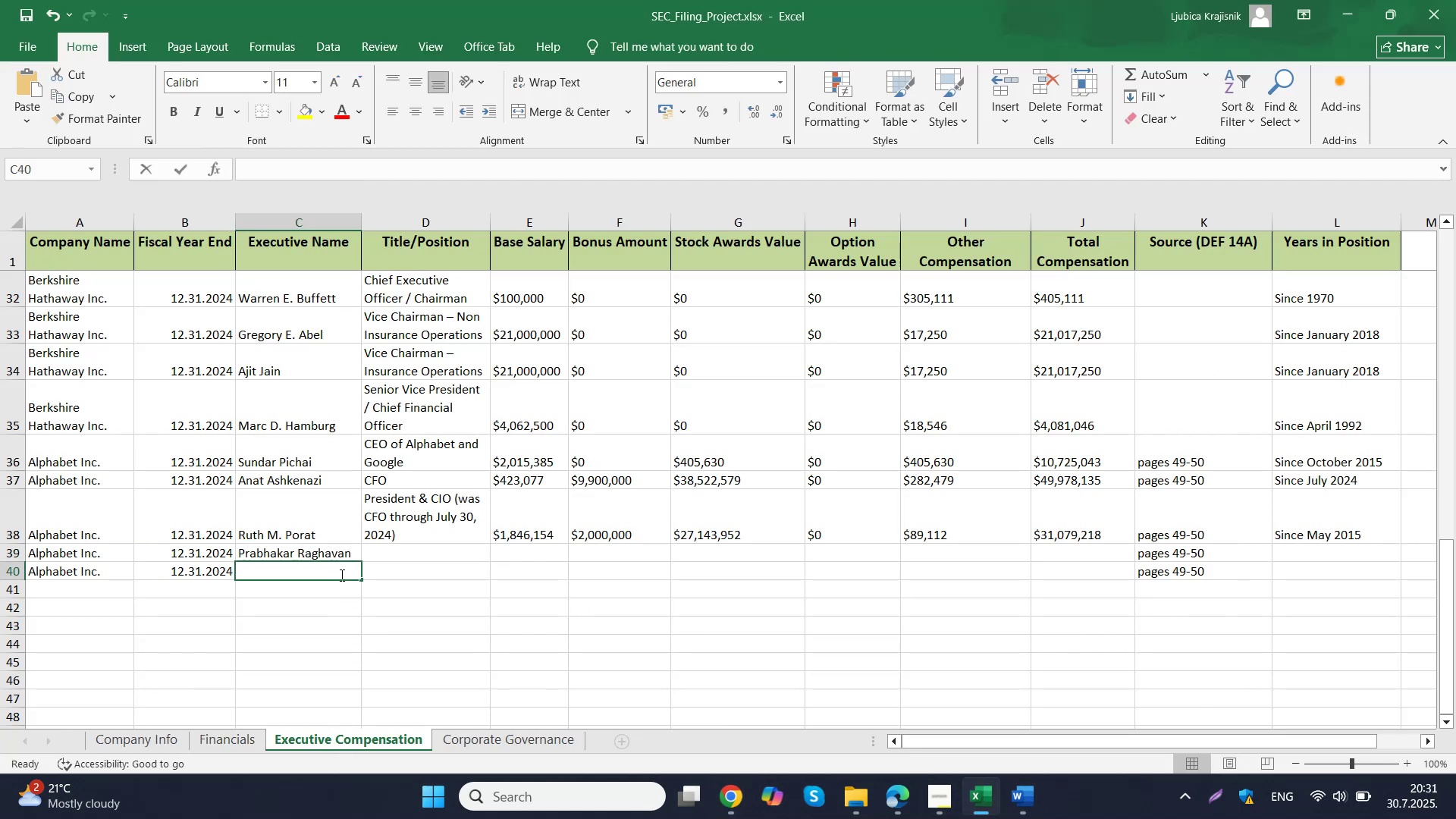 
key(Control+ControlLeft)
 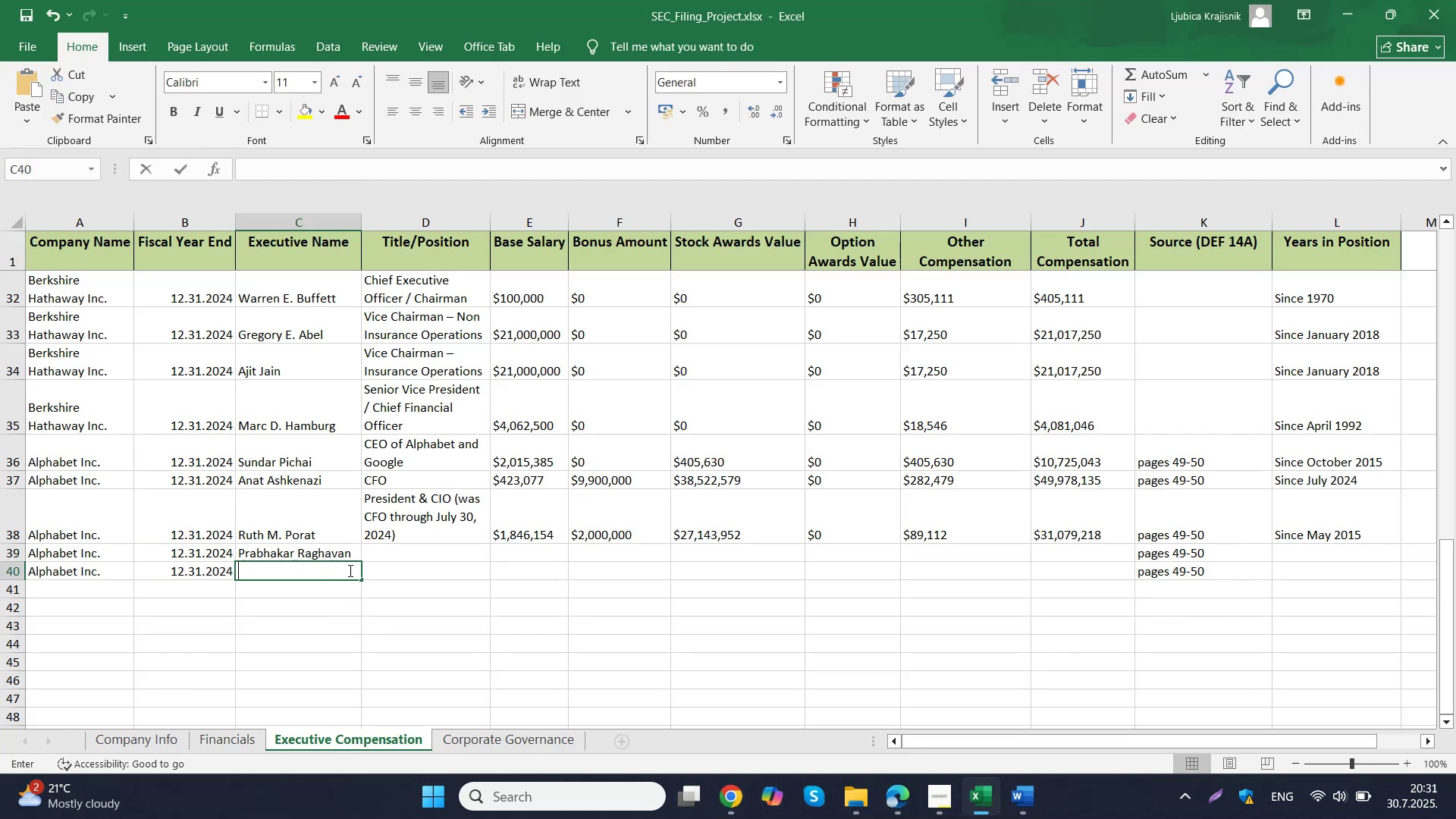 
key(Control+V)
 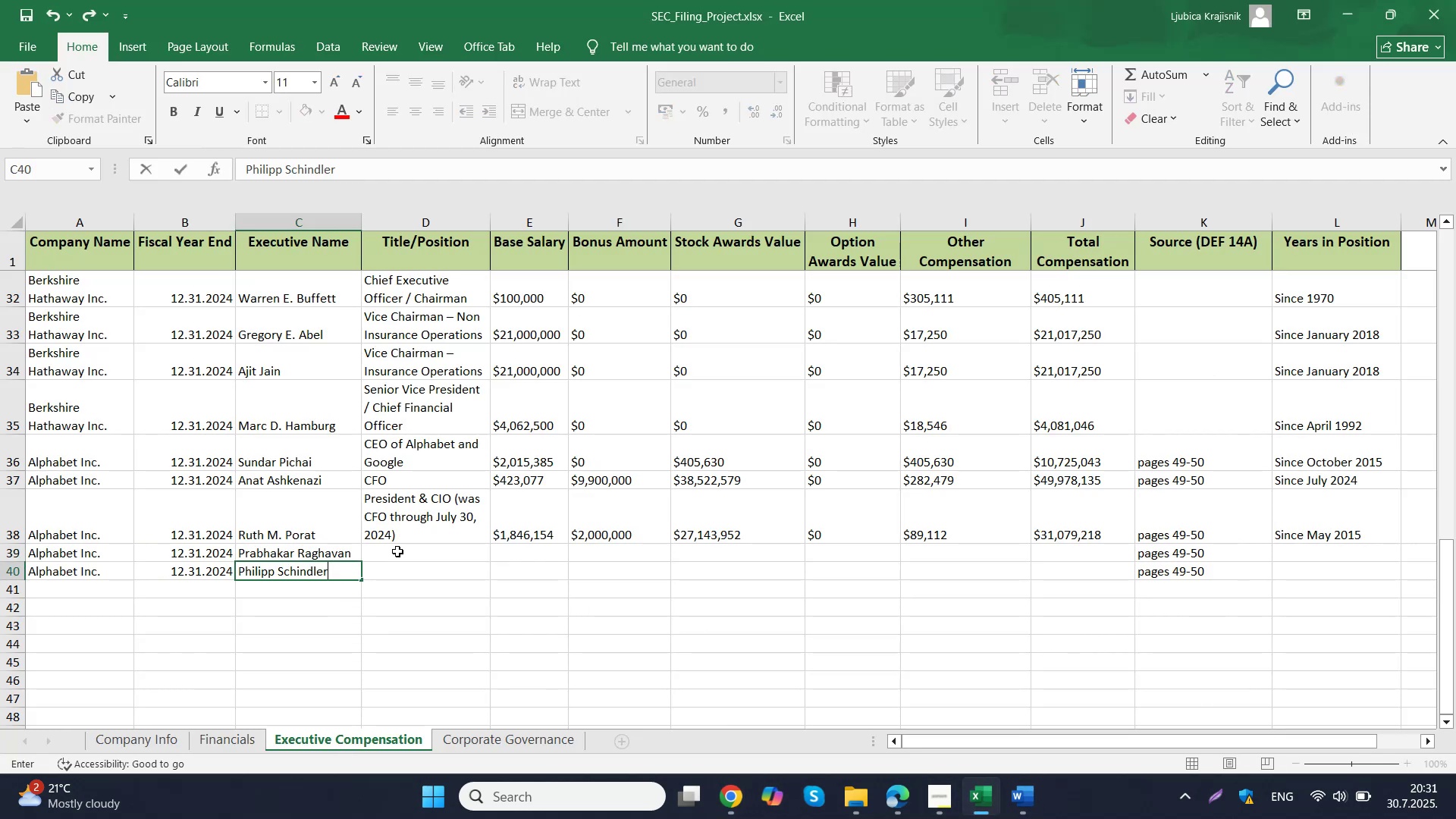 
left_click([397, 551])
 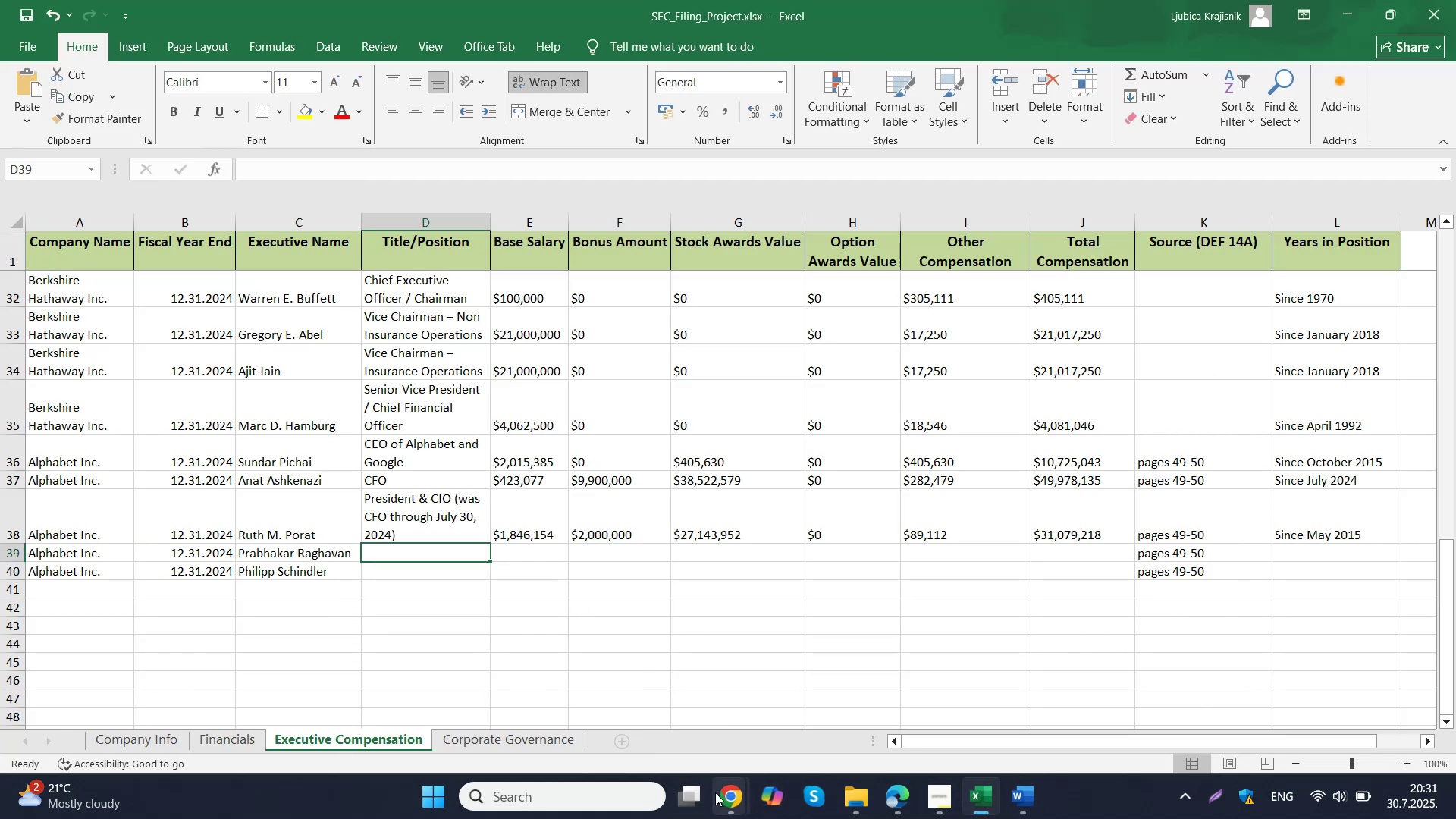 
left_click([651, 713])
 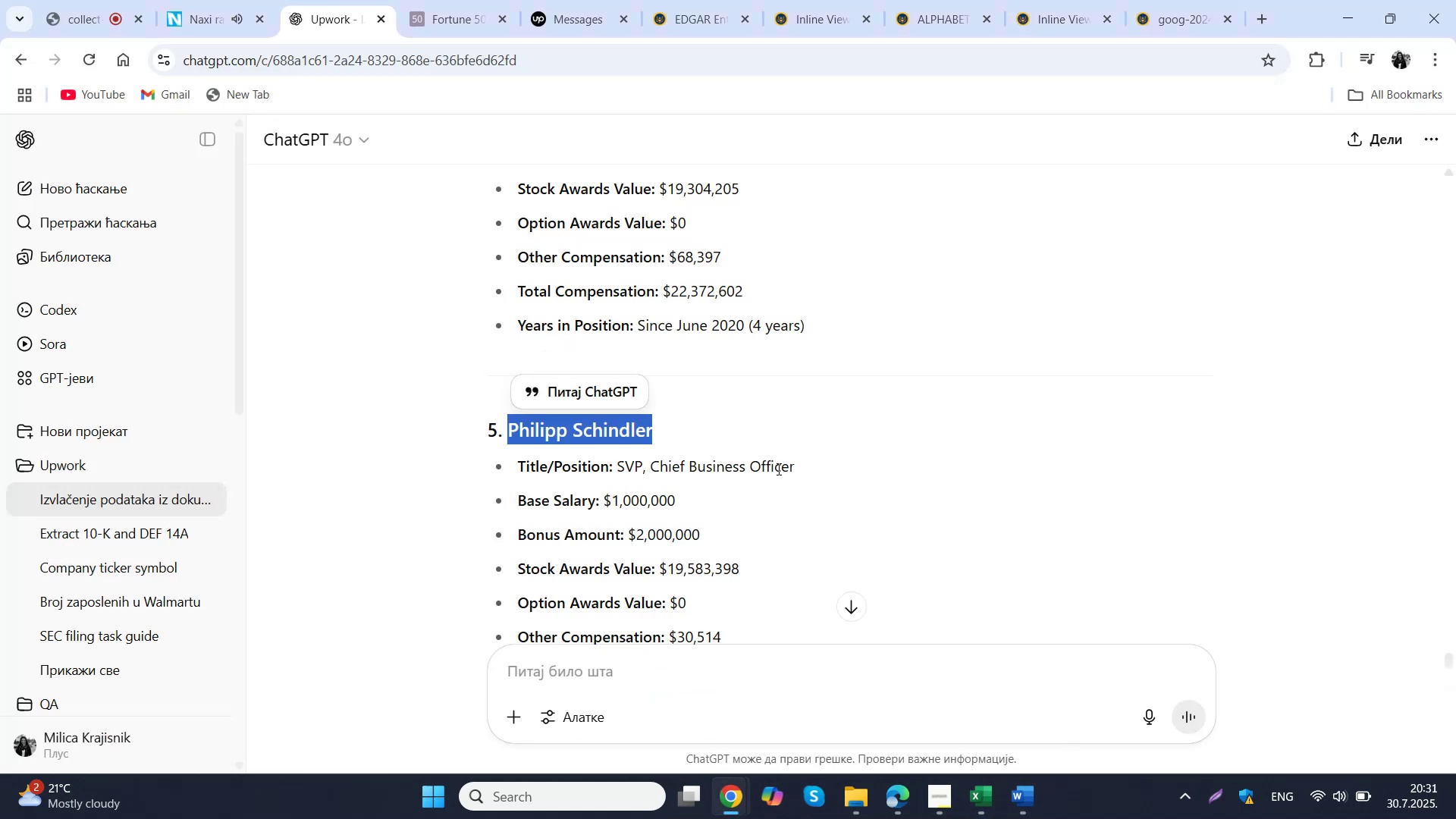 
left_click_drag(start_coordinate=[798, 467], to_coordinate=[619, 465])
 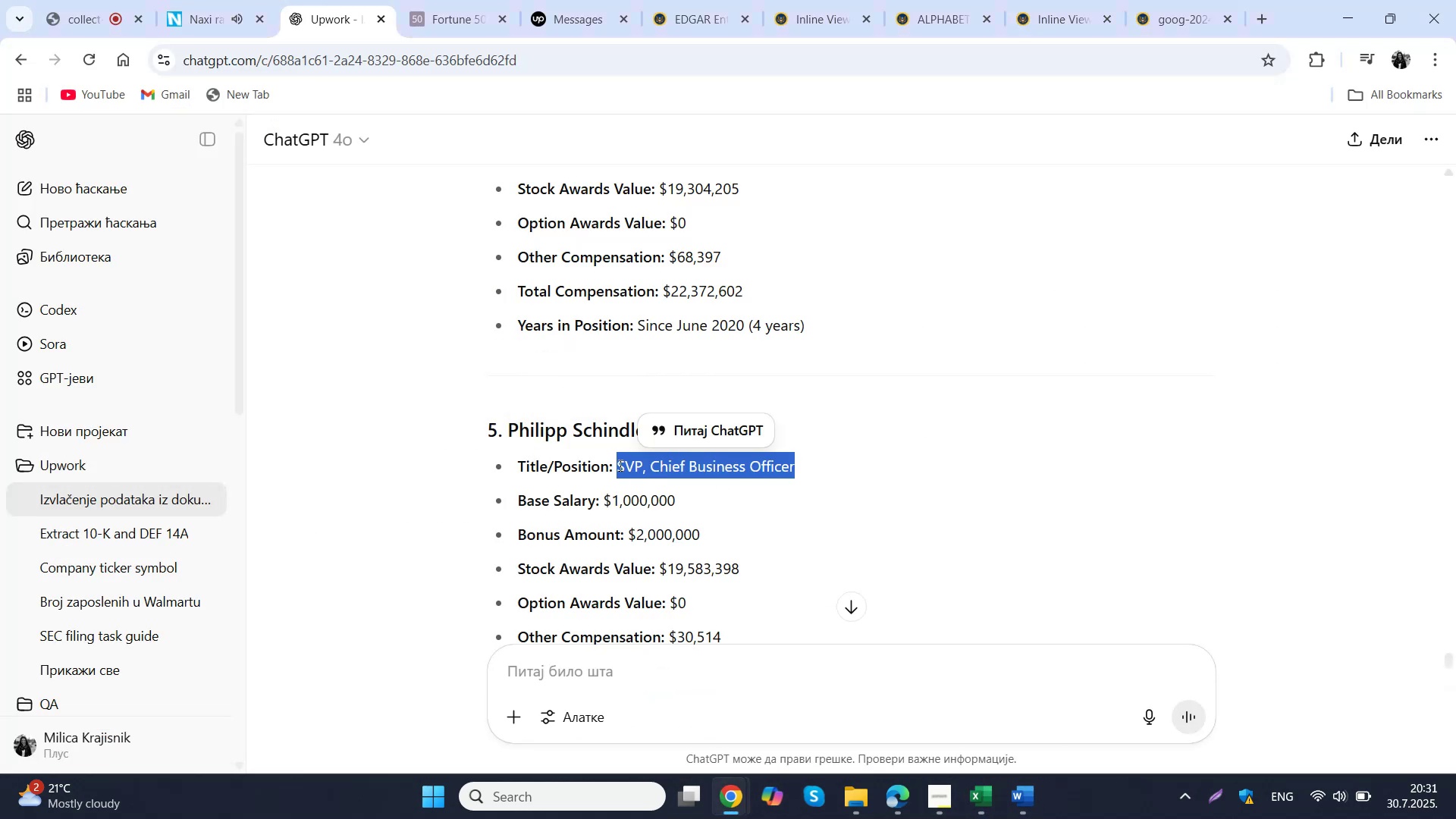 
key(Control+ControlLeft)
 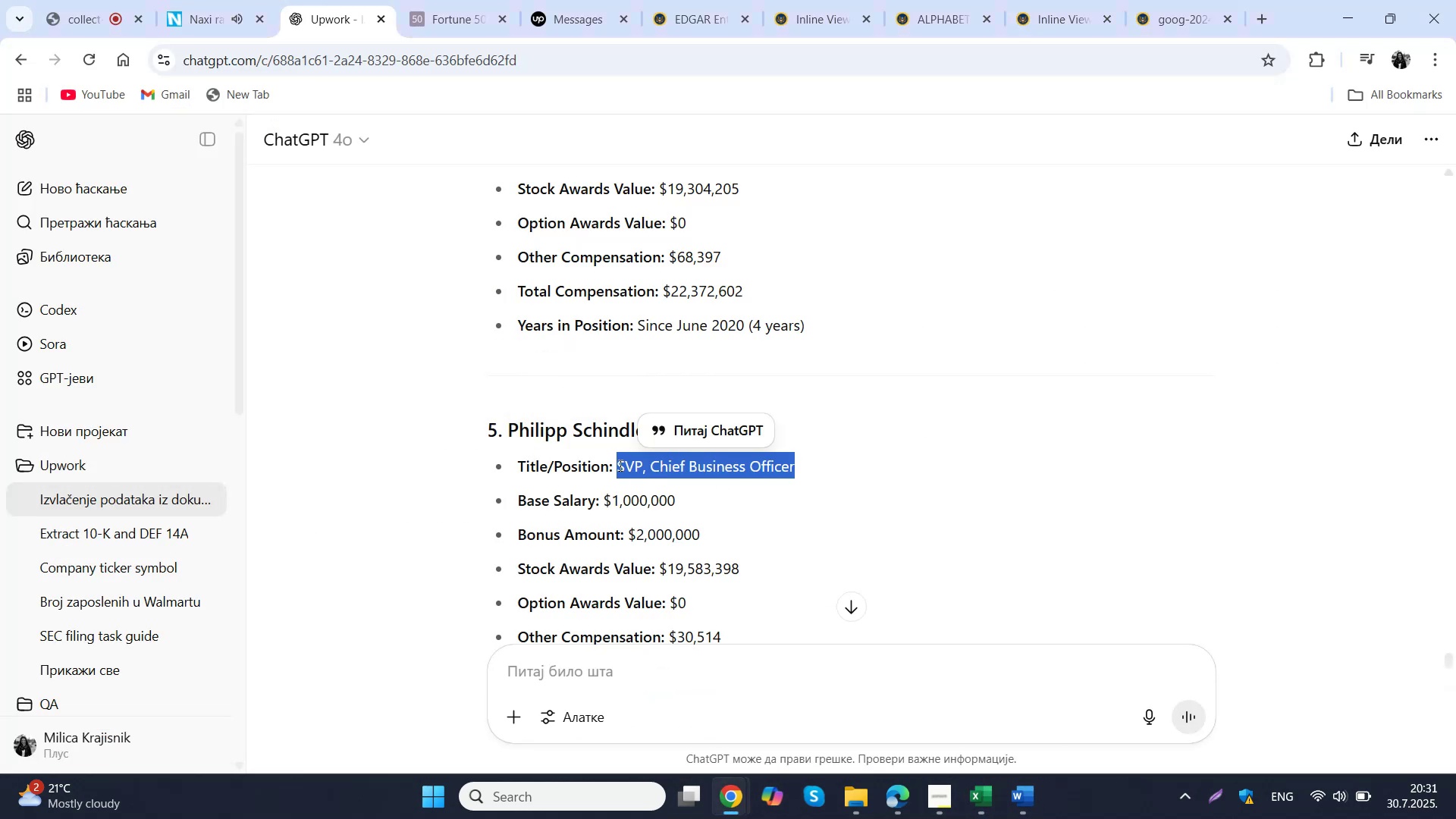 
key(Control+C)
 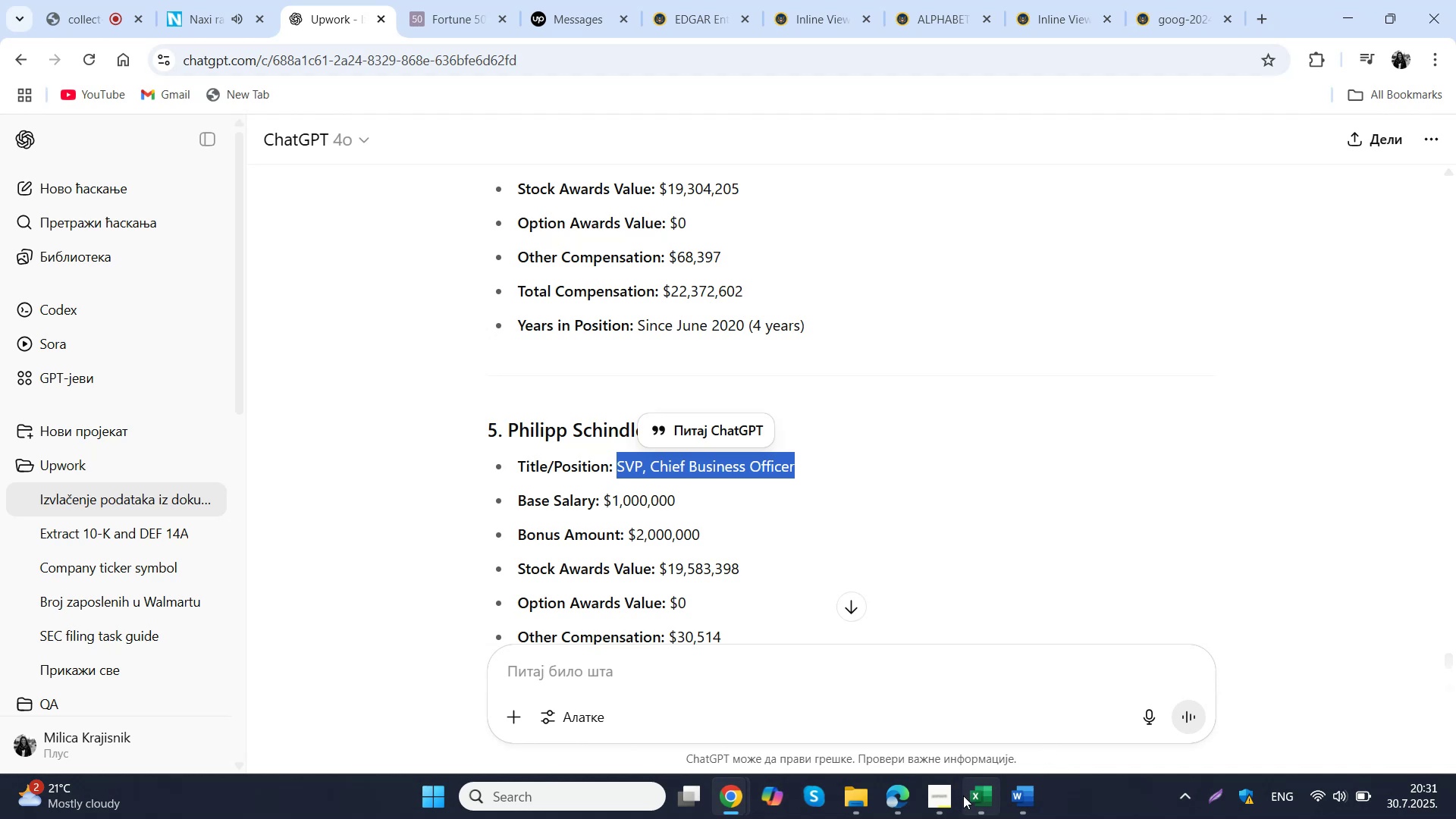 
left_click([971, 799])
 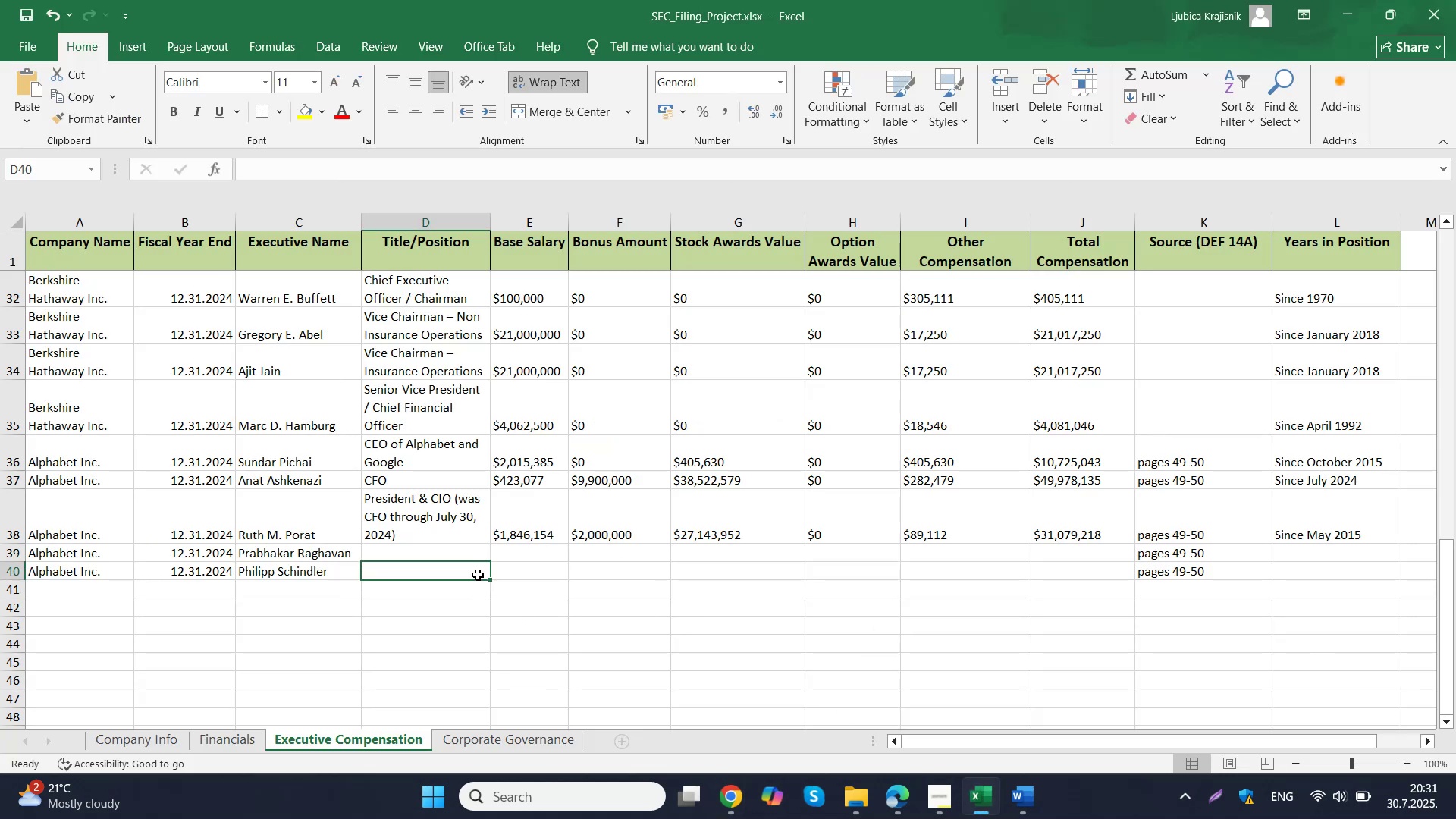 
double_click([478, 575])
 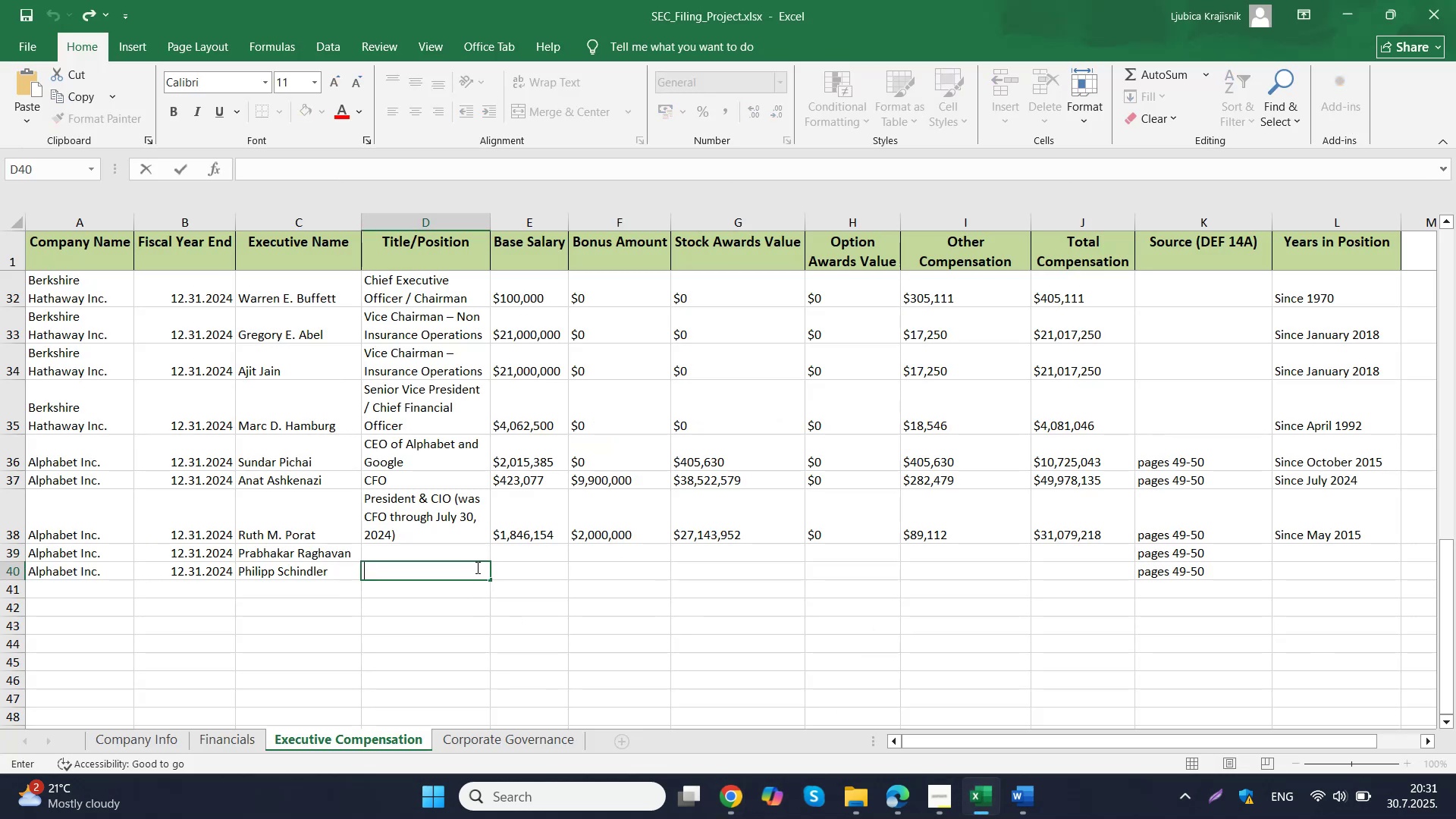 
key(Control+ControlLeft)
 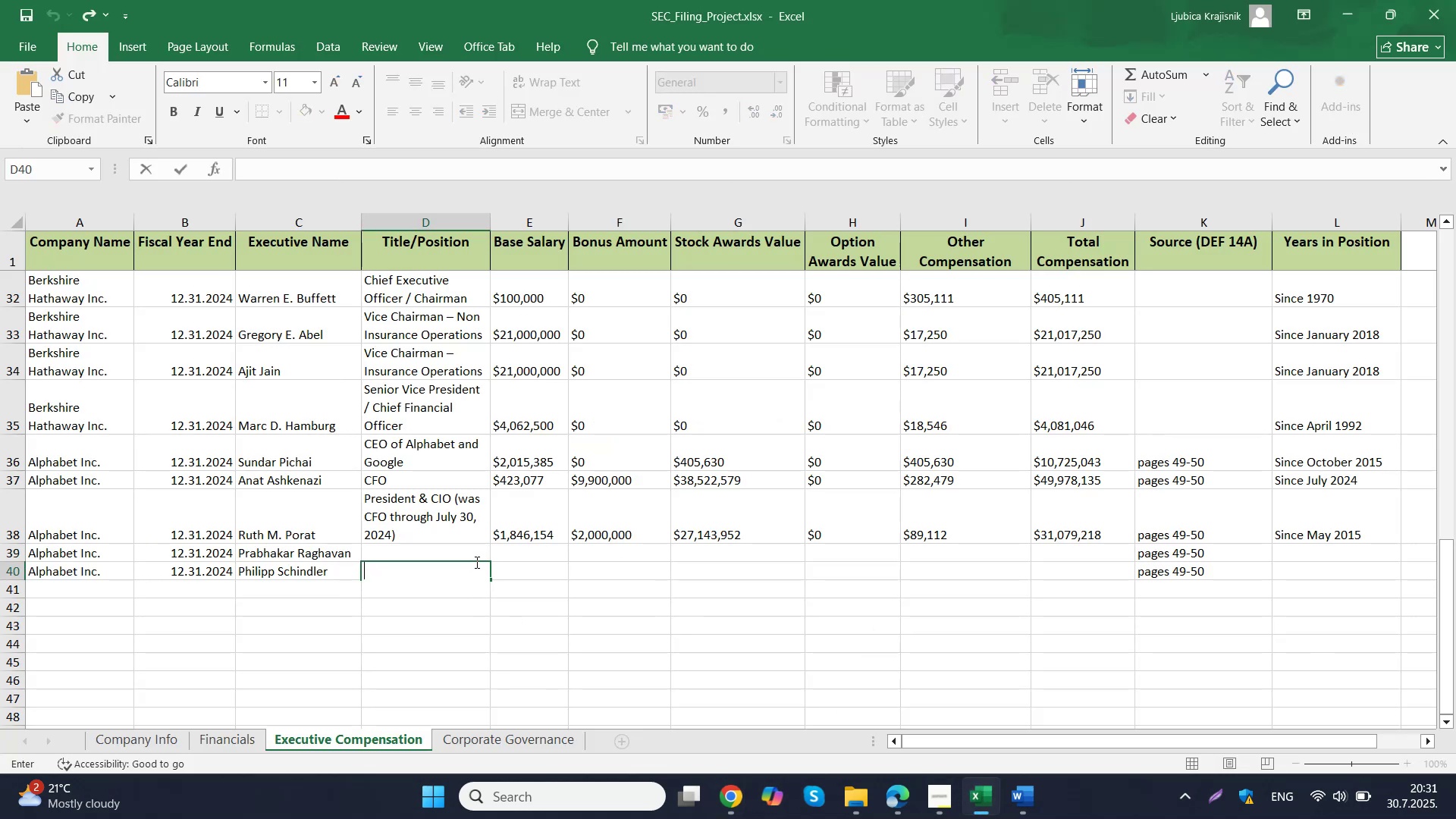 
key(Control+V)
 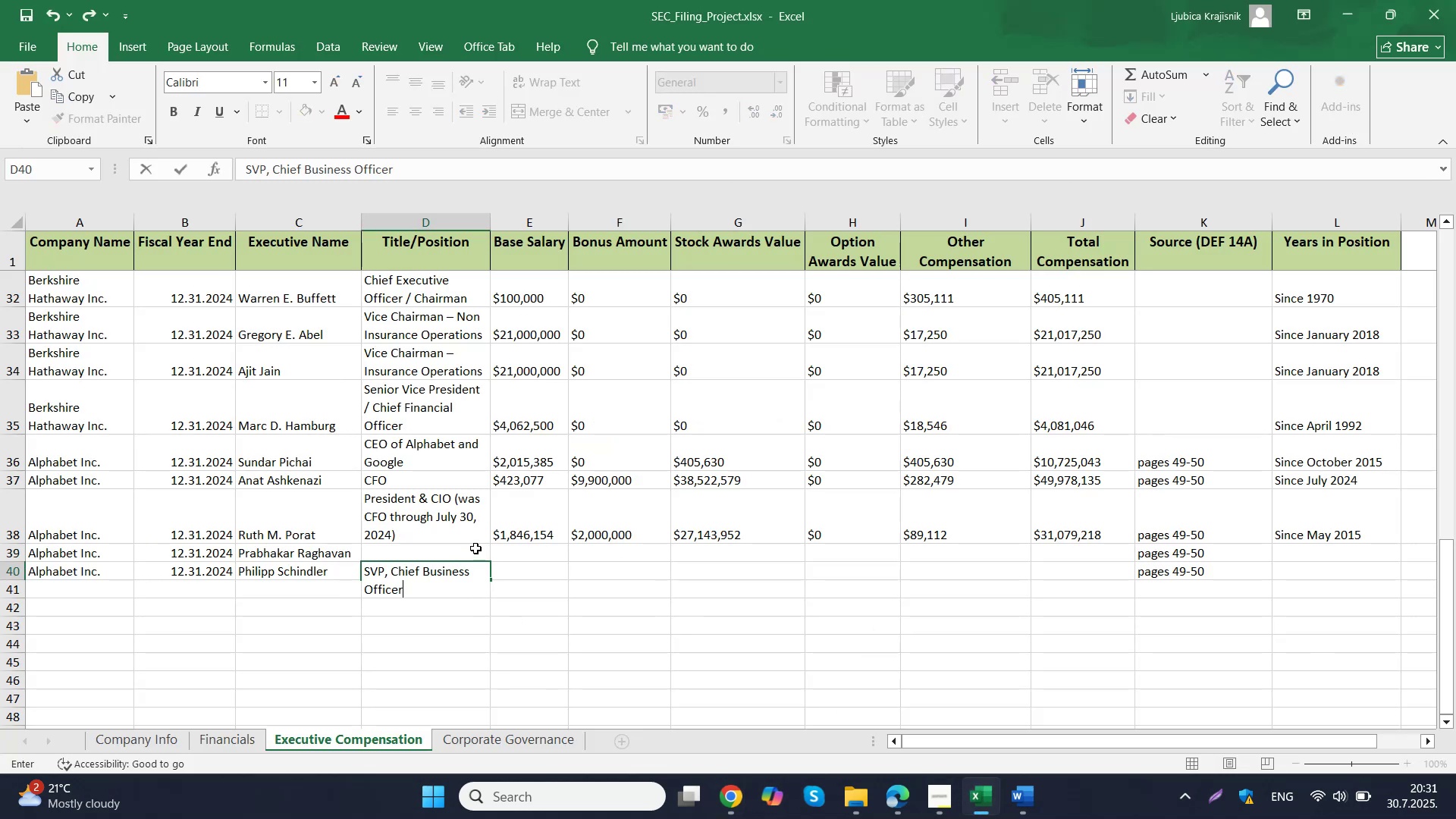 
left_click([475, 548])
 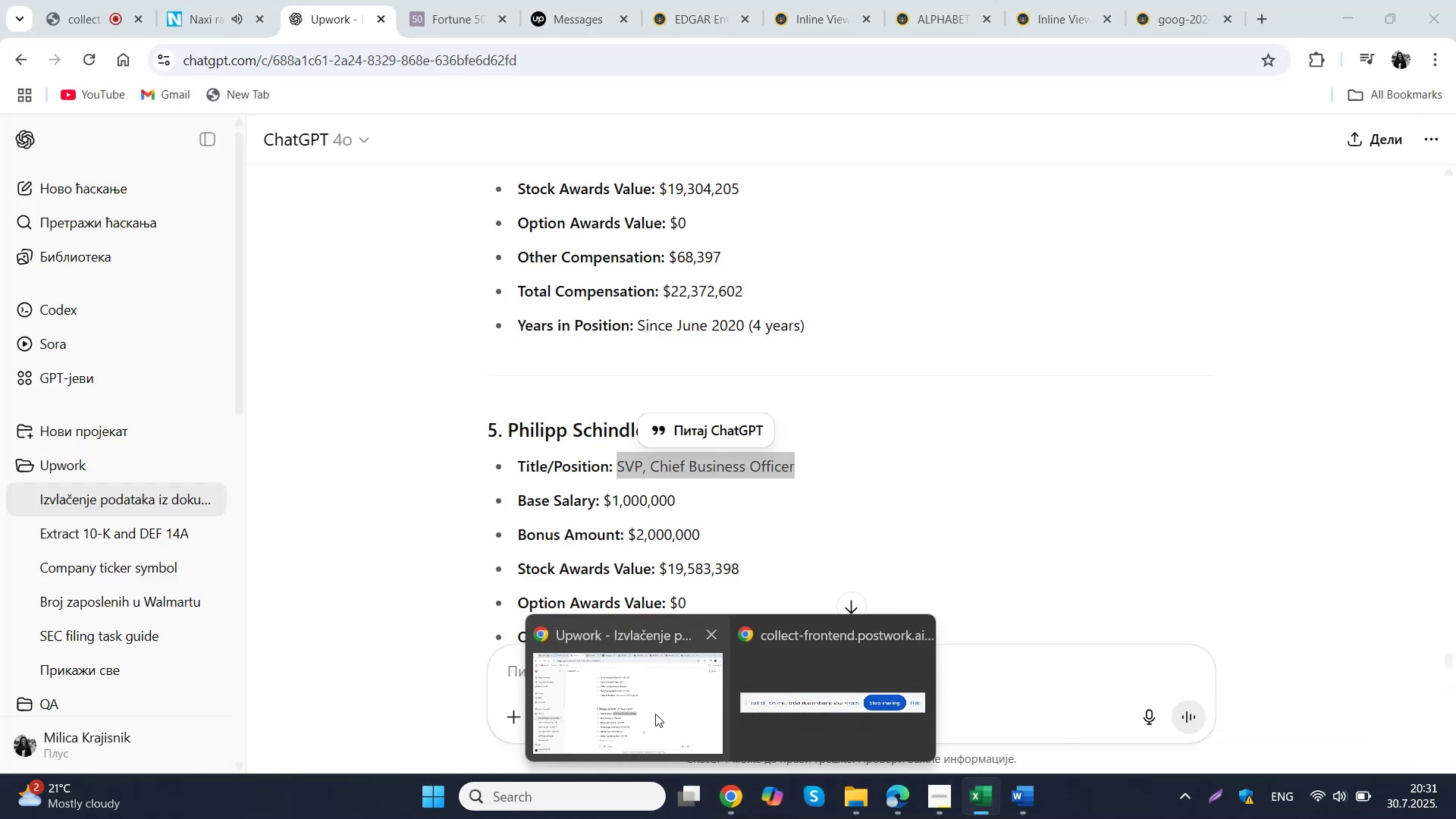 
left_click([655, 714])
 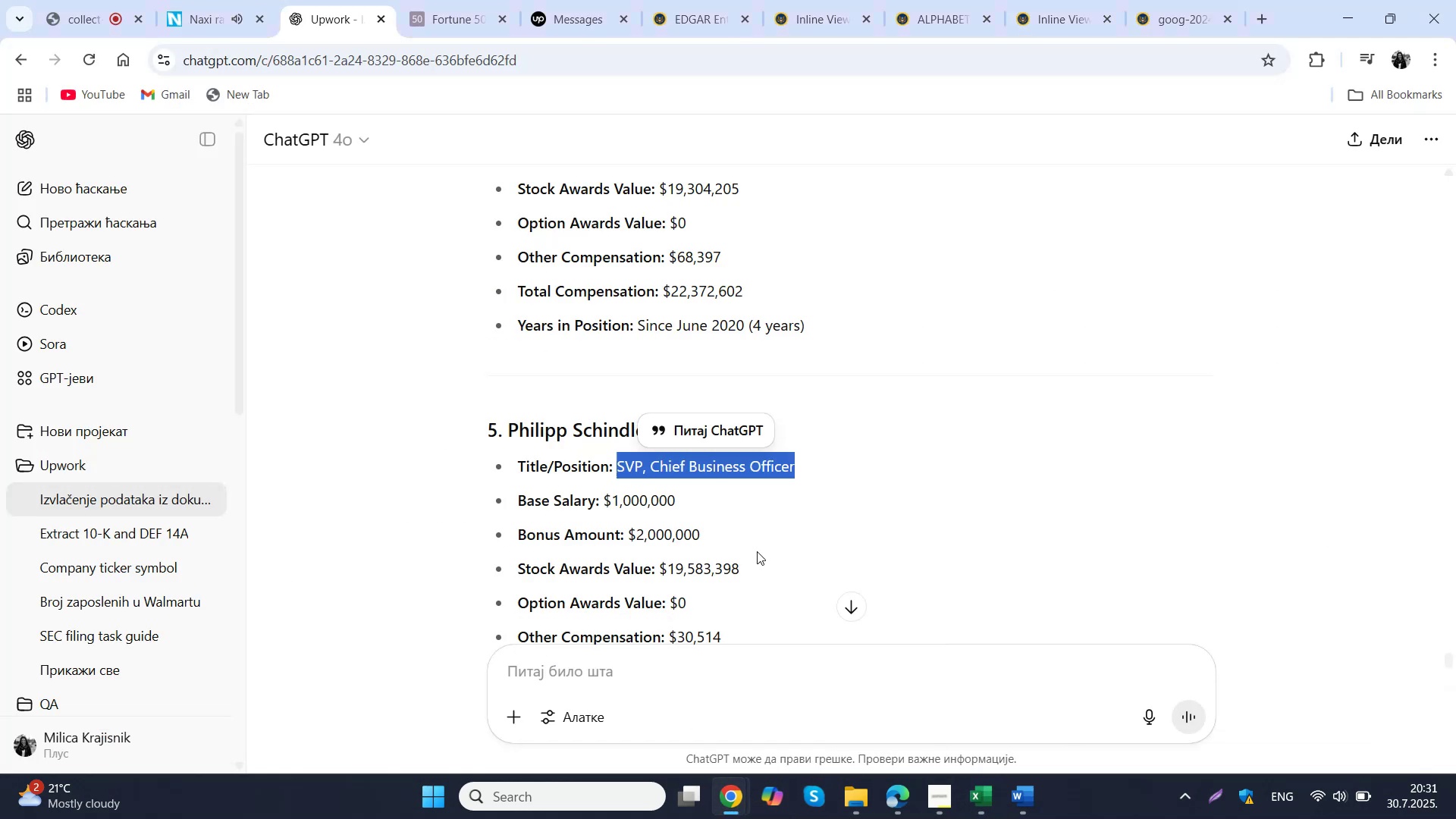 
scroll: coordinate [760, 539], scroll_direction: down, amount: 2.0
 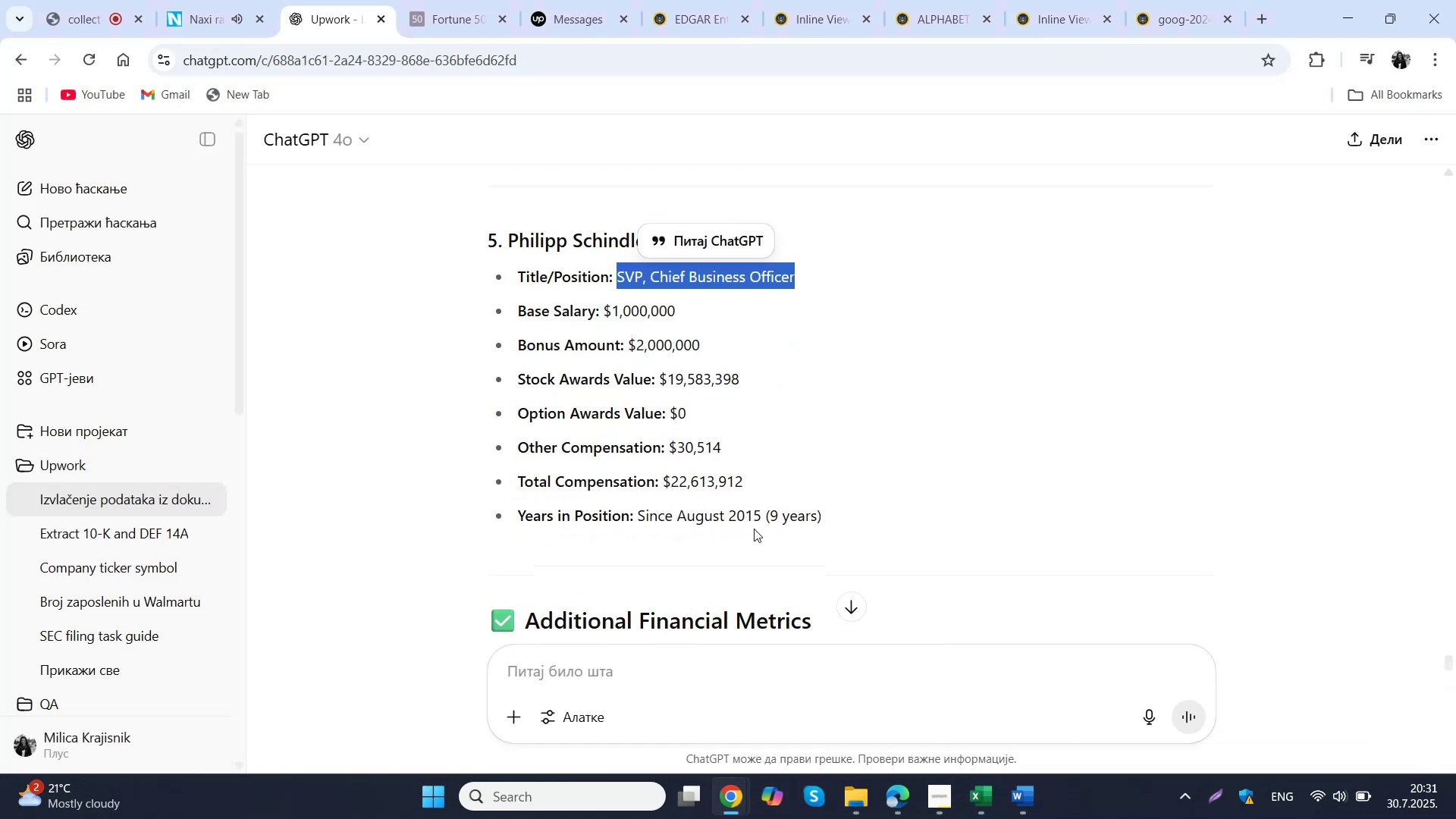 
scroll: coordinate [712, 399], scroll_direction: up, amount: 4.0
 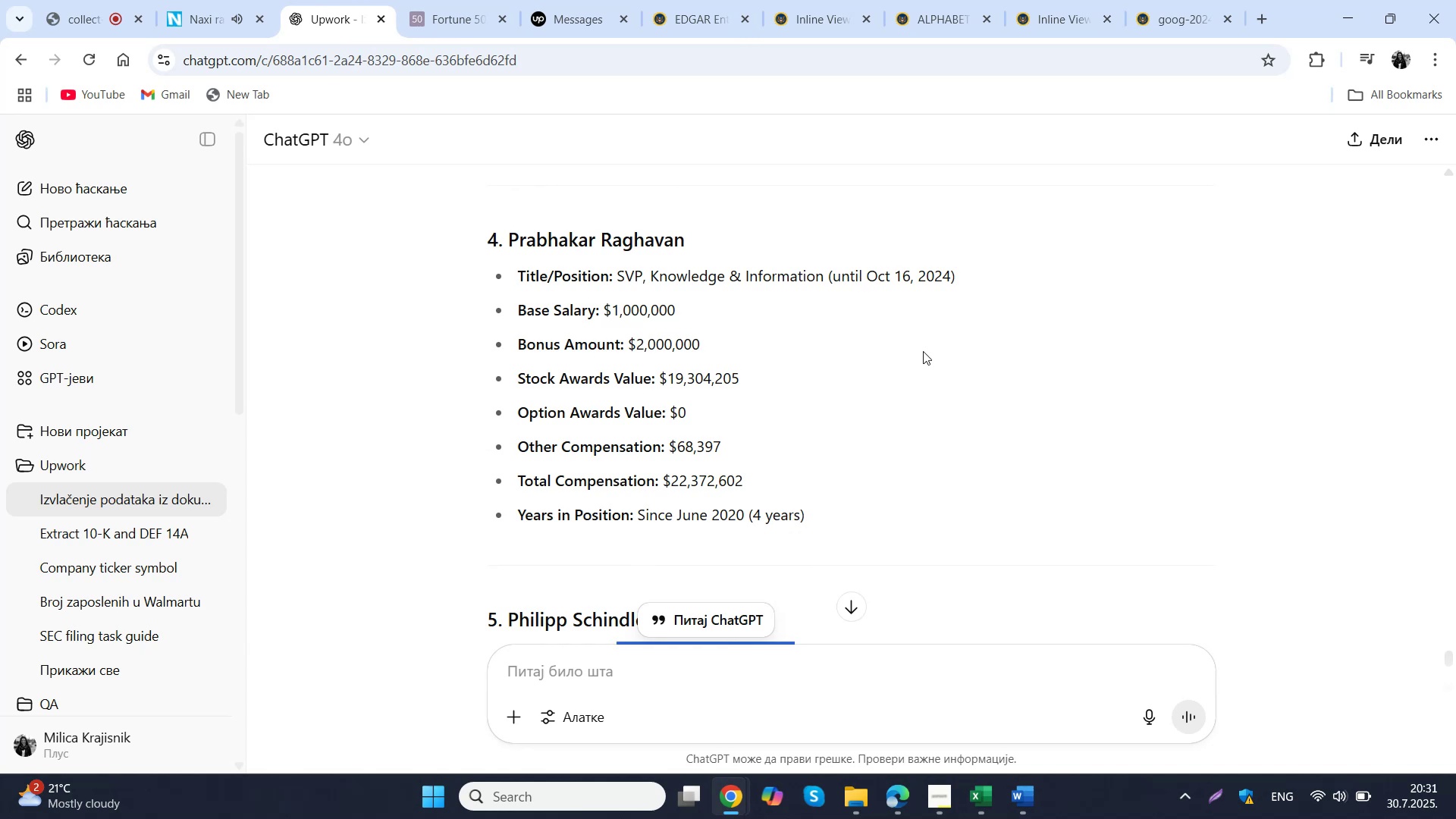 
wait(7.27)
 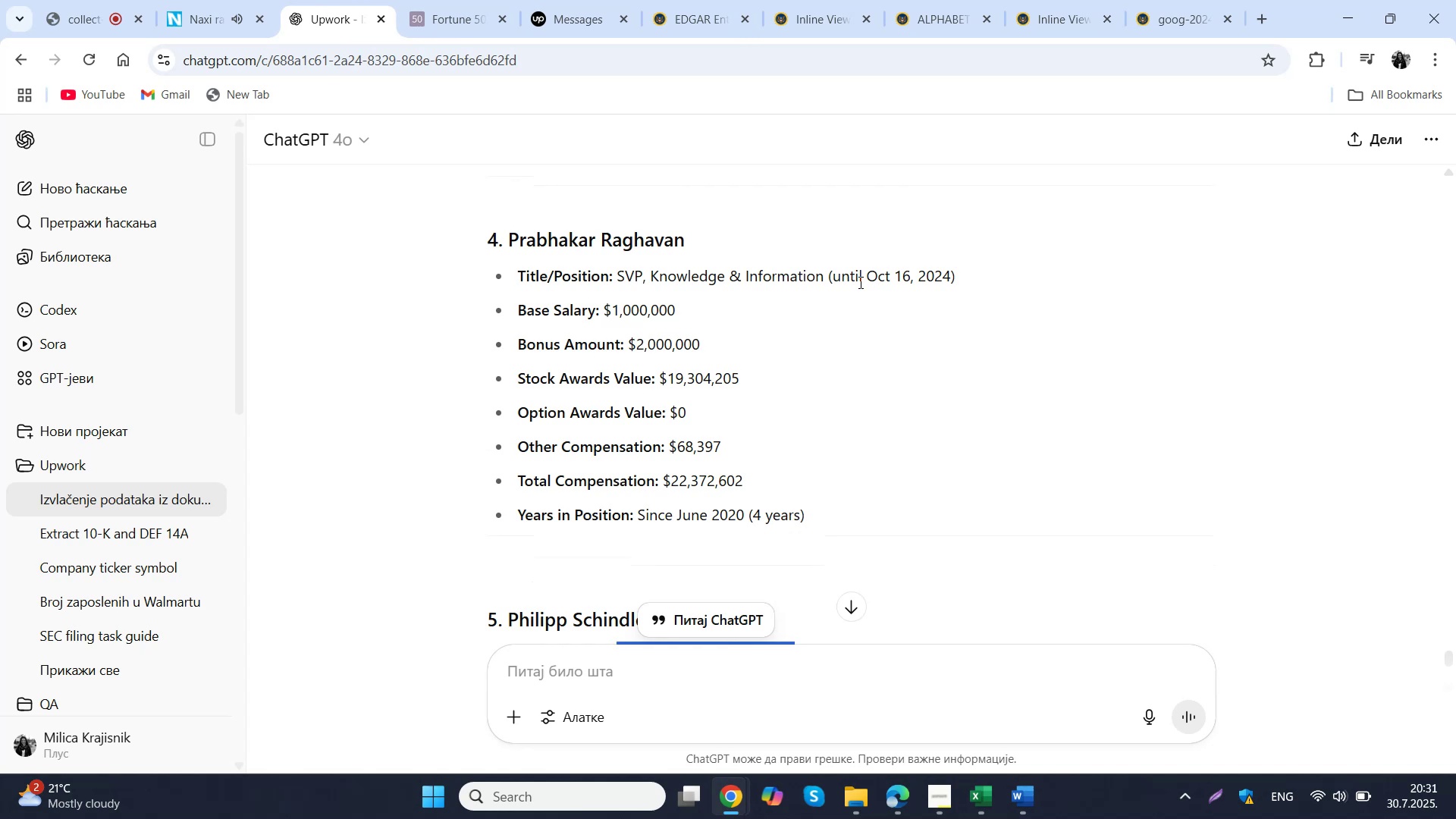 
left_click_drag(start_coordinate=[968, 281], to_coordinate=[620, 283])
 